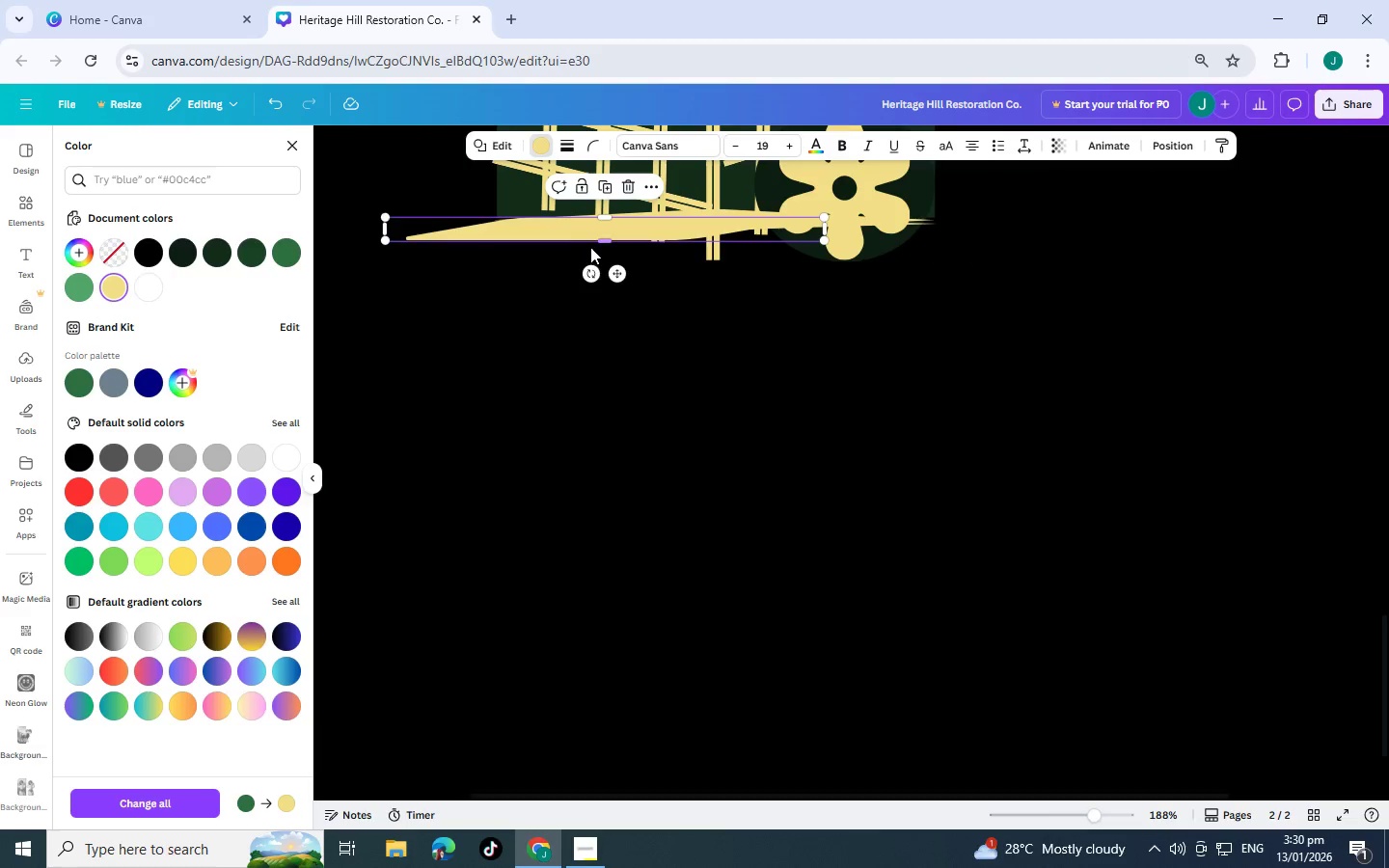 
left_click([590, 247])
 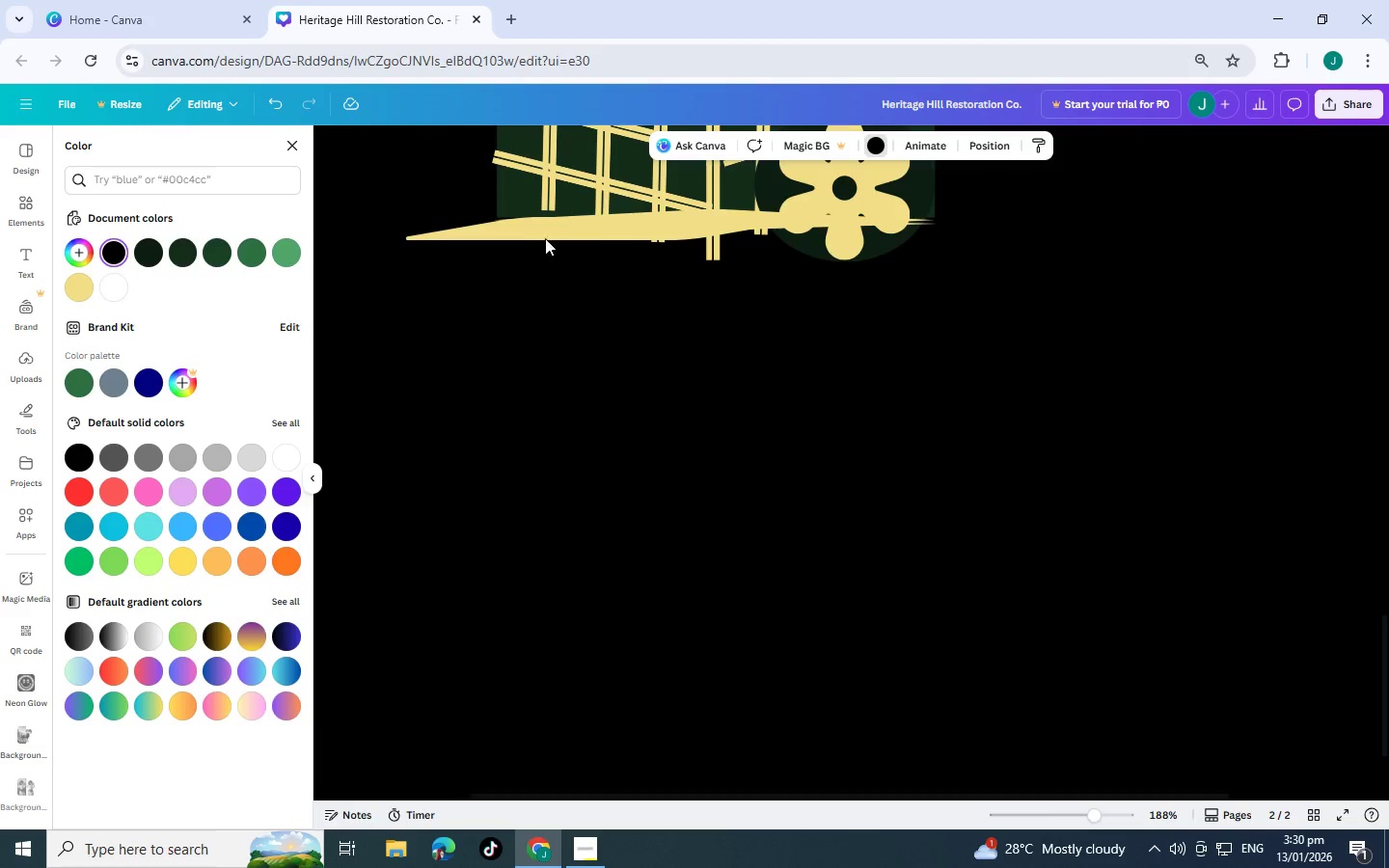 
left_click([540, 229])
 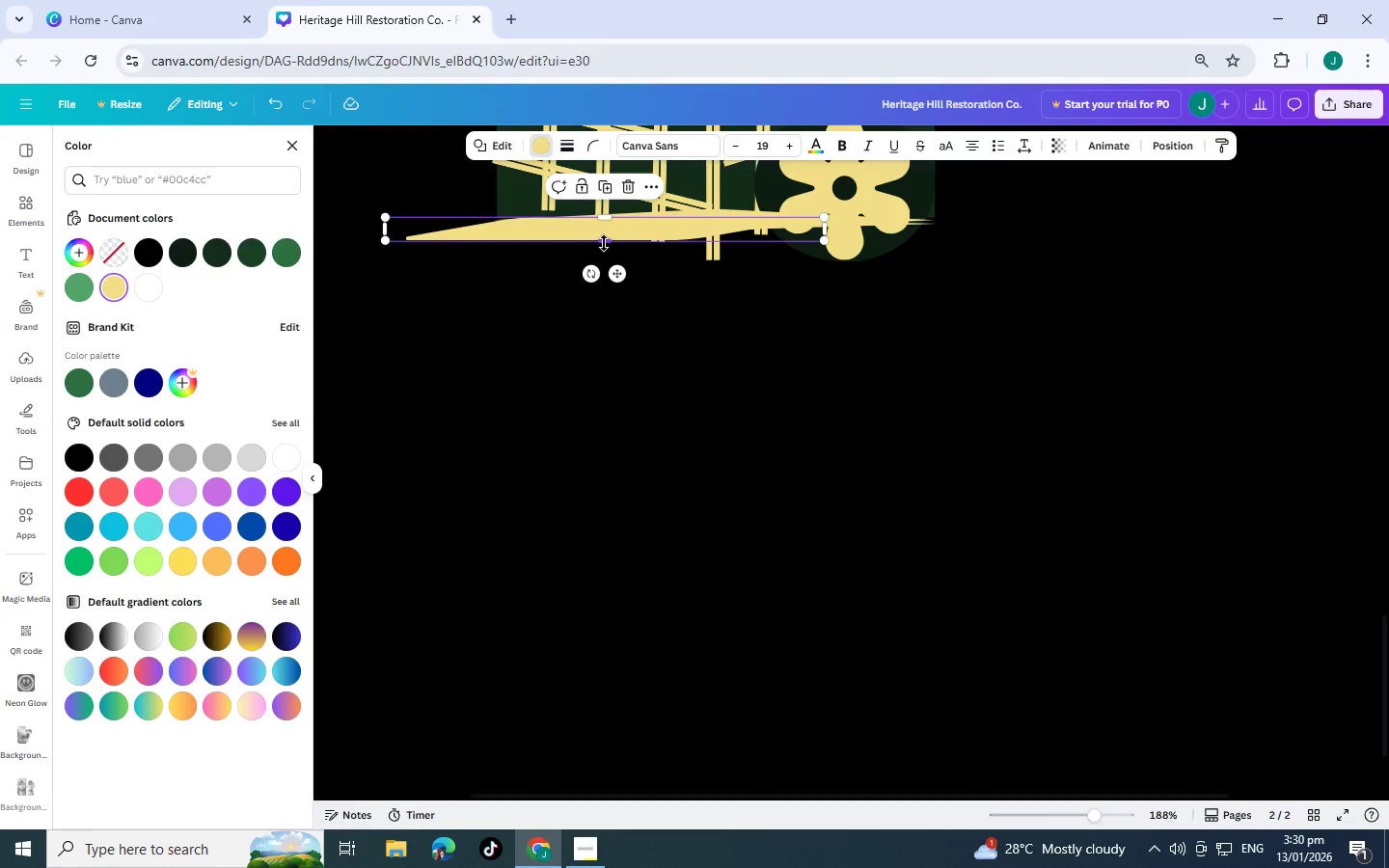 
left_click_drag(start_coordinate=[607, 245], to_coordinate=[613, 280])
 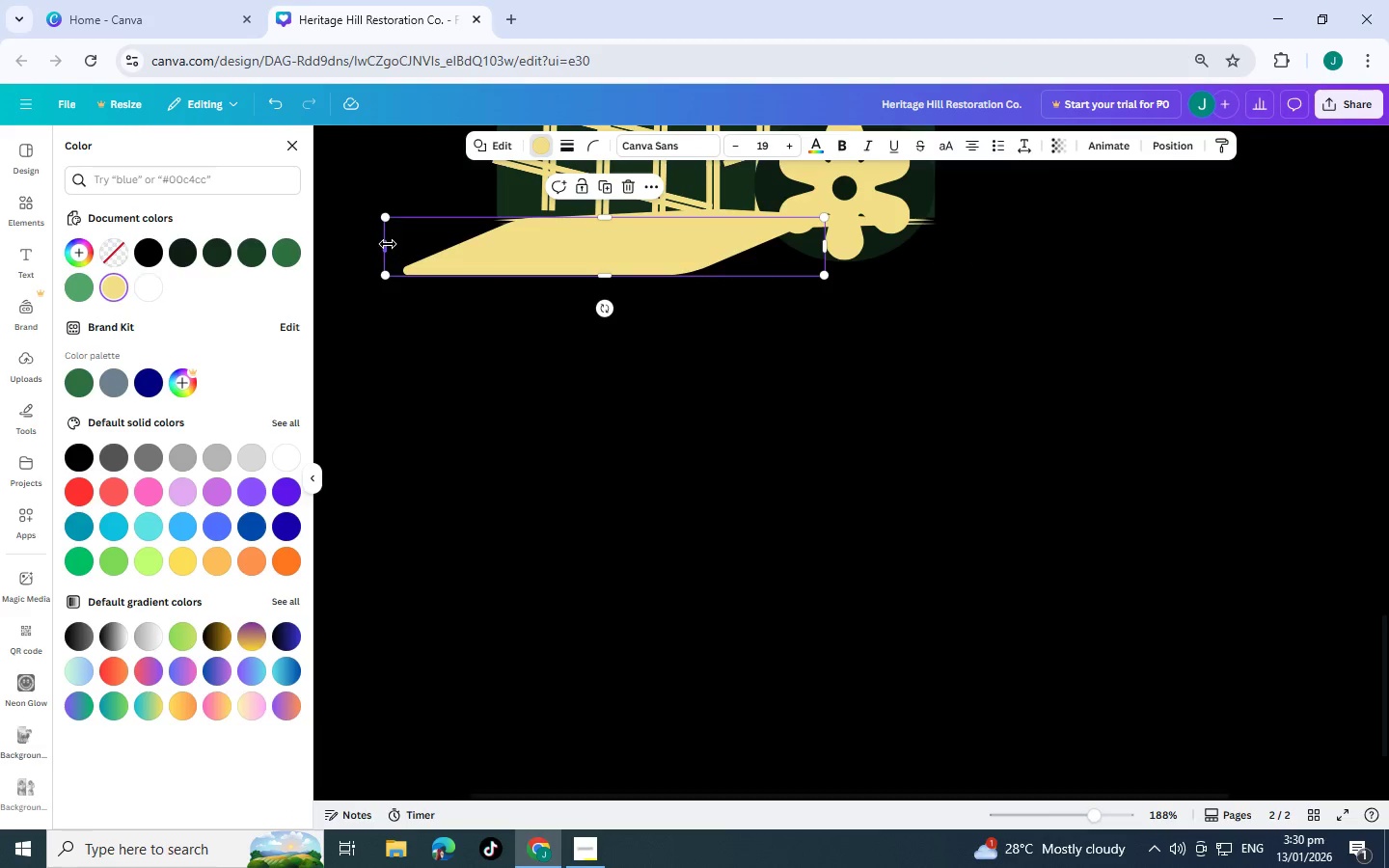 
left_click_drag(start_coordinate=[388, 244], to_coordinate=[551, 235])
 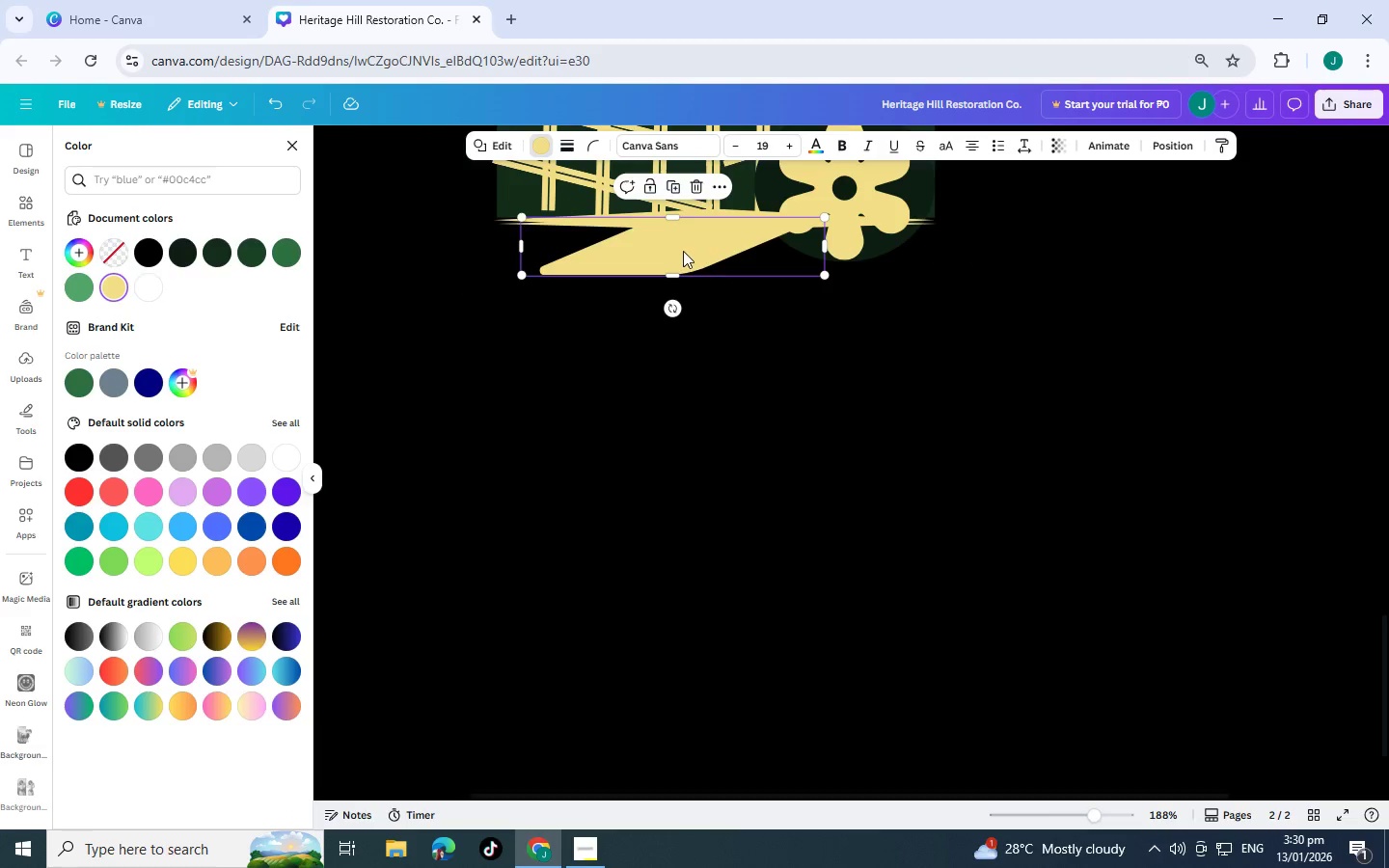 
left_click_drag(start_coordinate=[684, 251], to_coordinate=[640, 201])
 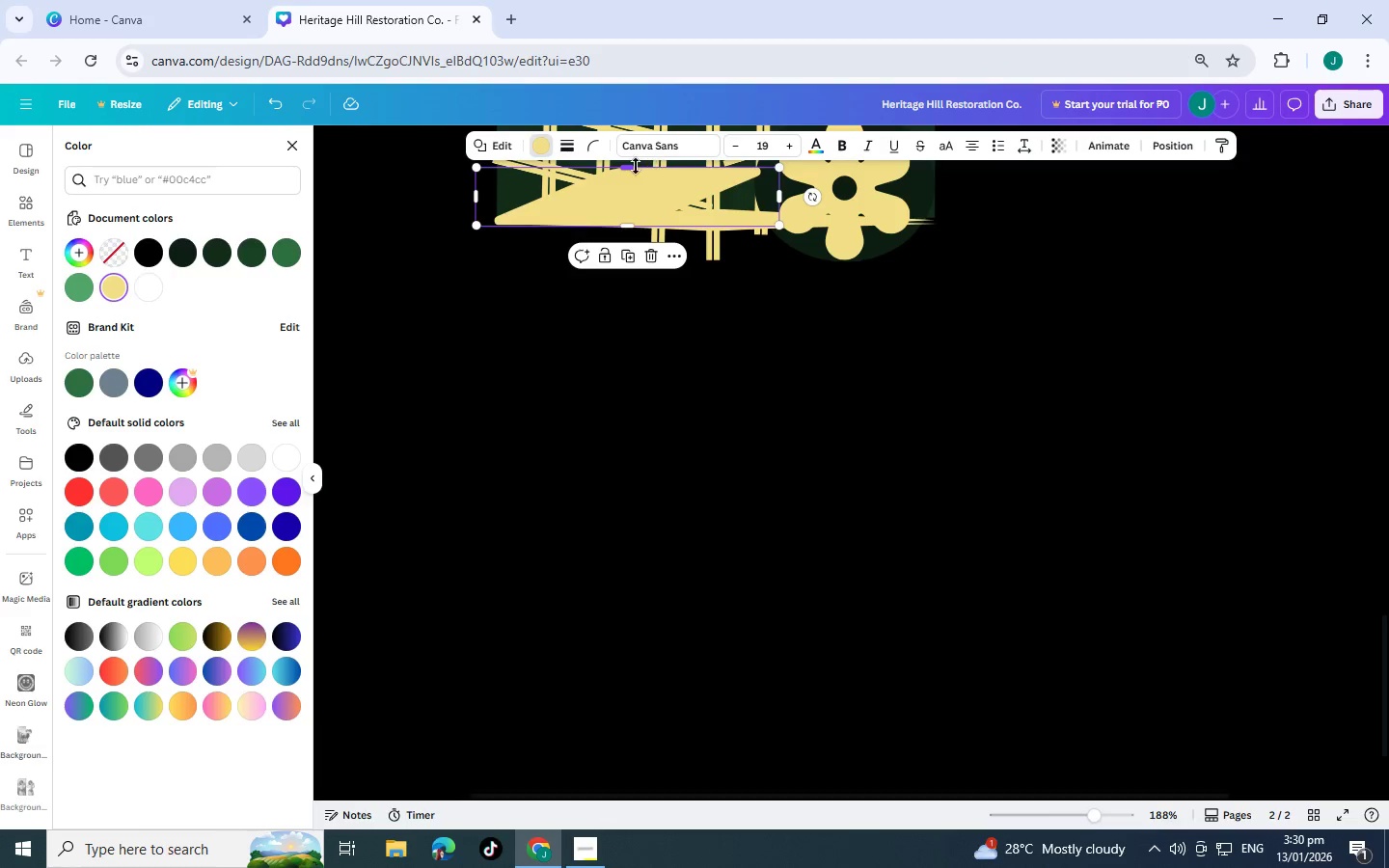 
left_click_drag(start_coordinate=[634, 166], to_coordinate=[631, 244])
 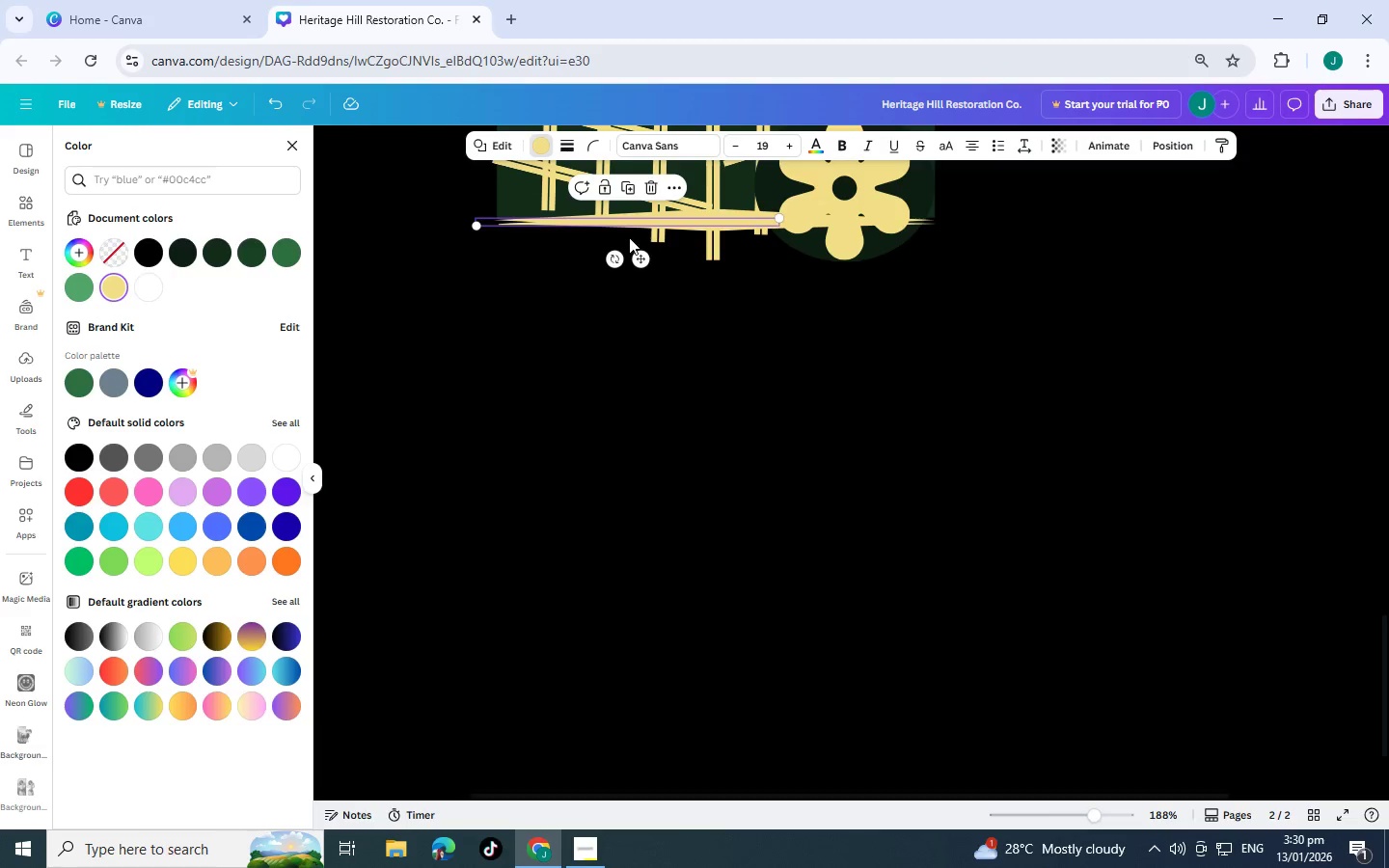 
left_click_drag(start_coordinate=[631, 224], to_coordinate=[634, 254])
 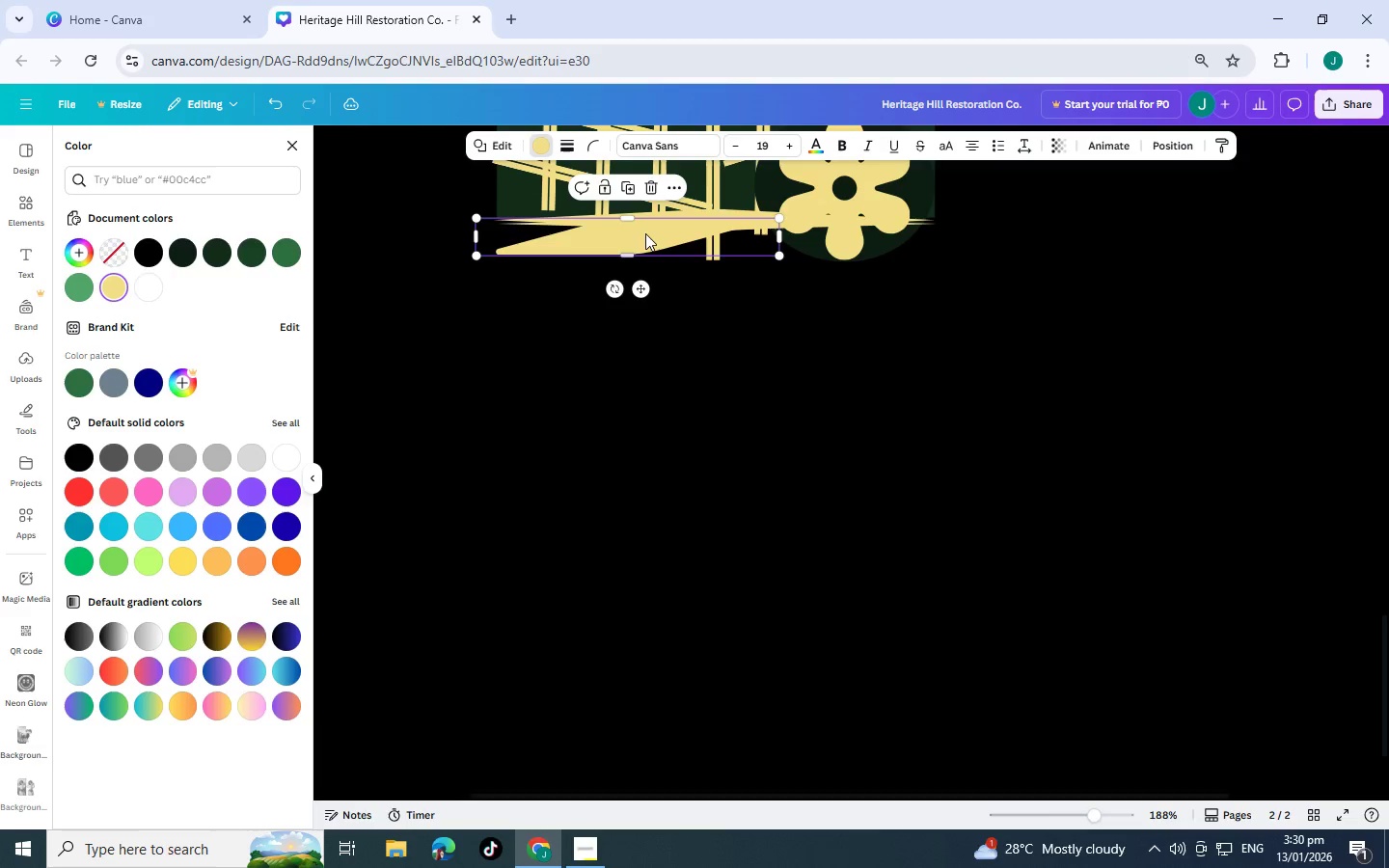 
left_click_drag(start_coordinate=[645, 233], to_coordinate=[633, 212])
 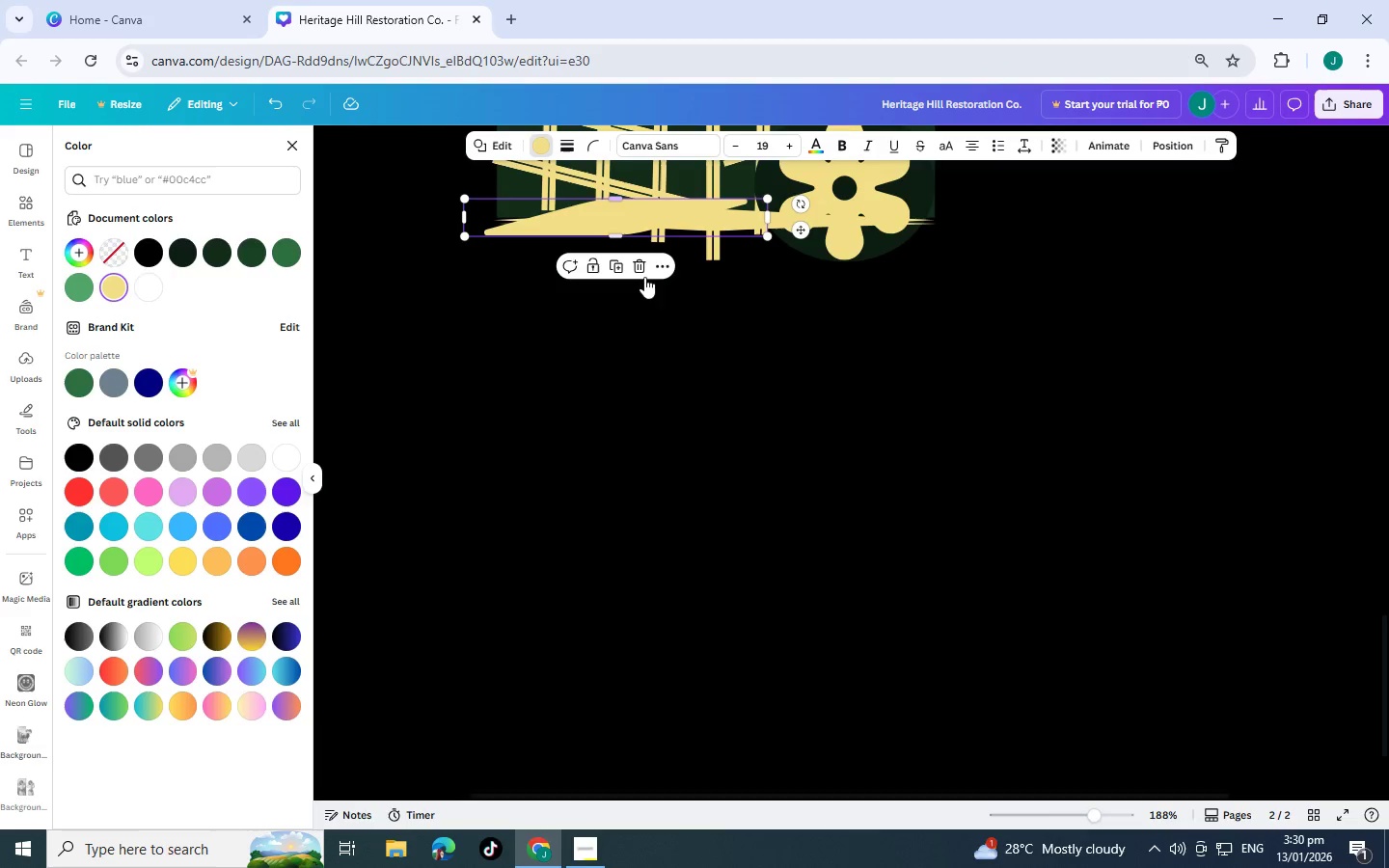 
left_click([648, 269])
 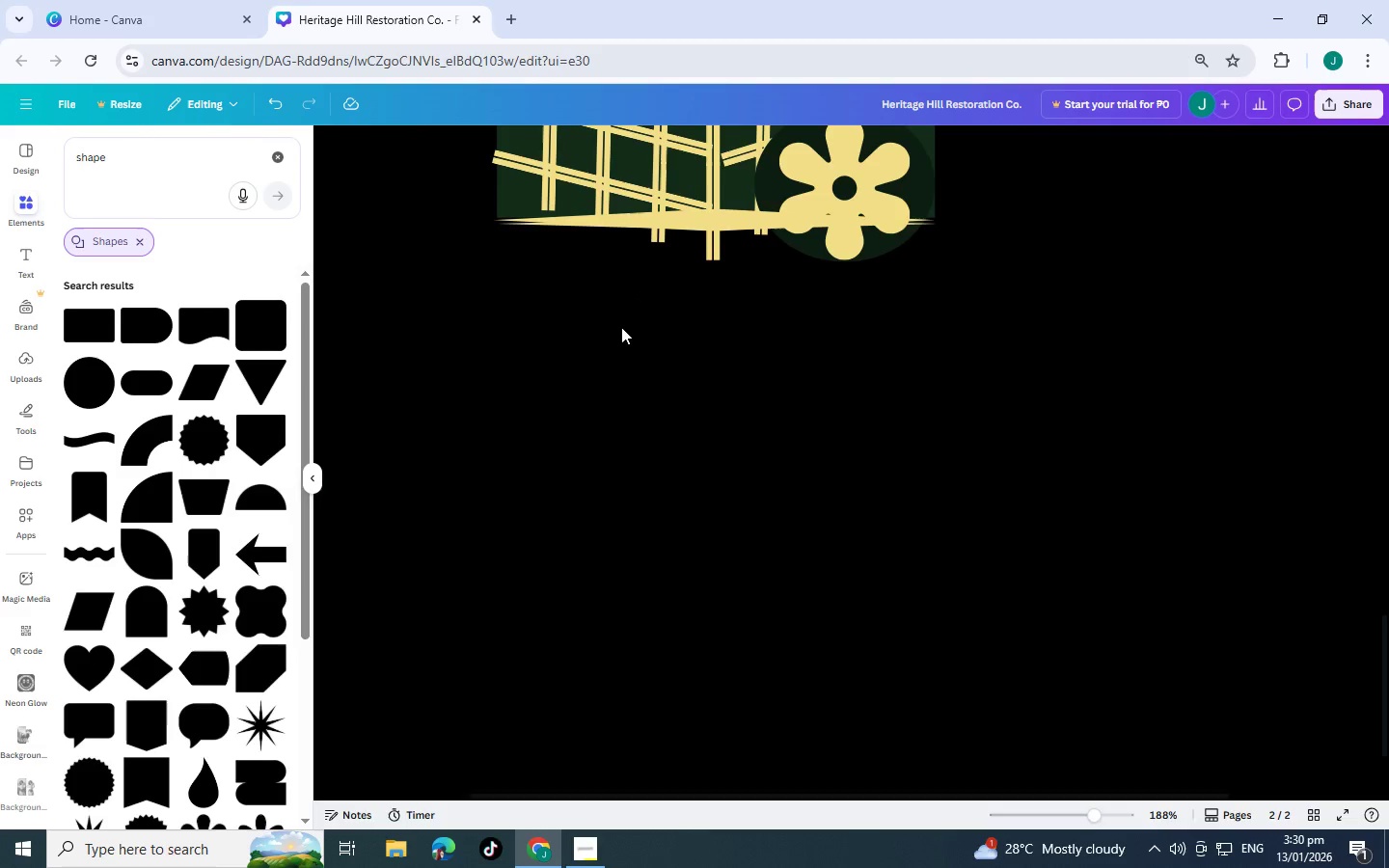 
scroll: coordinate [629, 336], scroll_direction: up, amount: 2.0
 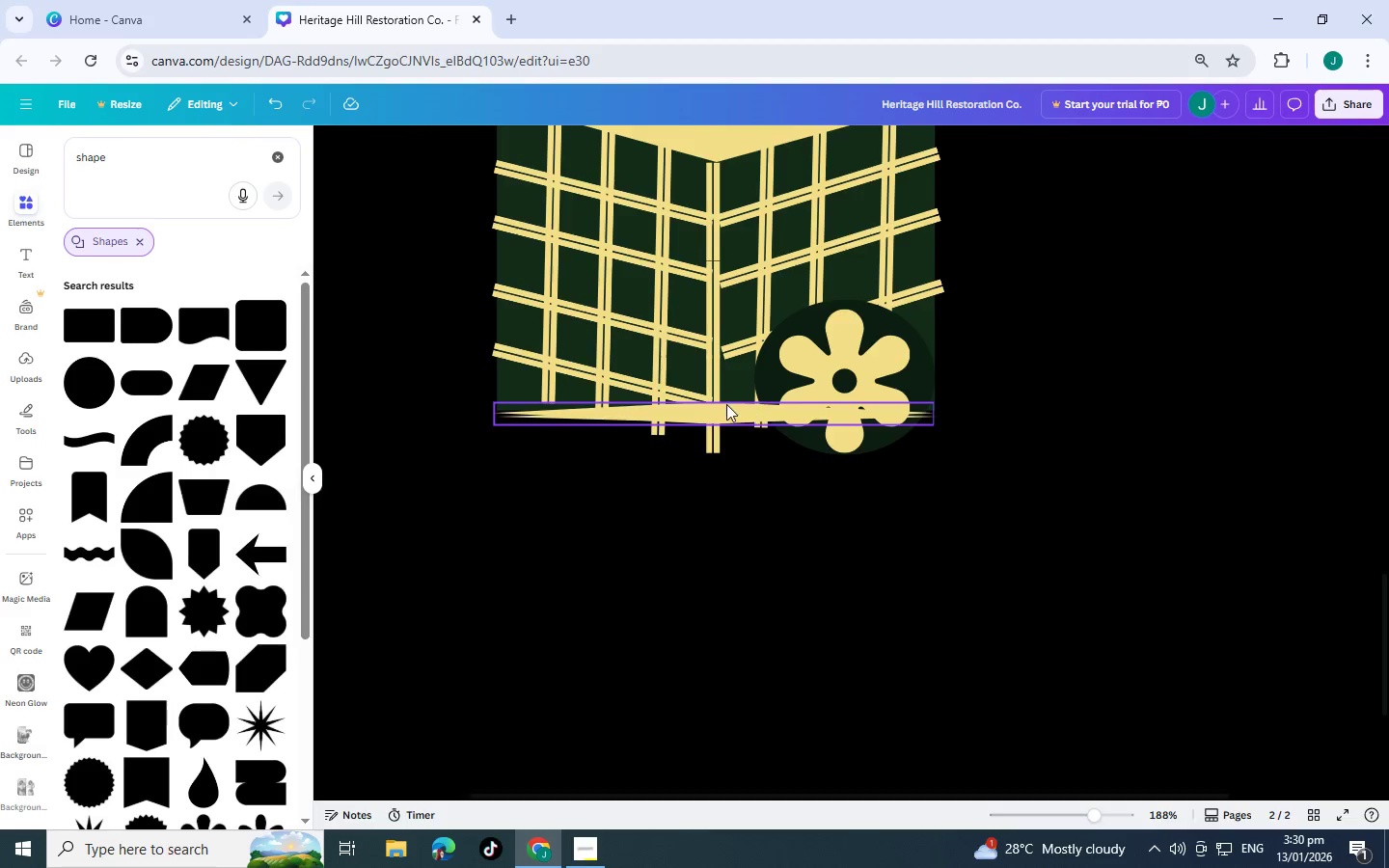 
left_click([723, 420])
 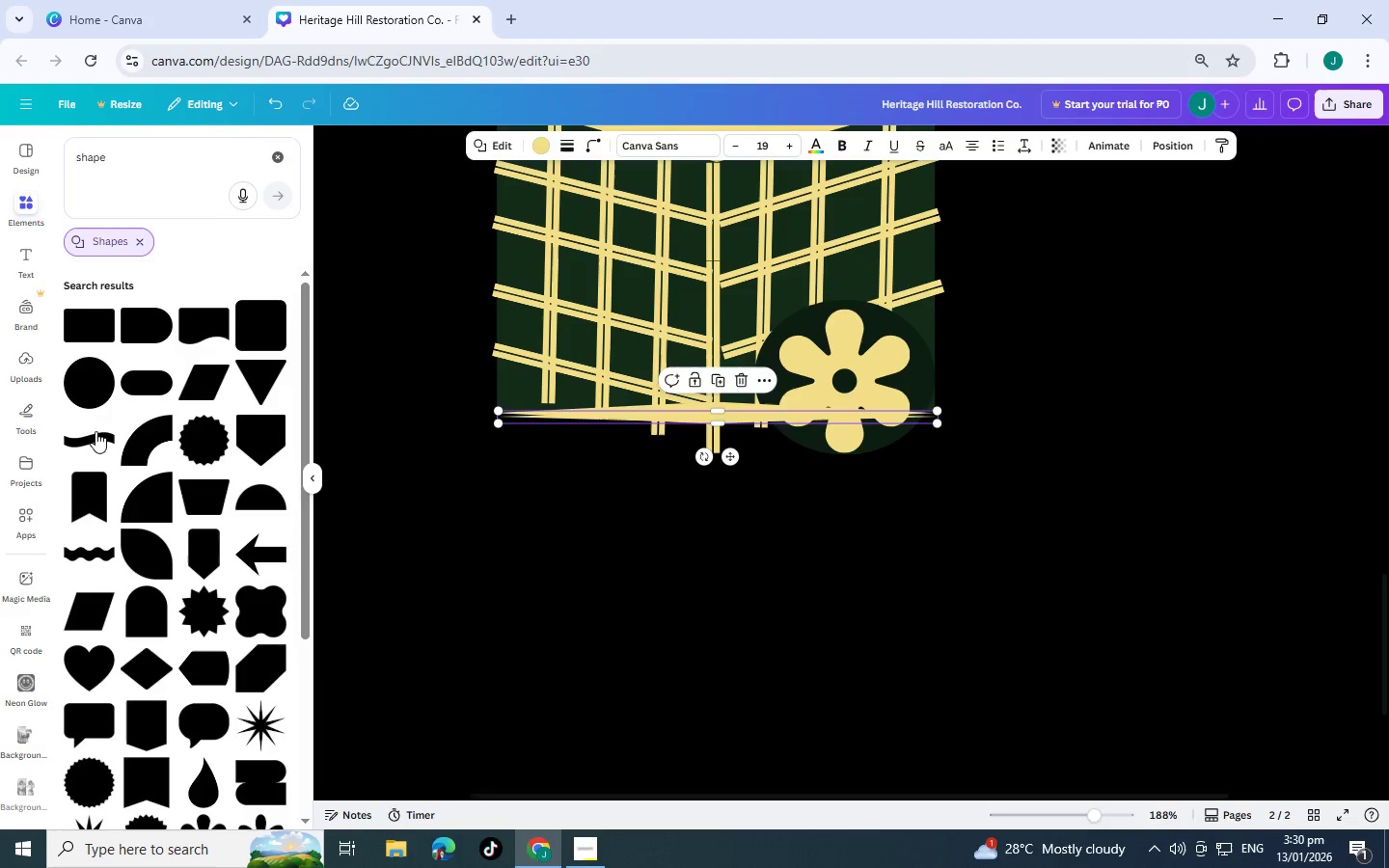 
wait(7.53)
 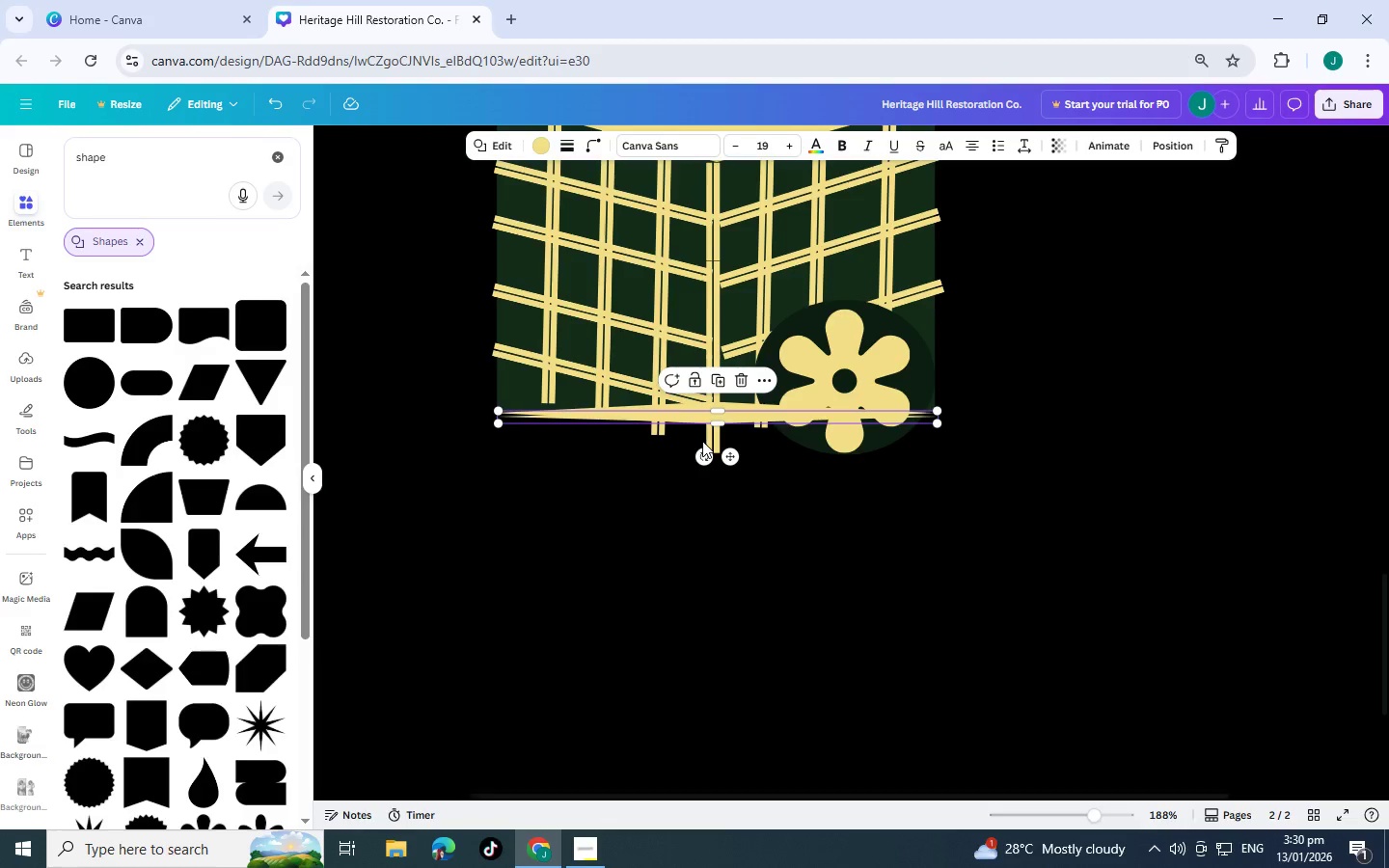 
scroll: coordinate [213, 582], scroll_direction: down, amount: 8.0
 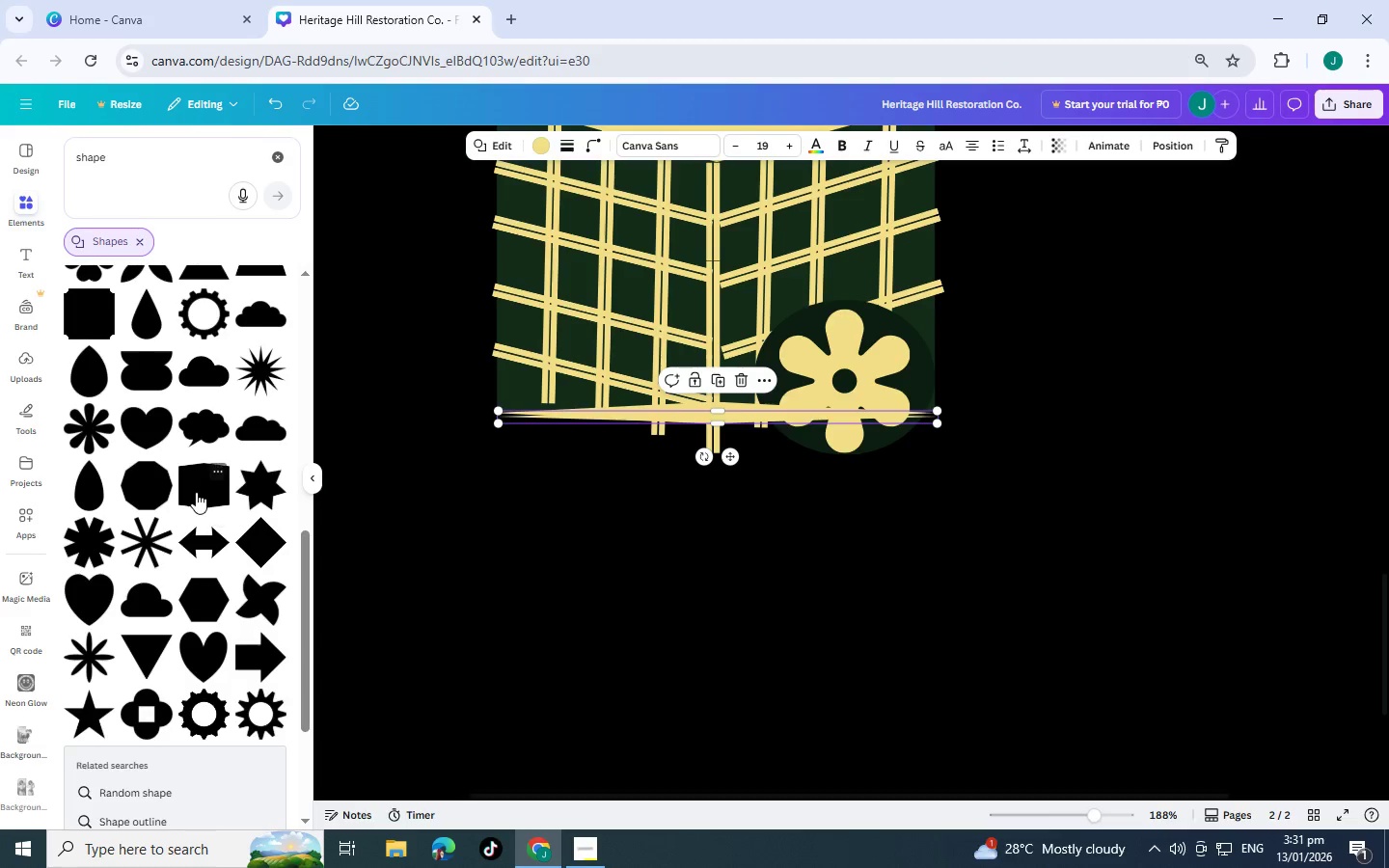 
left_click([196, 492])
 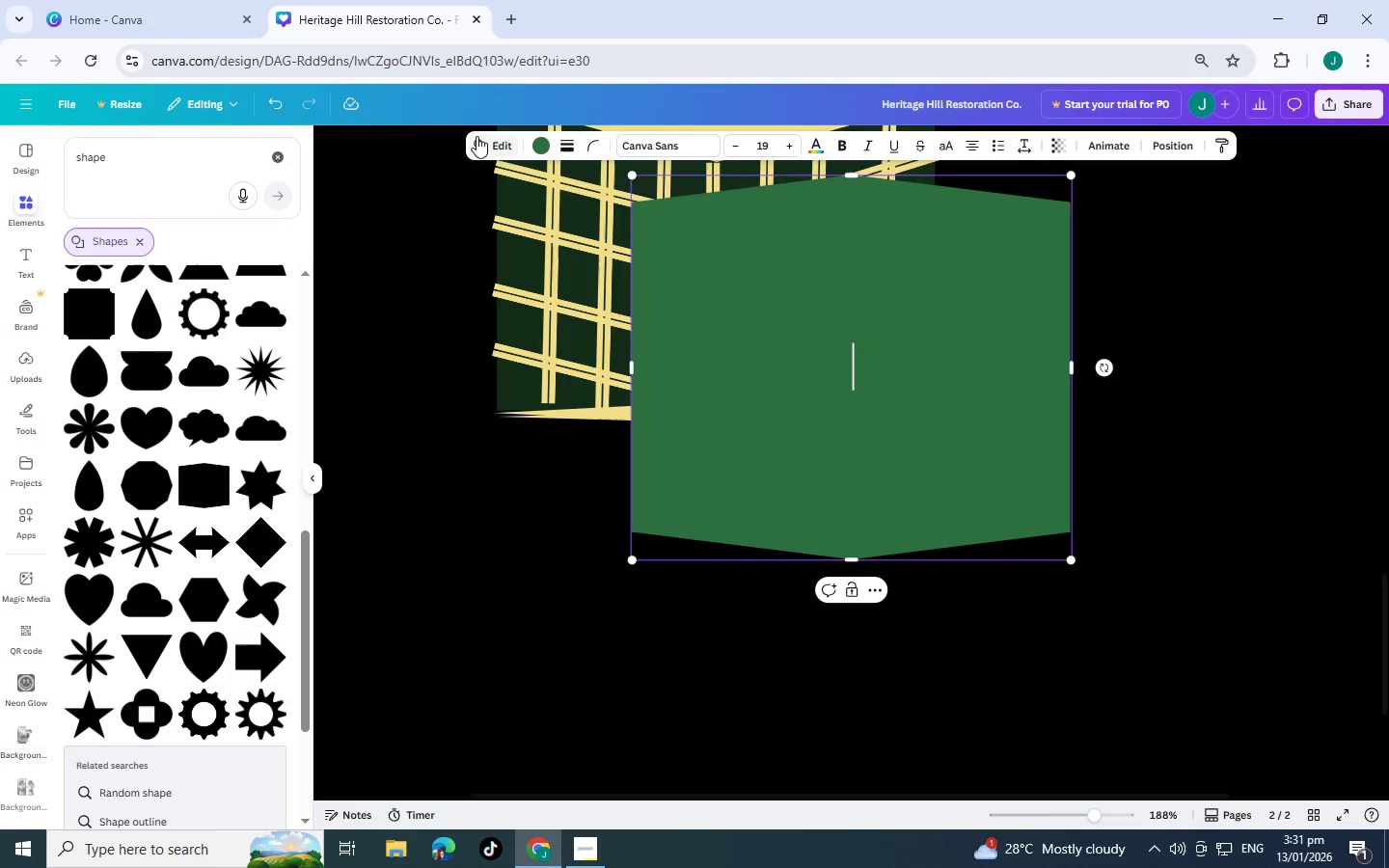 
left_click([546, 142])
 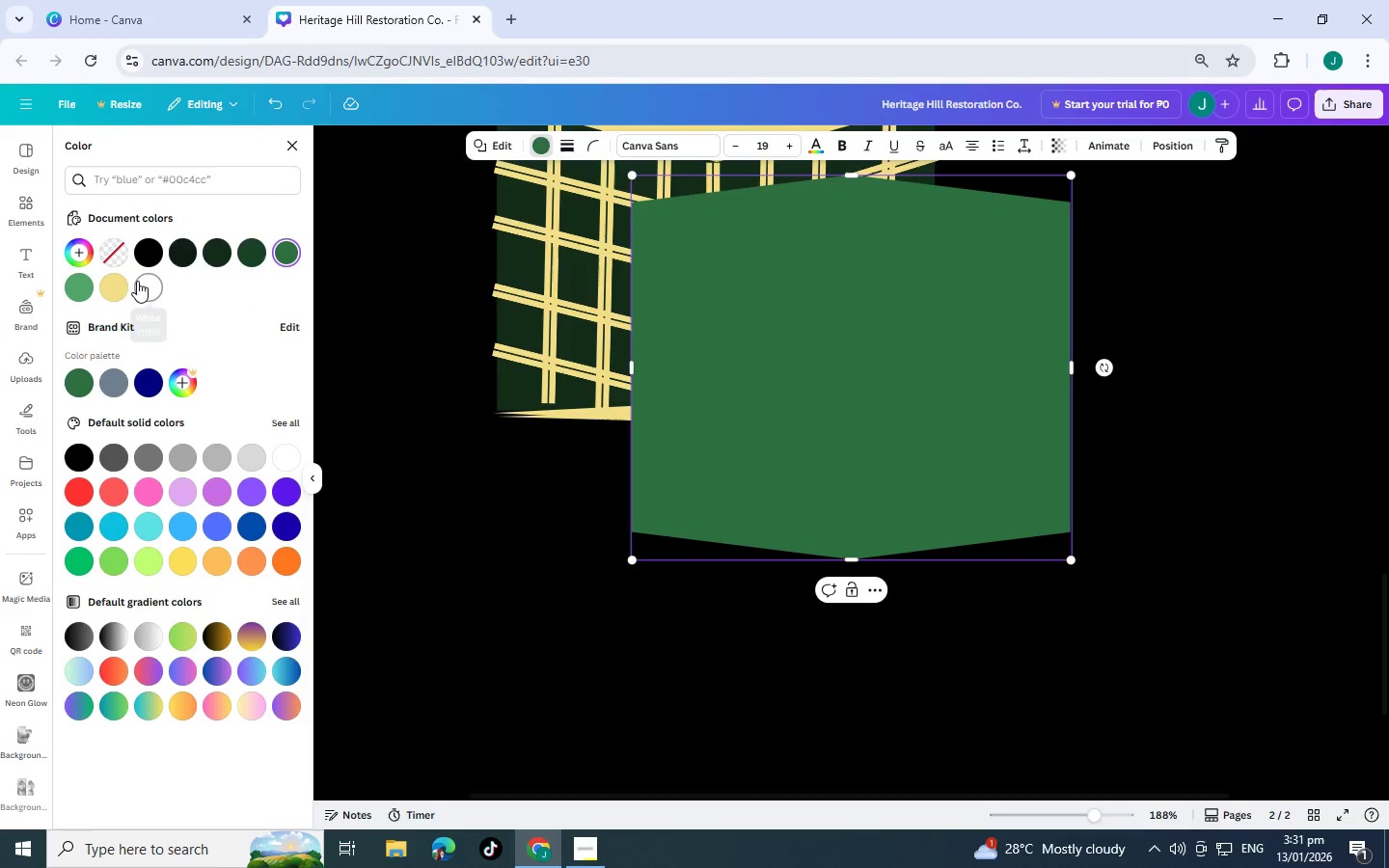 
left_click([108, 288])
 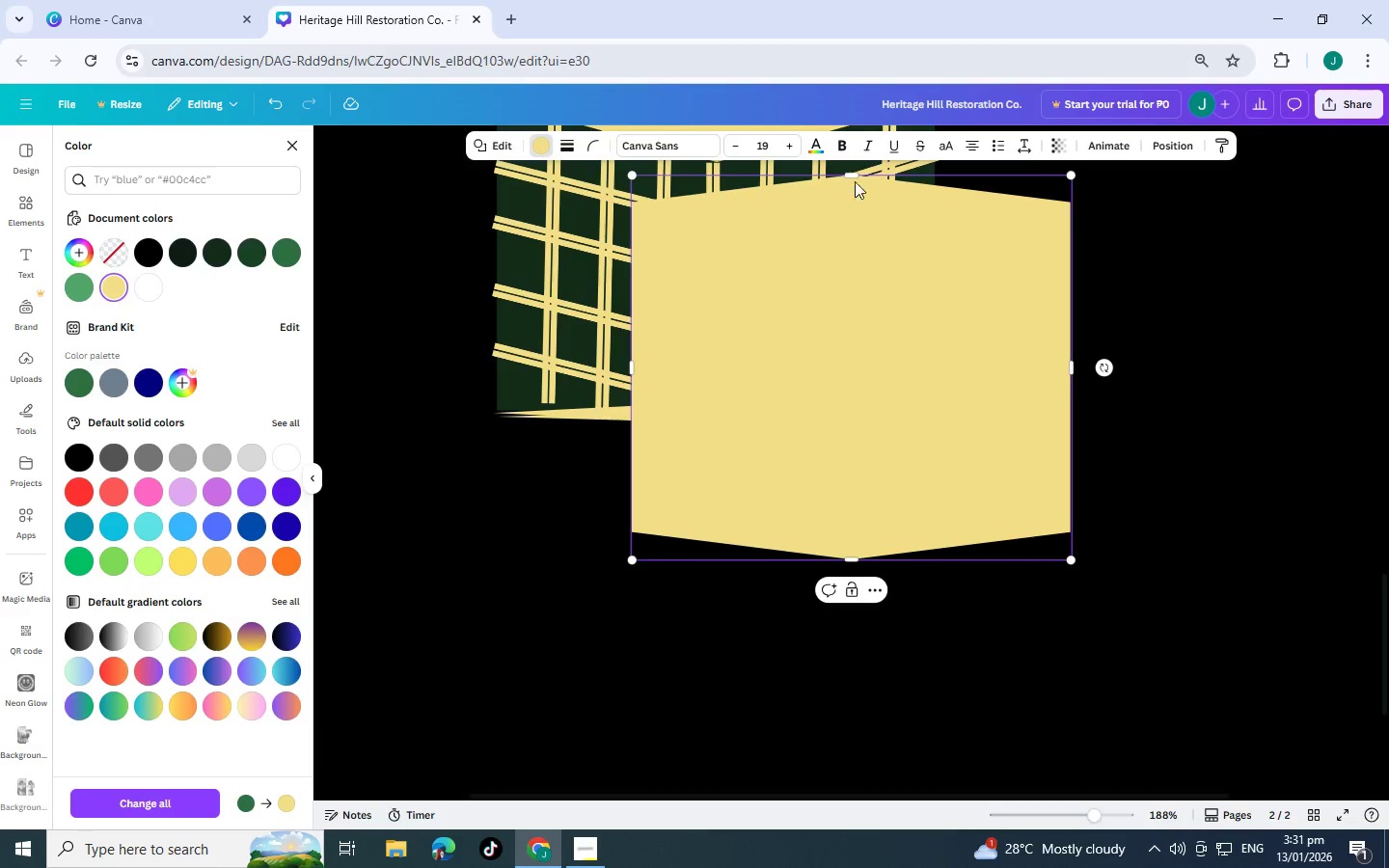 
left_click_drag(start_coordinate=[853, 176], to_coordinate=[849, 473])
 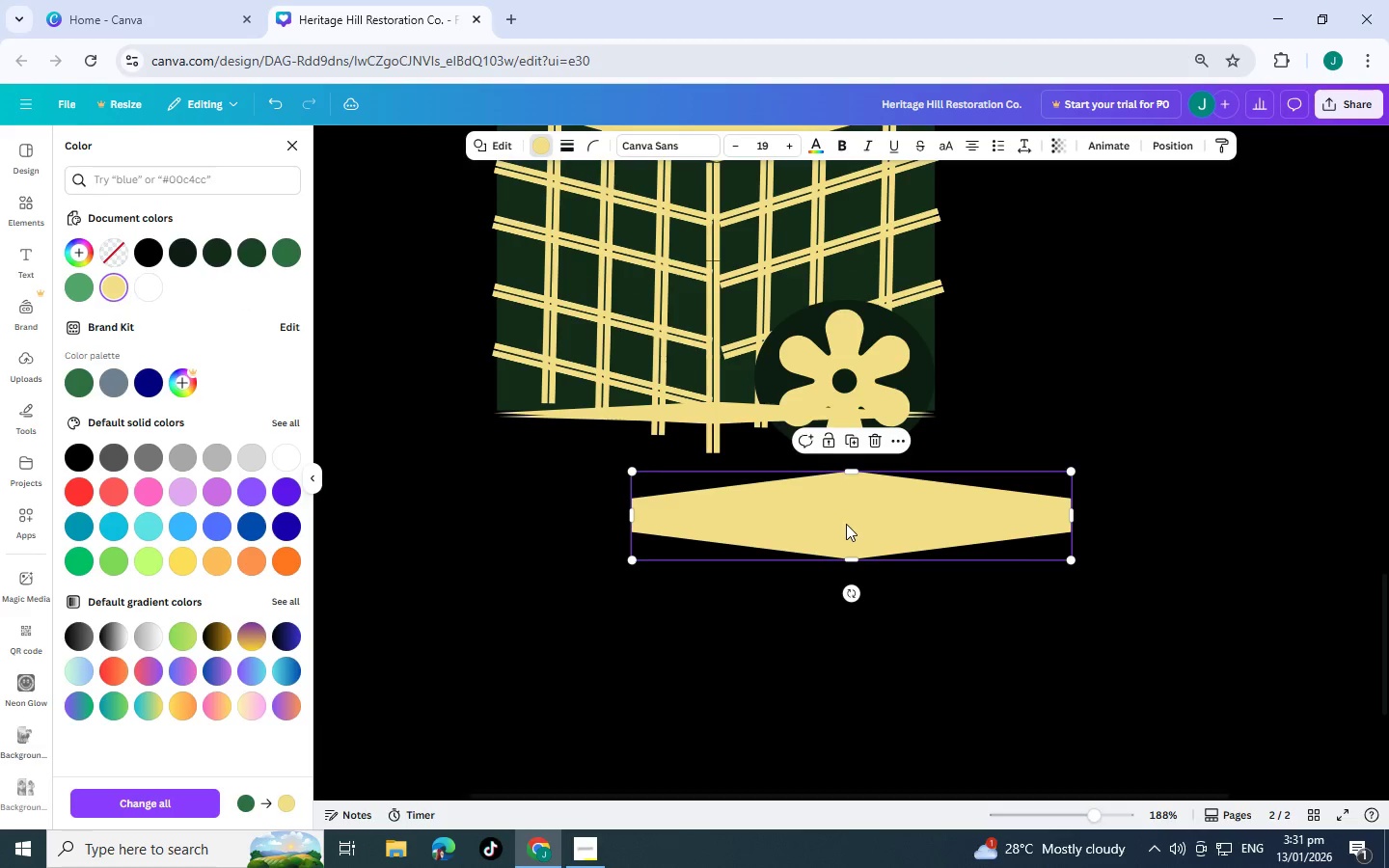 
left_click_drag(start_coordinate=[845, 524], to_coordinate=[712, 407])
 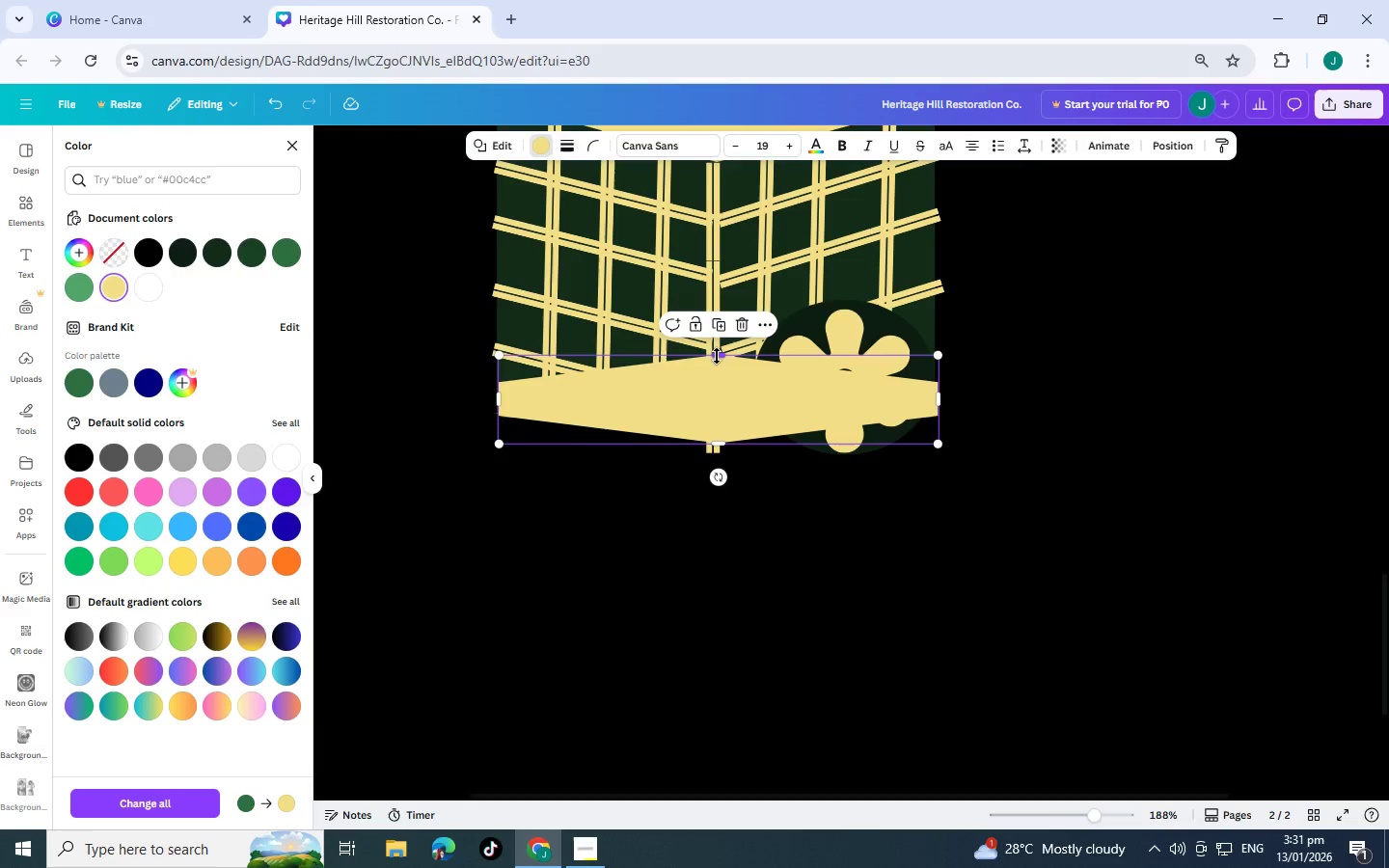 
scroll: coordinate [729, 411], scroll_direction: up, amount: 1.0
 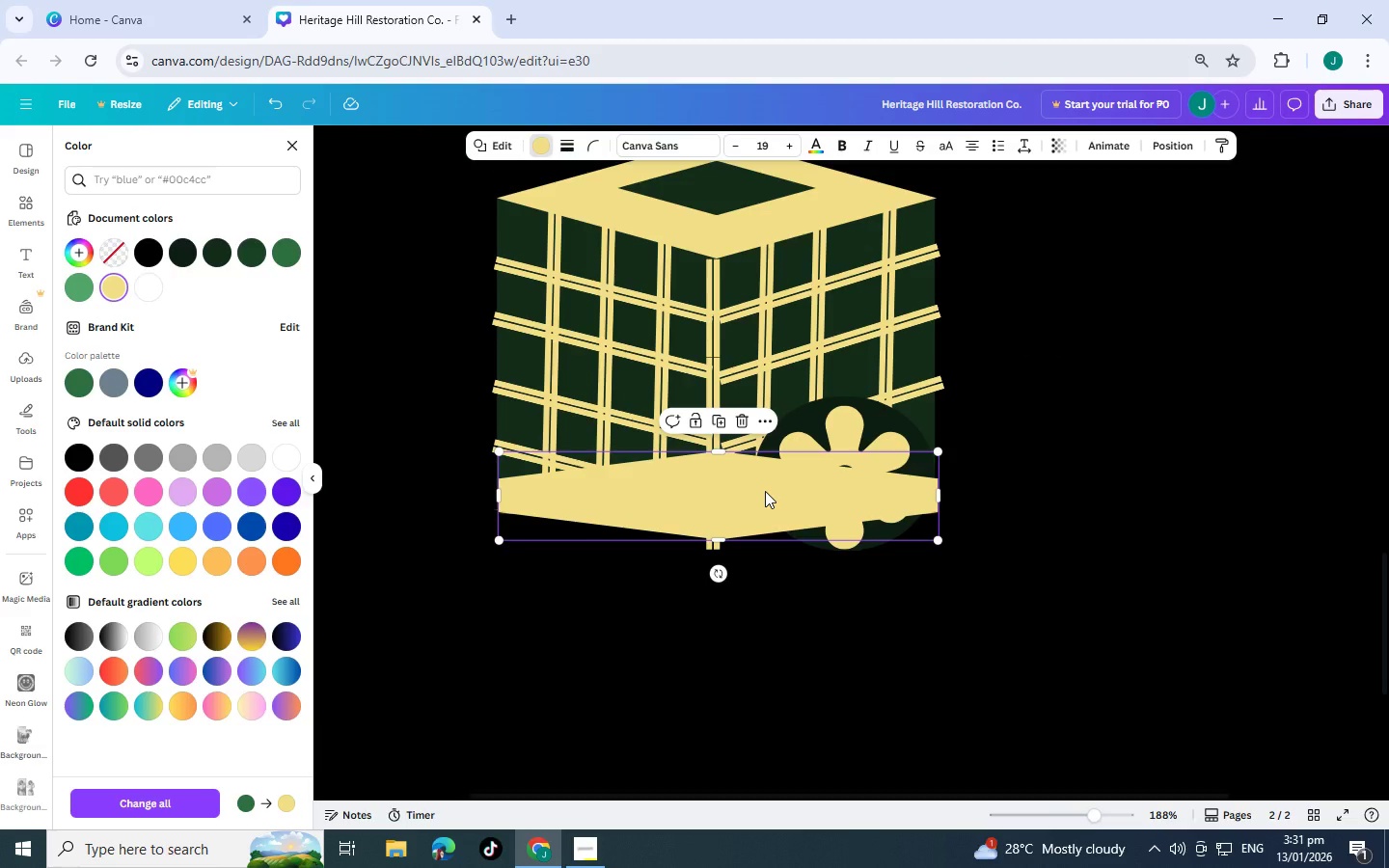 
key(Control+BracketLeft)
 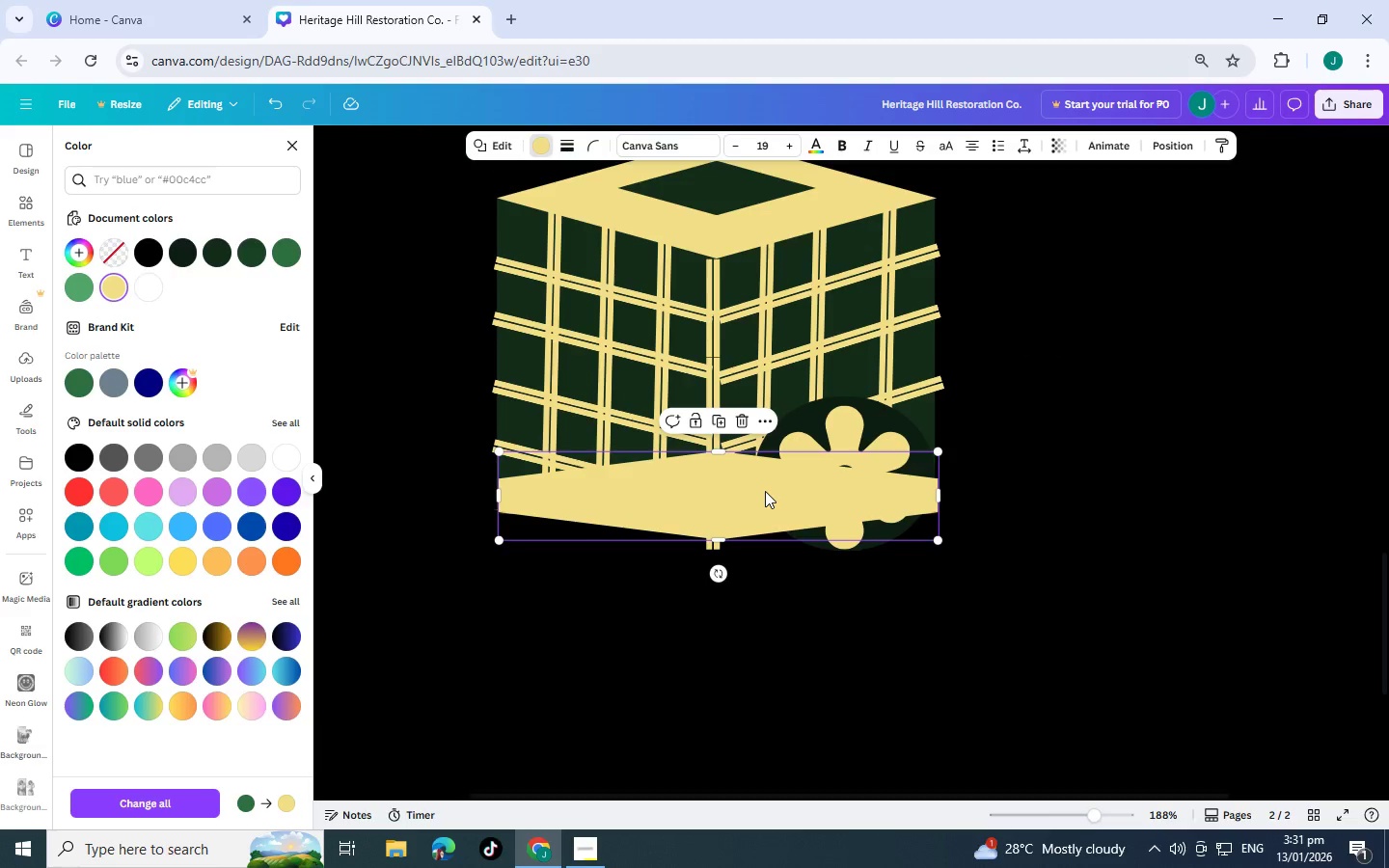 
key(Control+BracketLeft)
 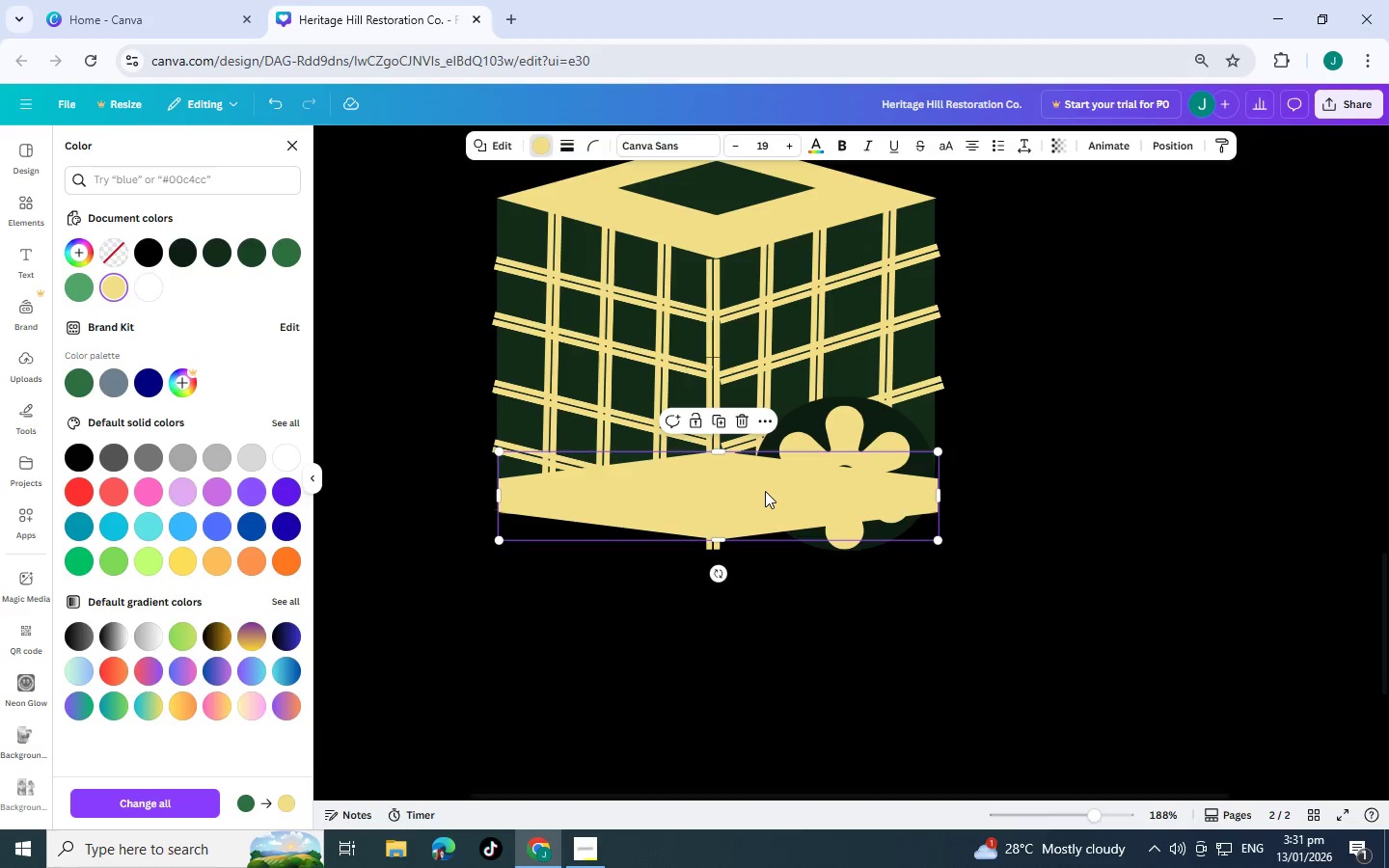 
key(Control+BracketLeft)
 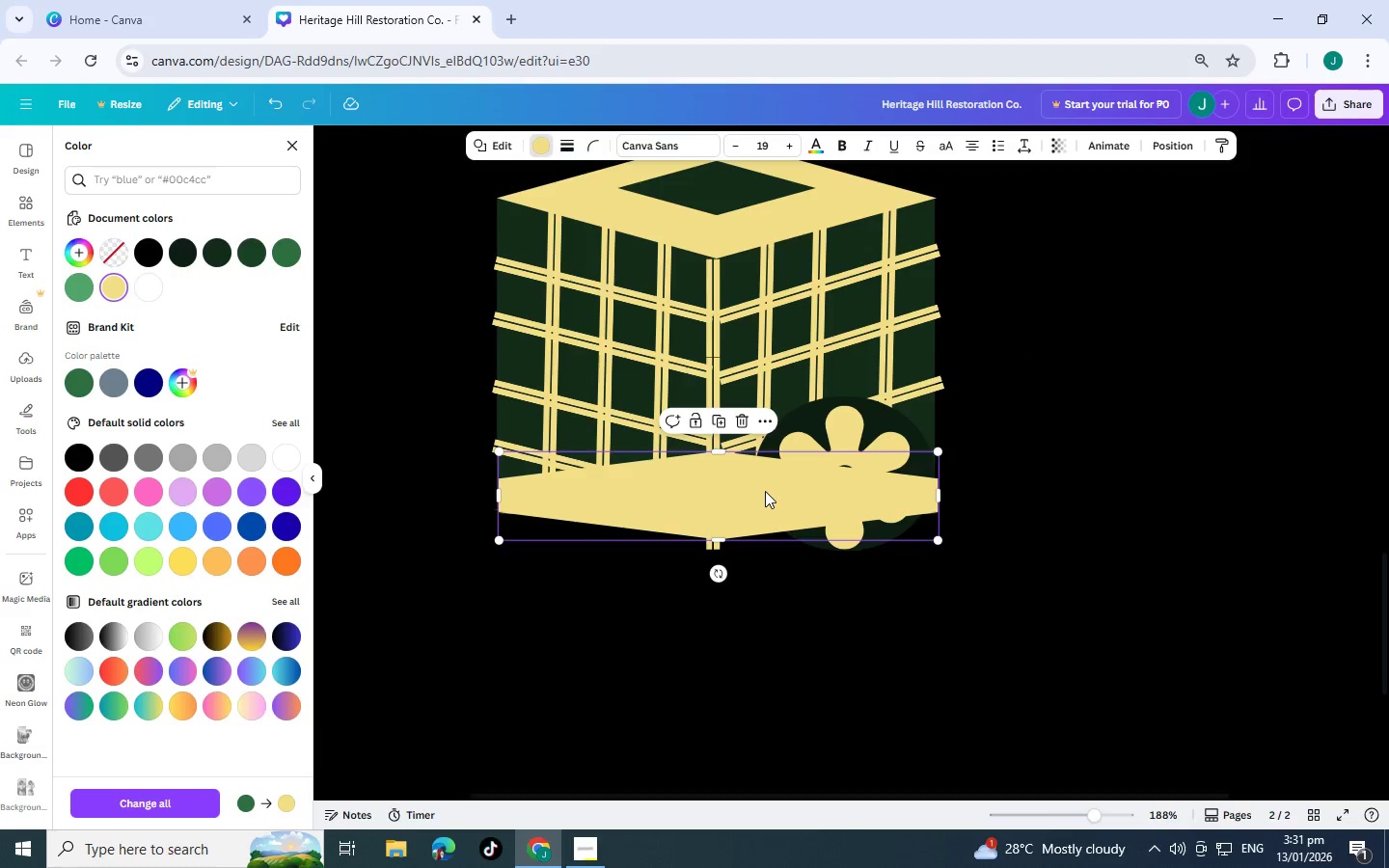 
key(Control+BracketLeft)
 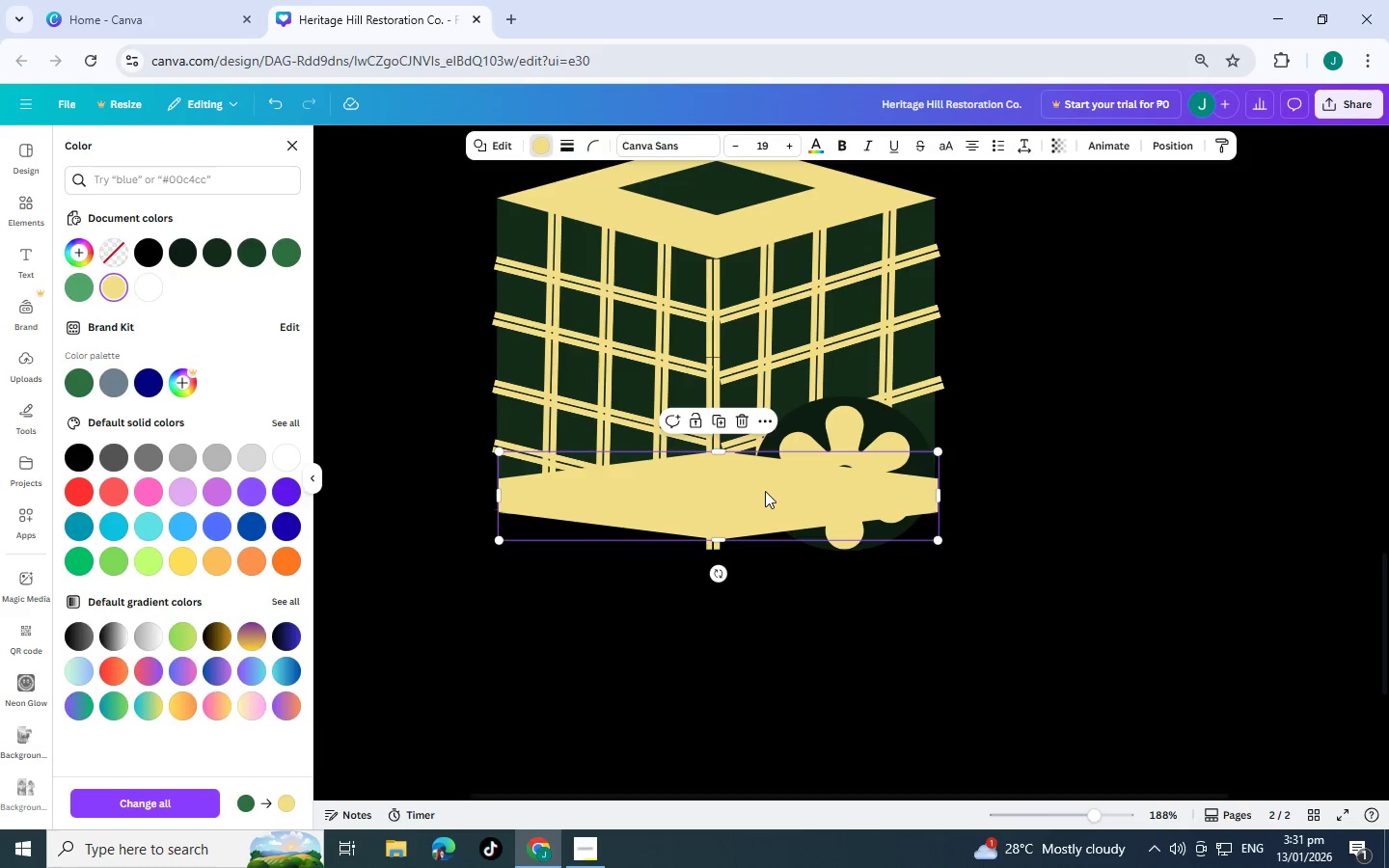 
key(Control+BracketLeft)
 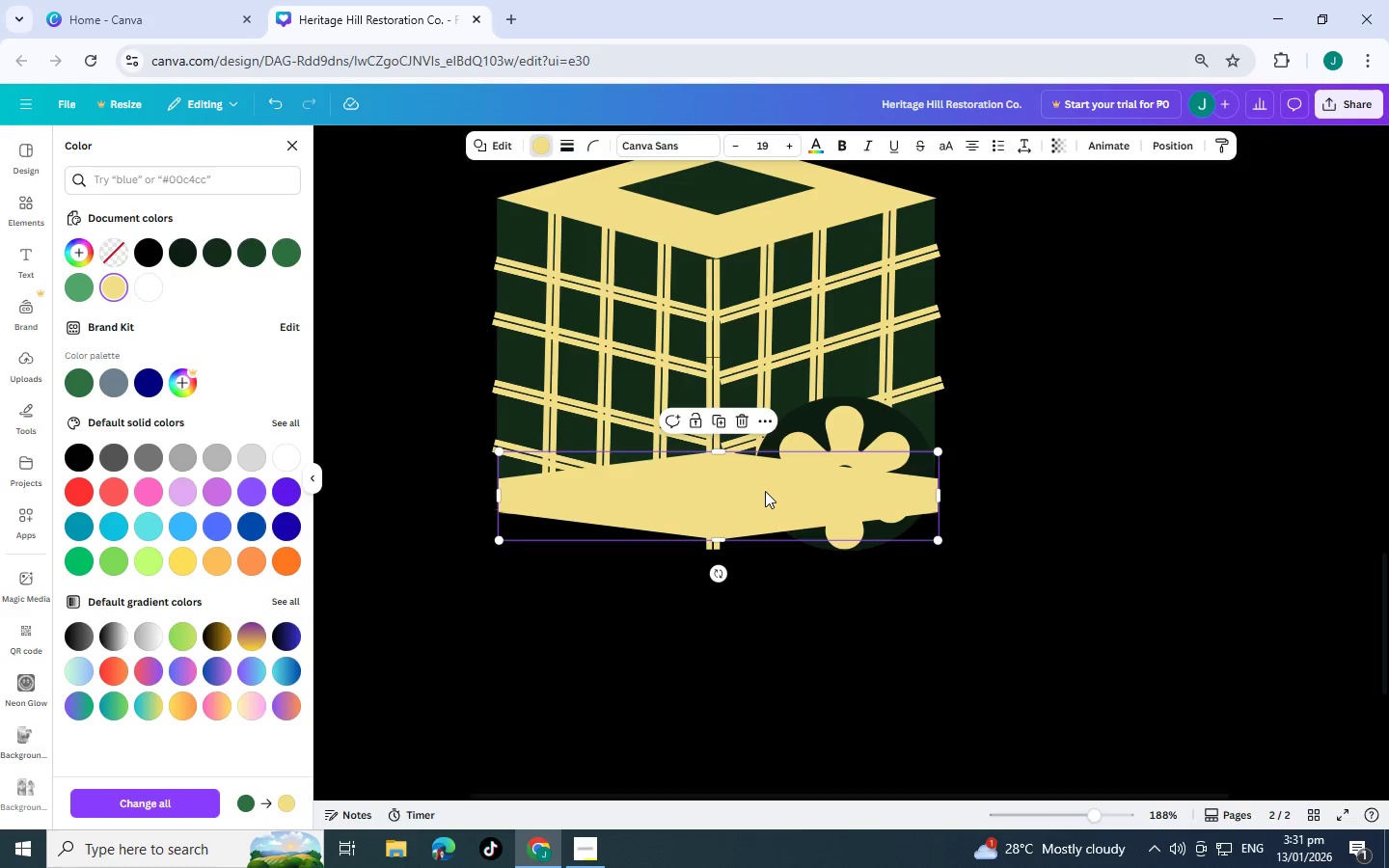 
key(Control+BracketLeft)
 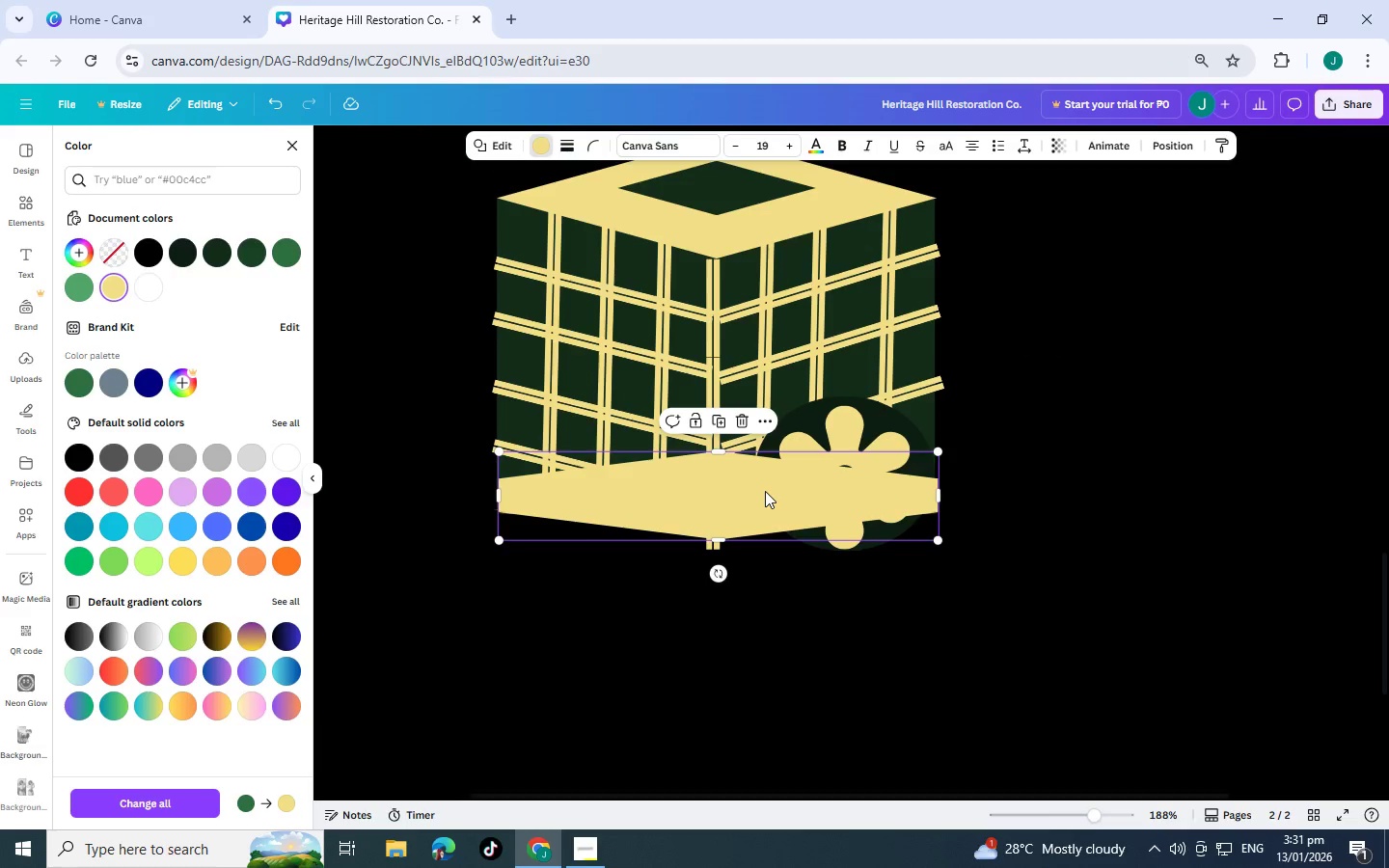 
key(Control+BracketLeft)
 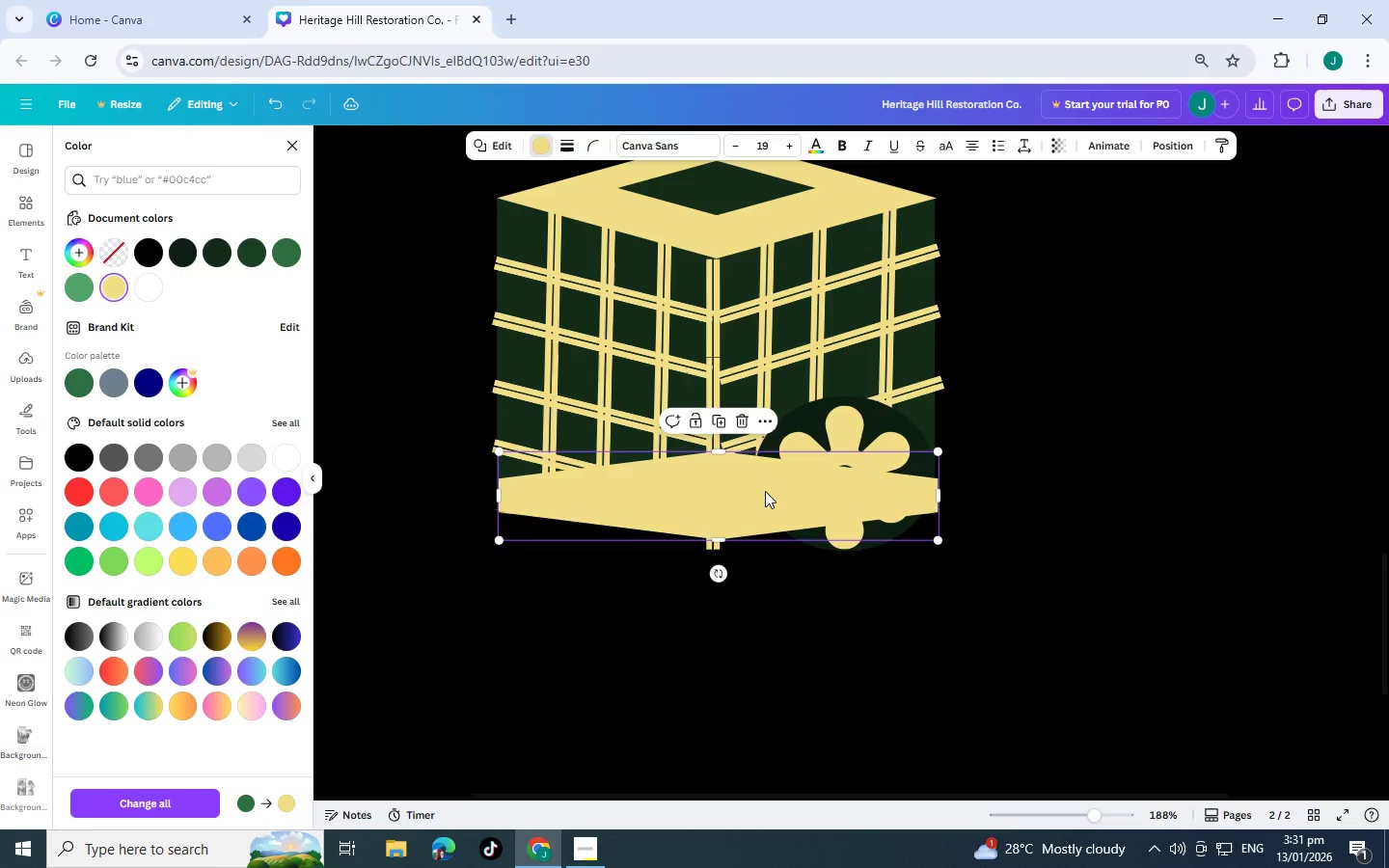 
key(Control+BracketLeft)
 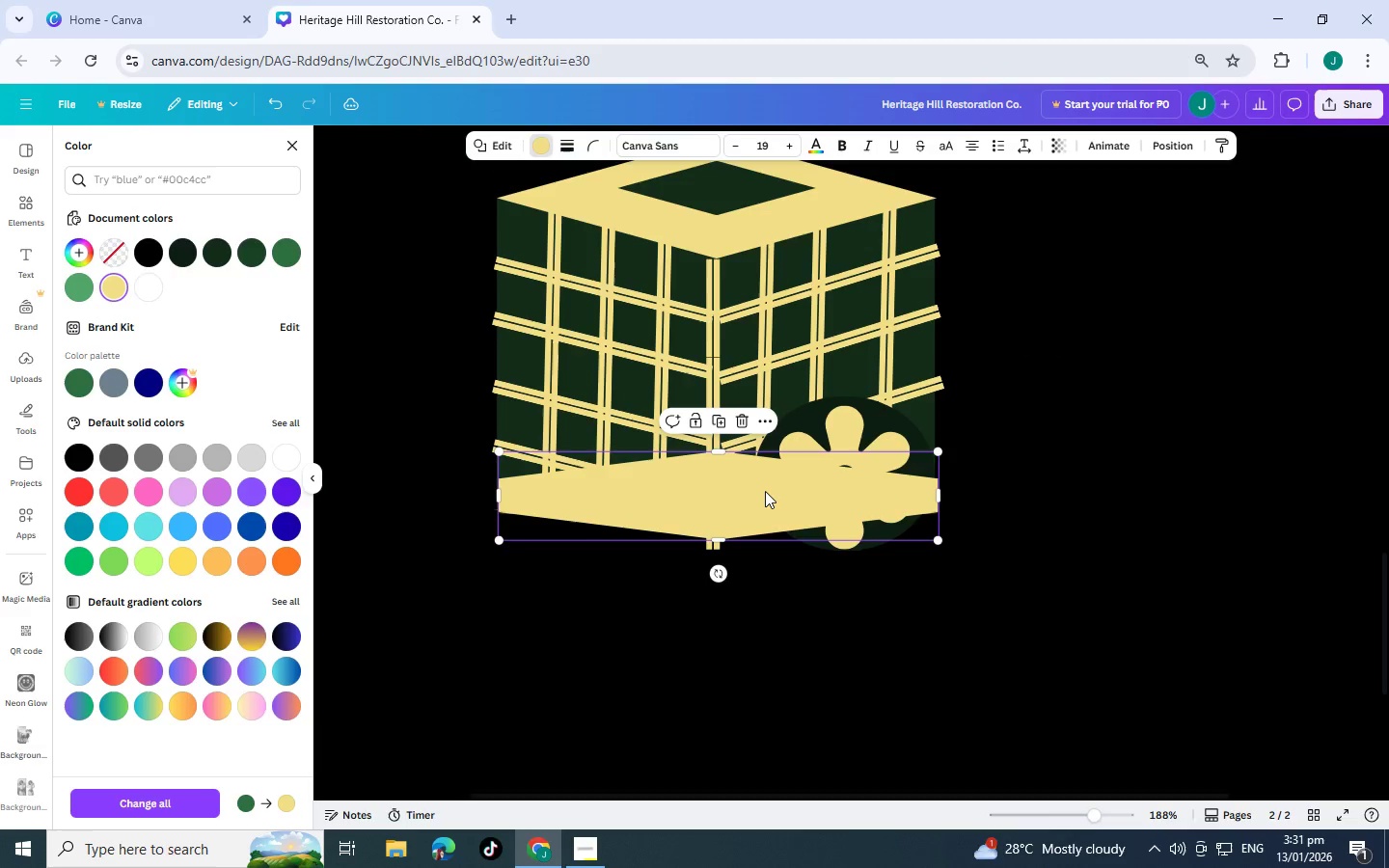 
key(Control+BracketLeft)
 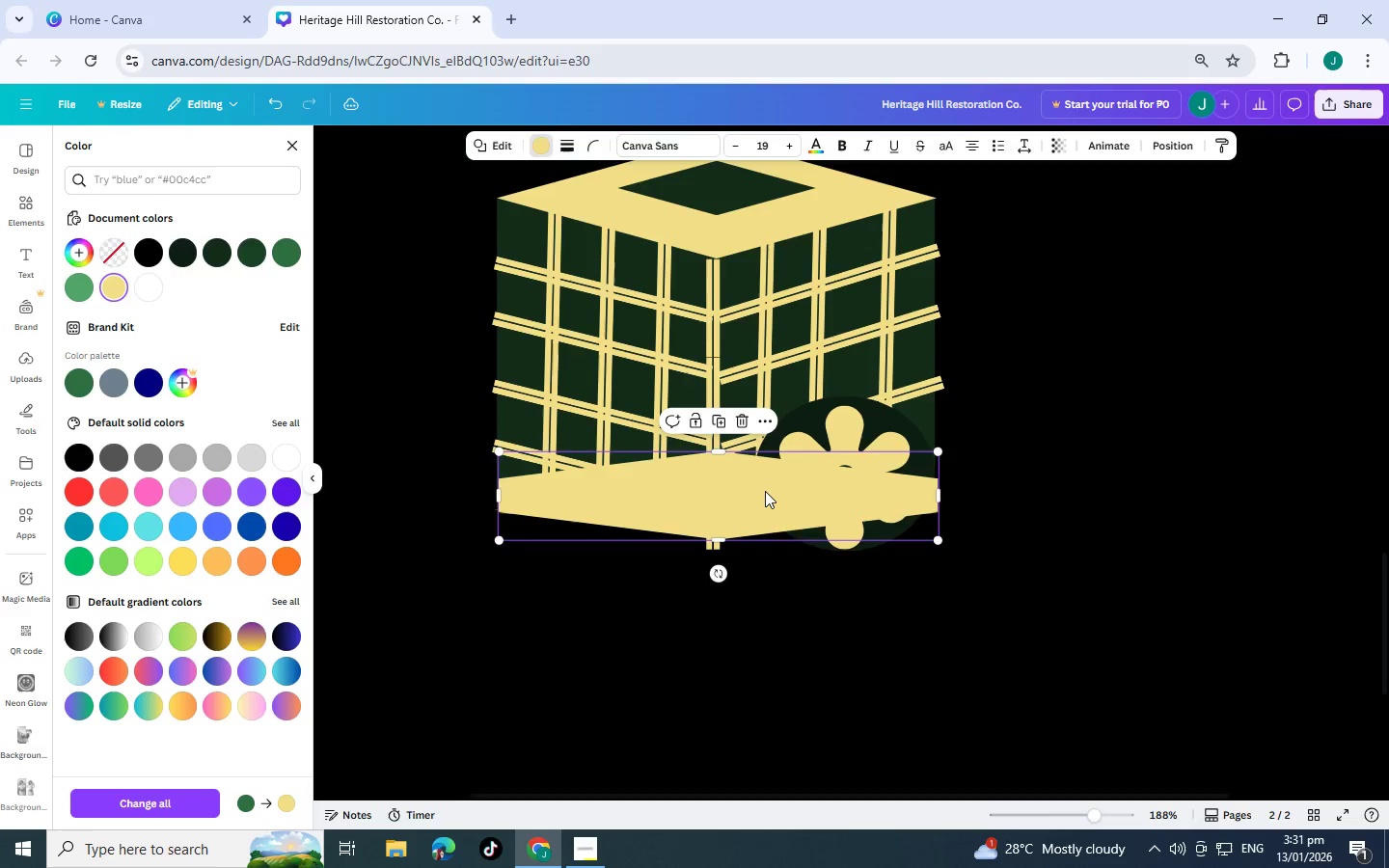 
key(Control+BracketLeft)
 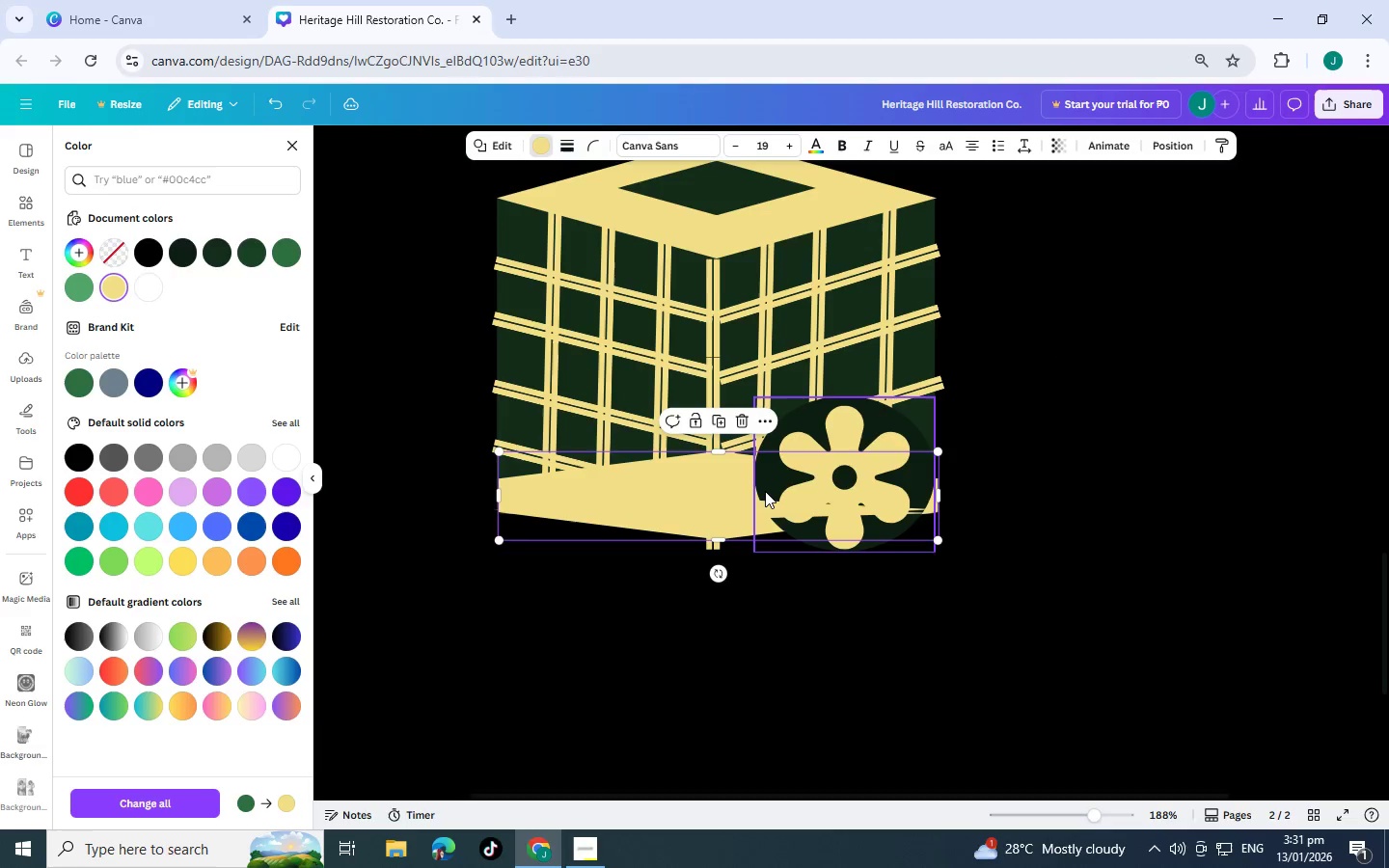 
key(Control+BracketLeft)
 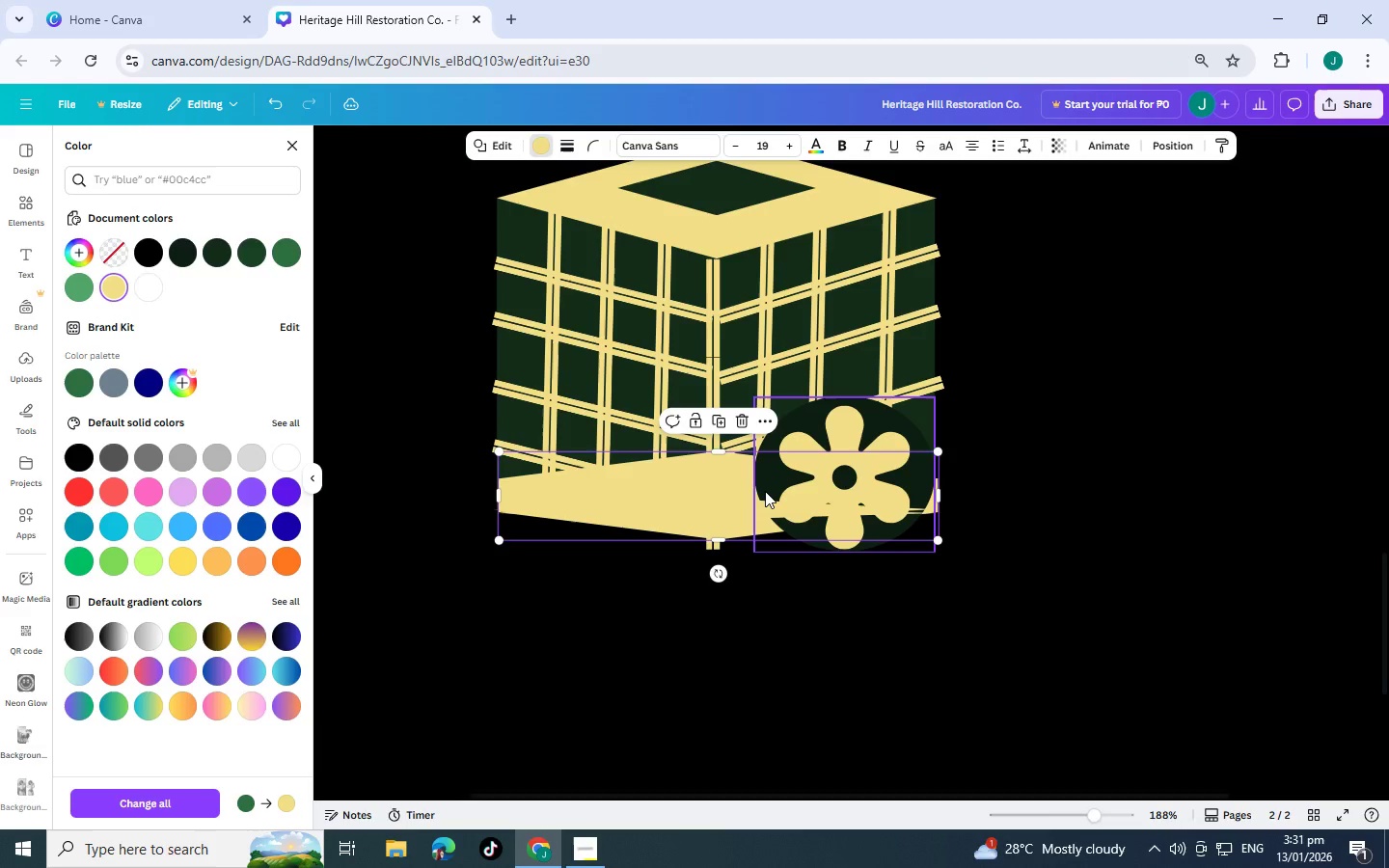 
key(Control+BracketLeft)
 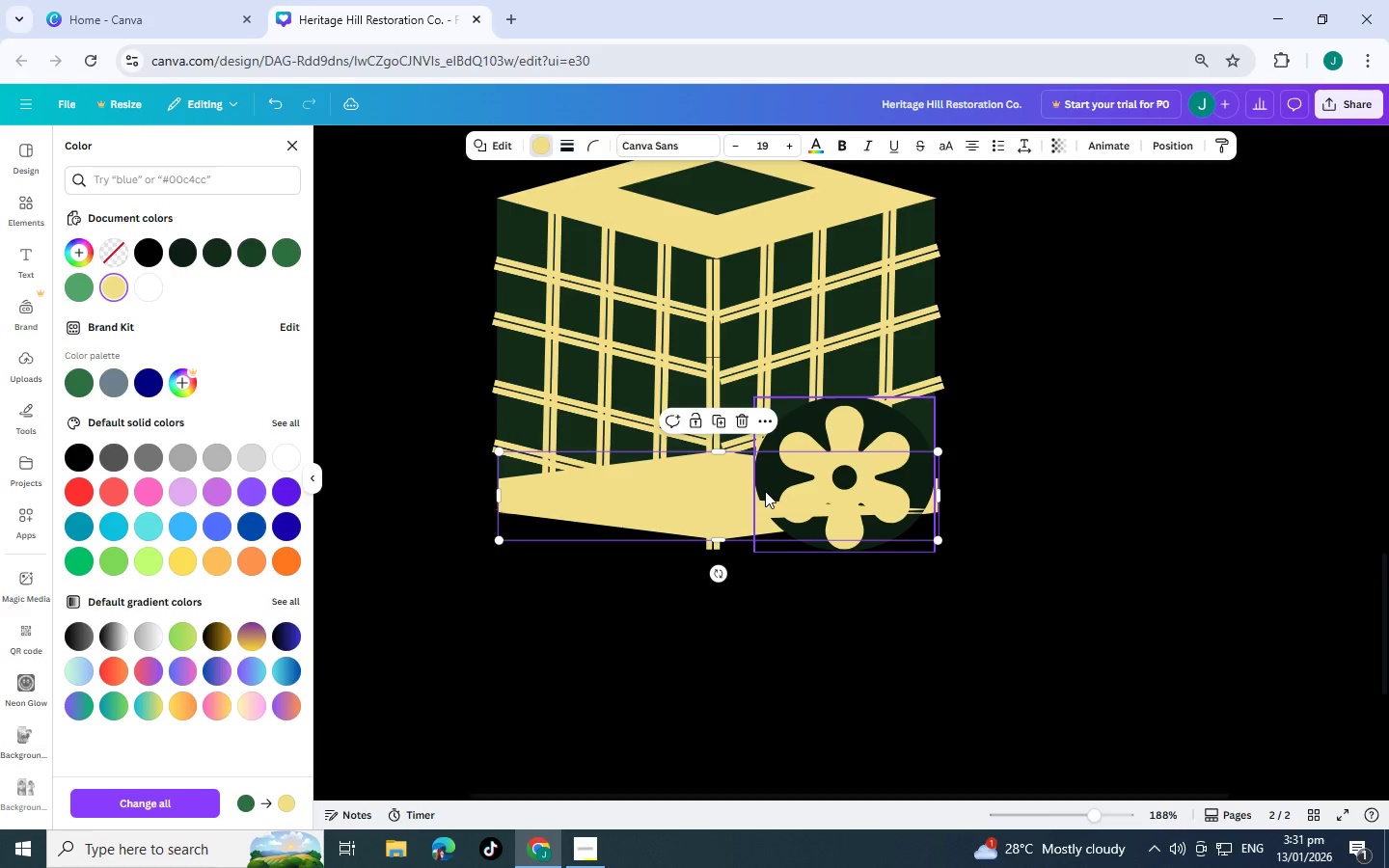 
key(Control+BracketLeft)
 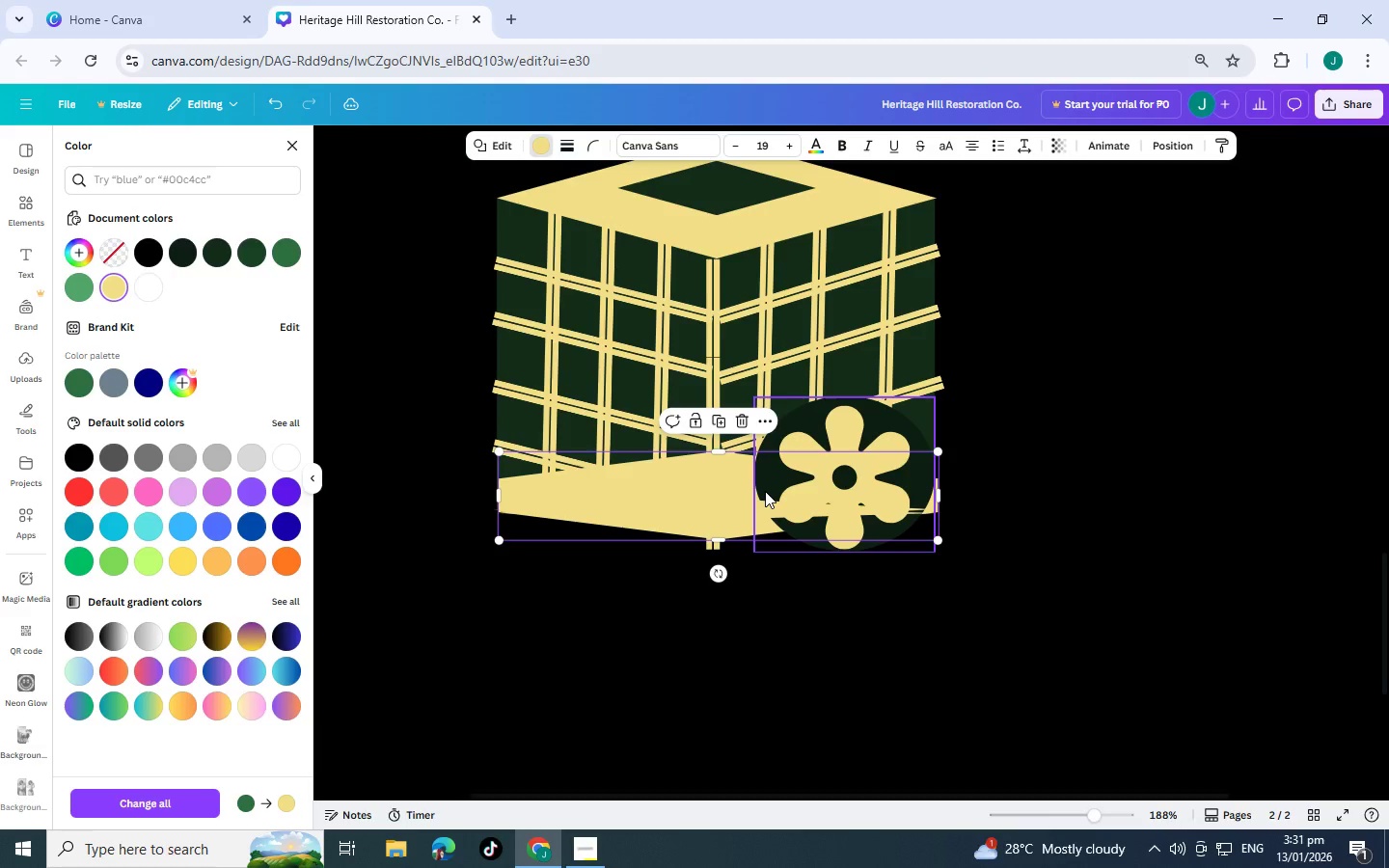 
key(Control+BracketLeft)
 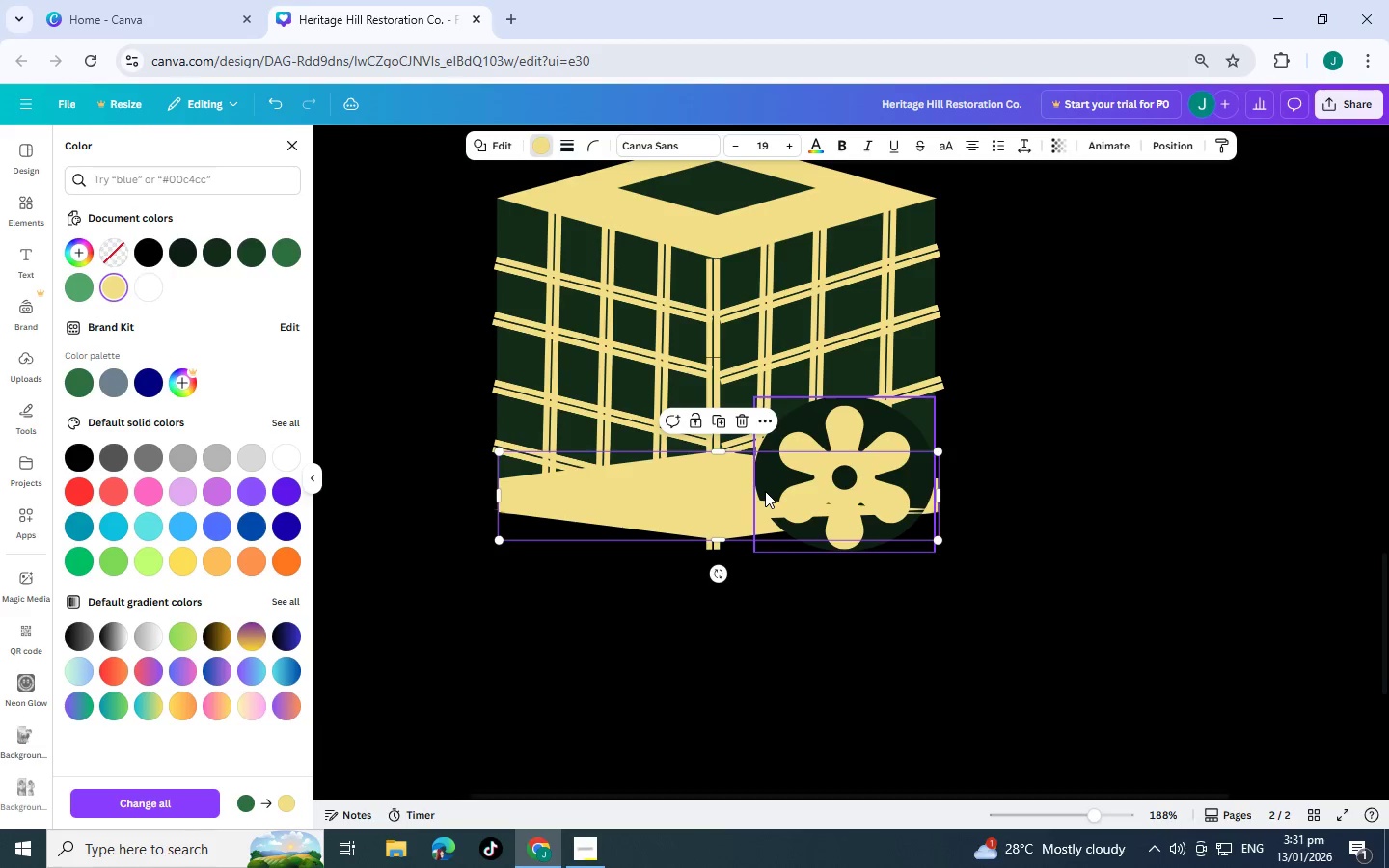 
key(Control+BracketLeft)
 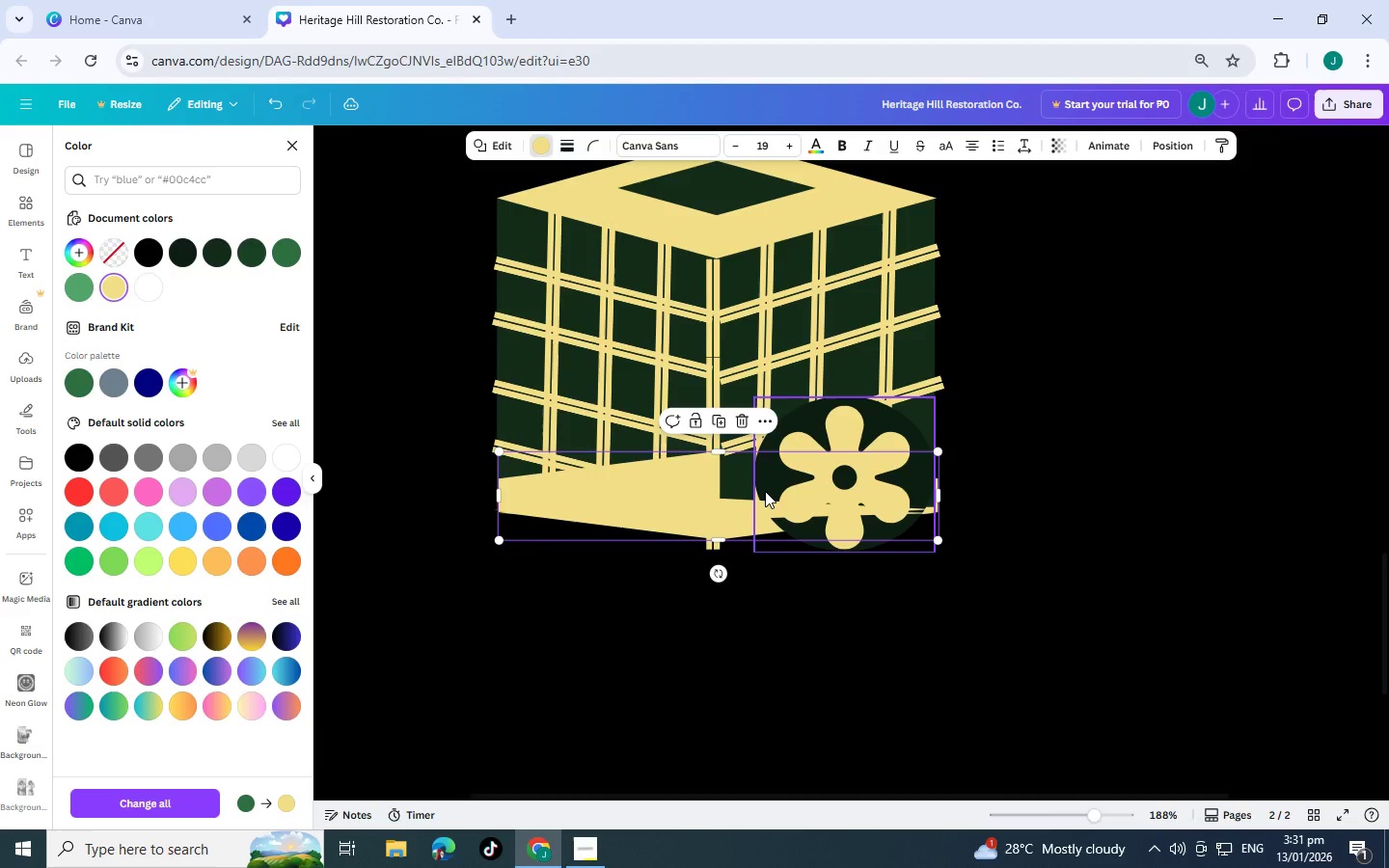 
key(Control+BracketLeft)
 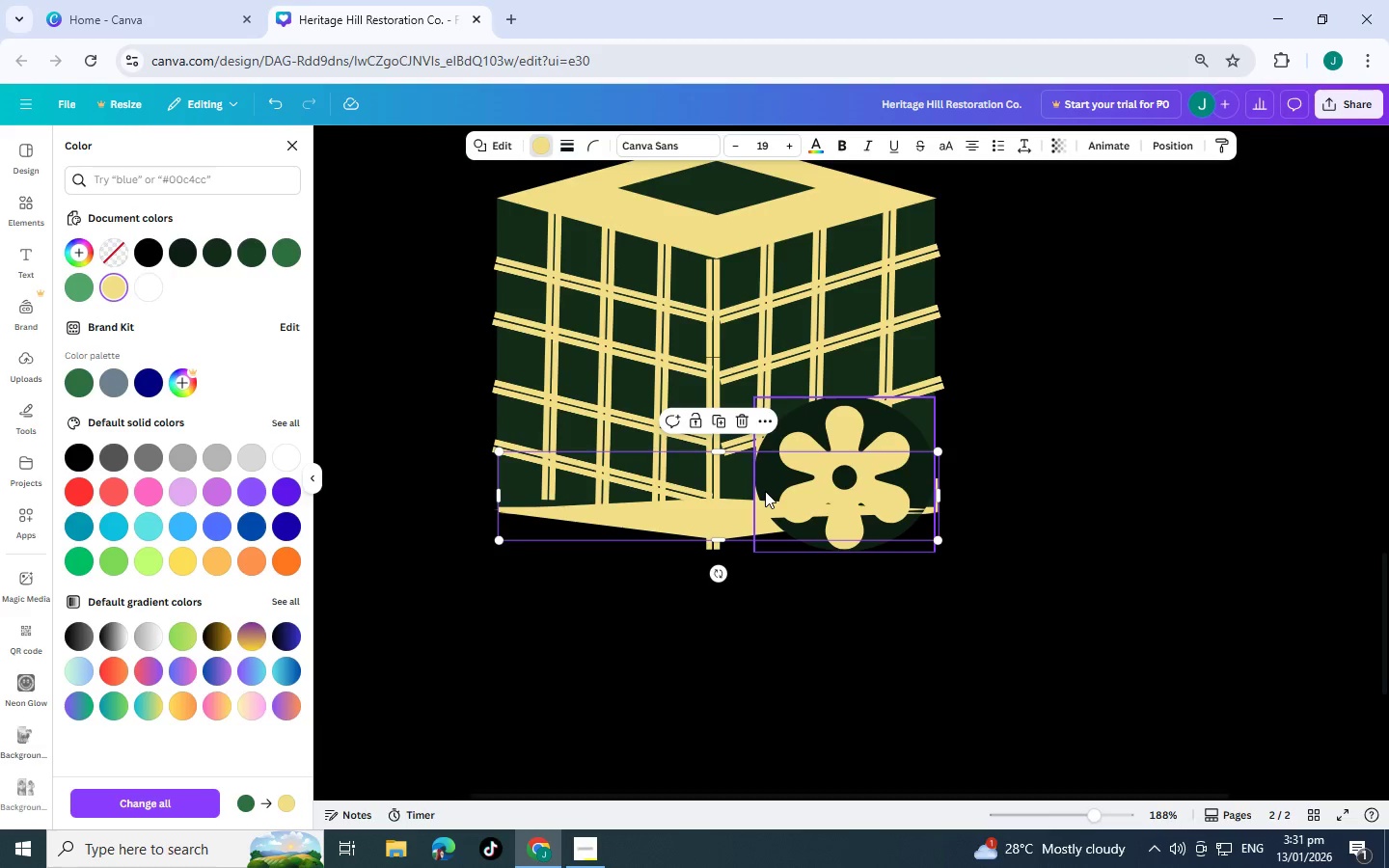 
key(Control+BracketRight)
 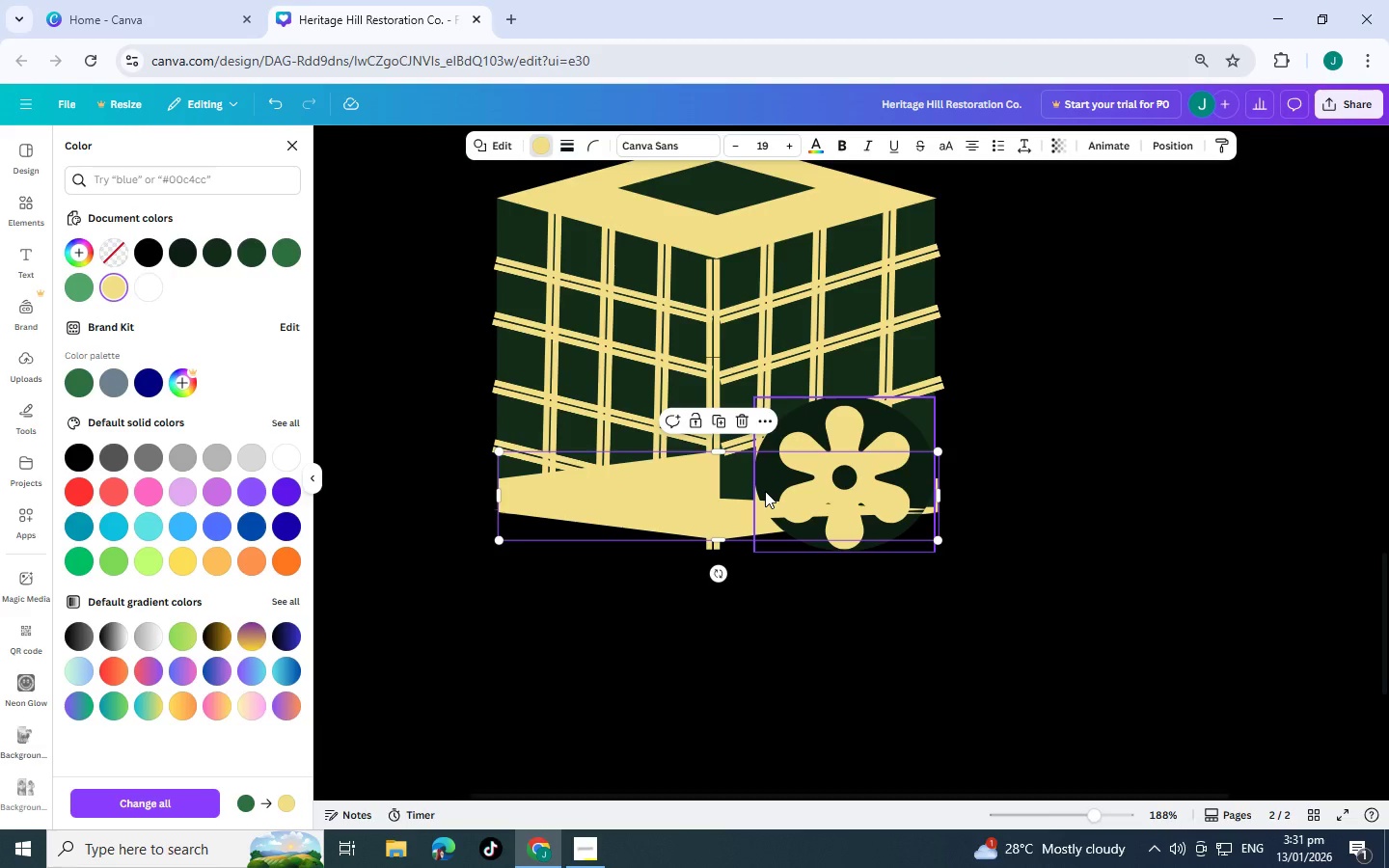 
key(Control+BracketLeft)
 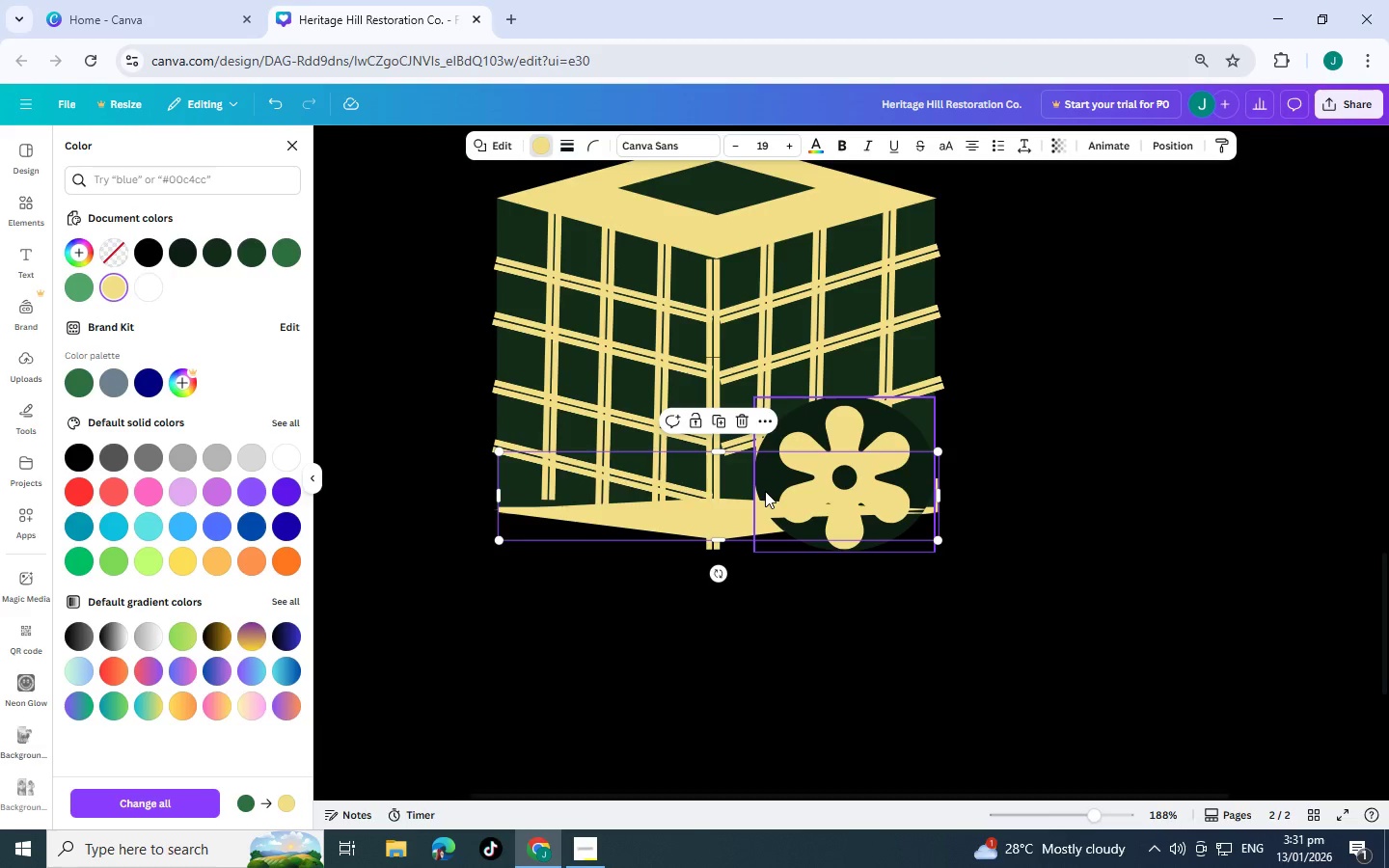 
key(Control+BracketRight)
 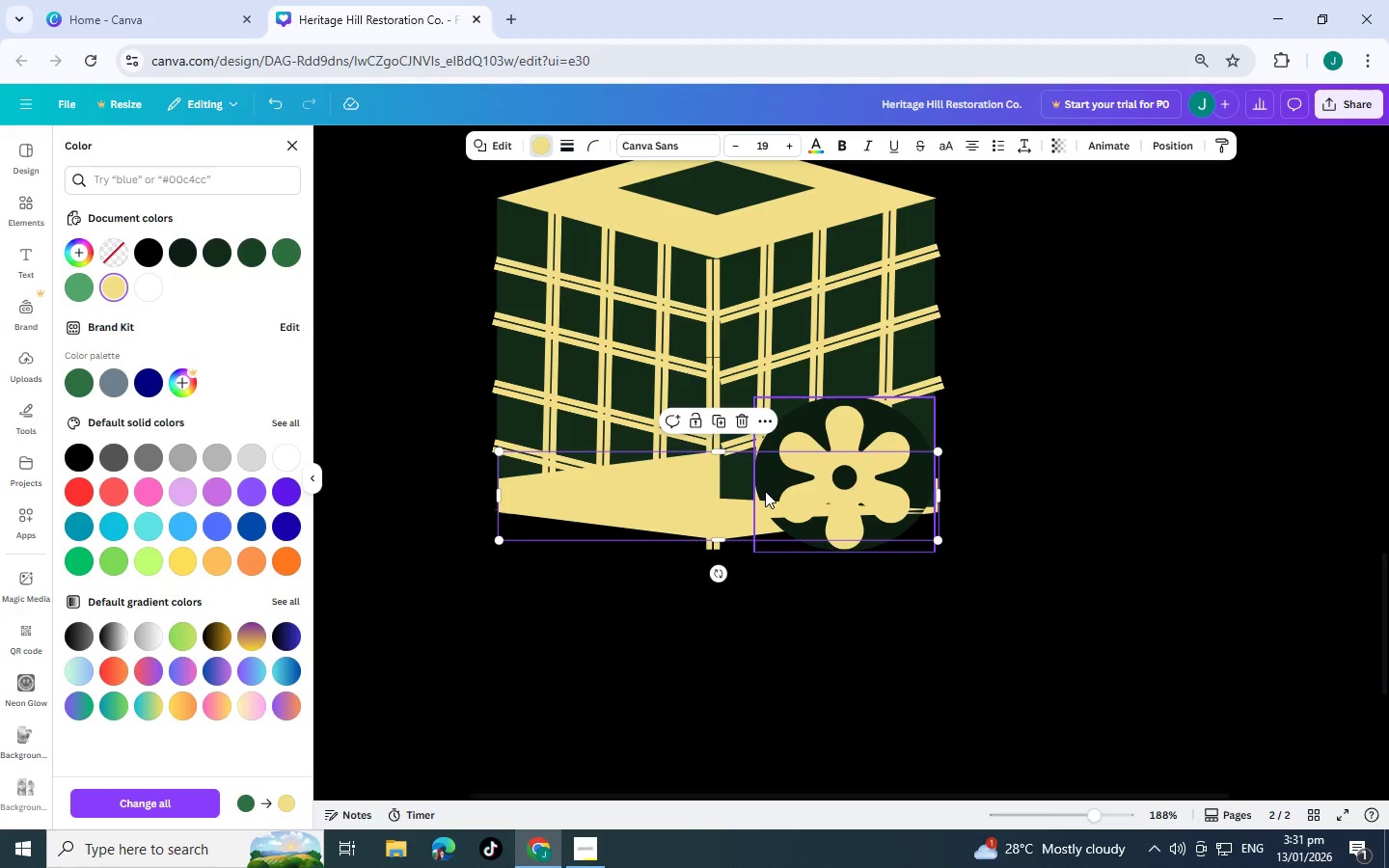 
key(Control+BracketRight)
 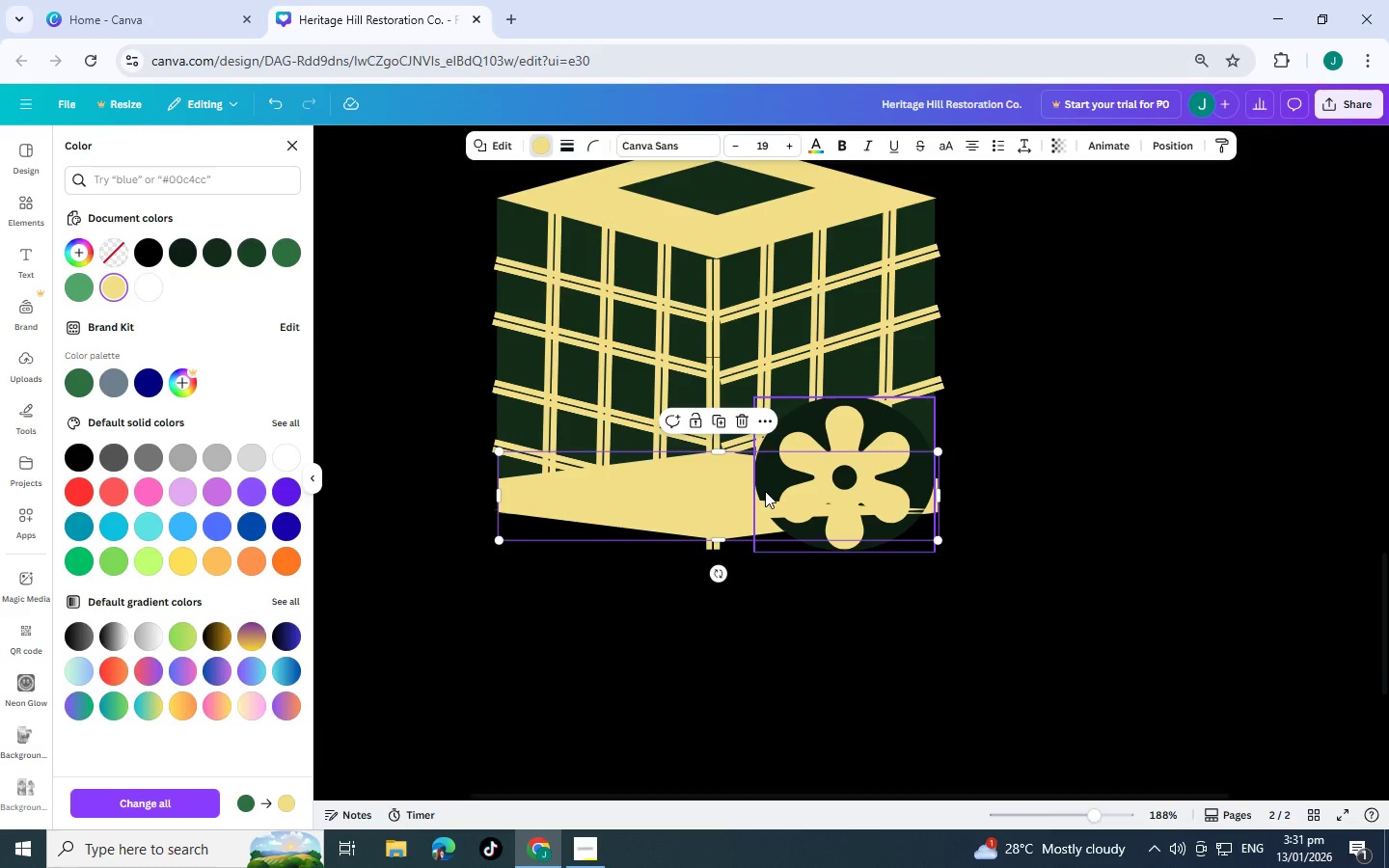 
wait(5.73)
 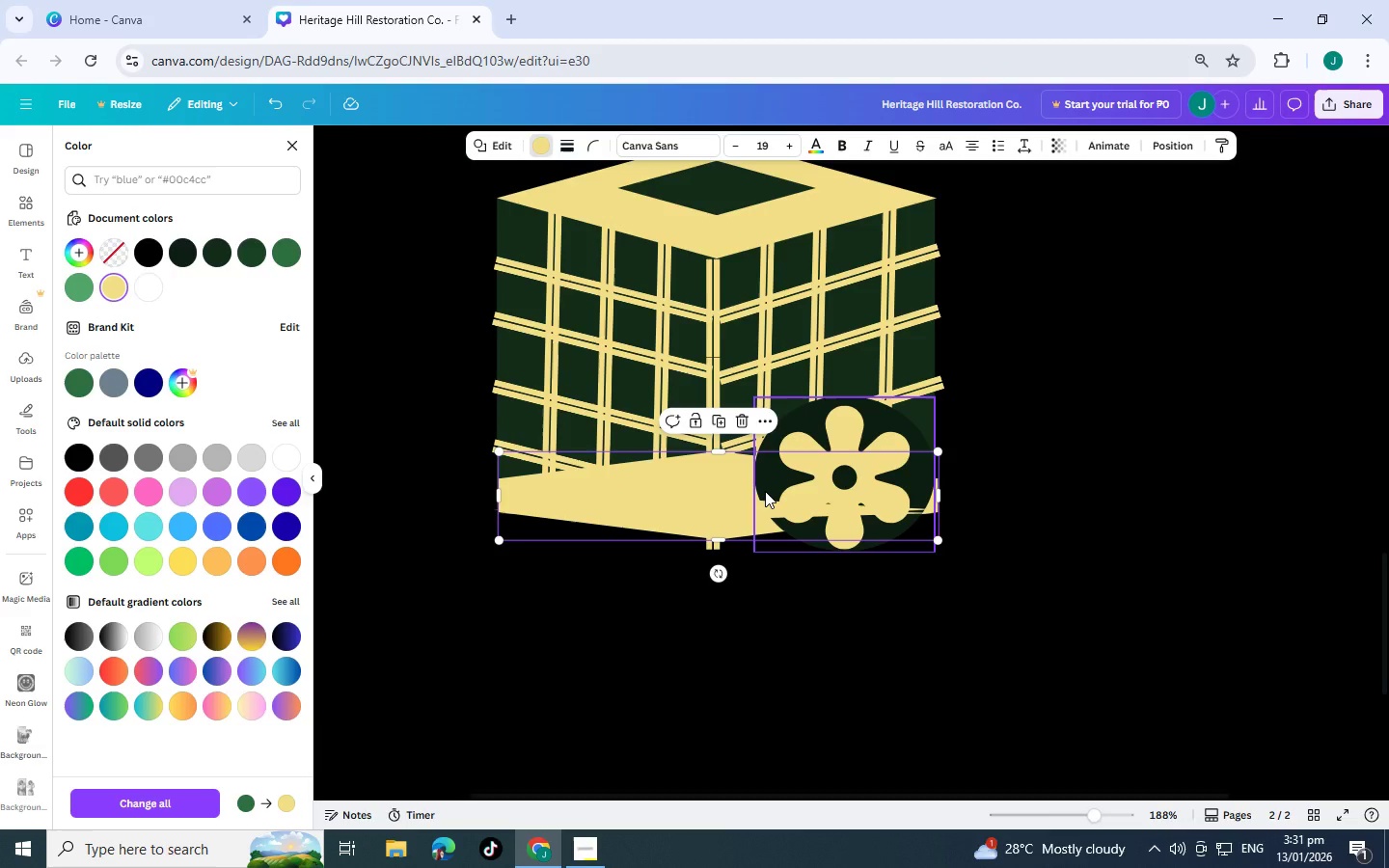 
left_click([593, 384])
 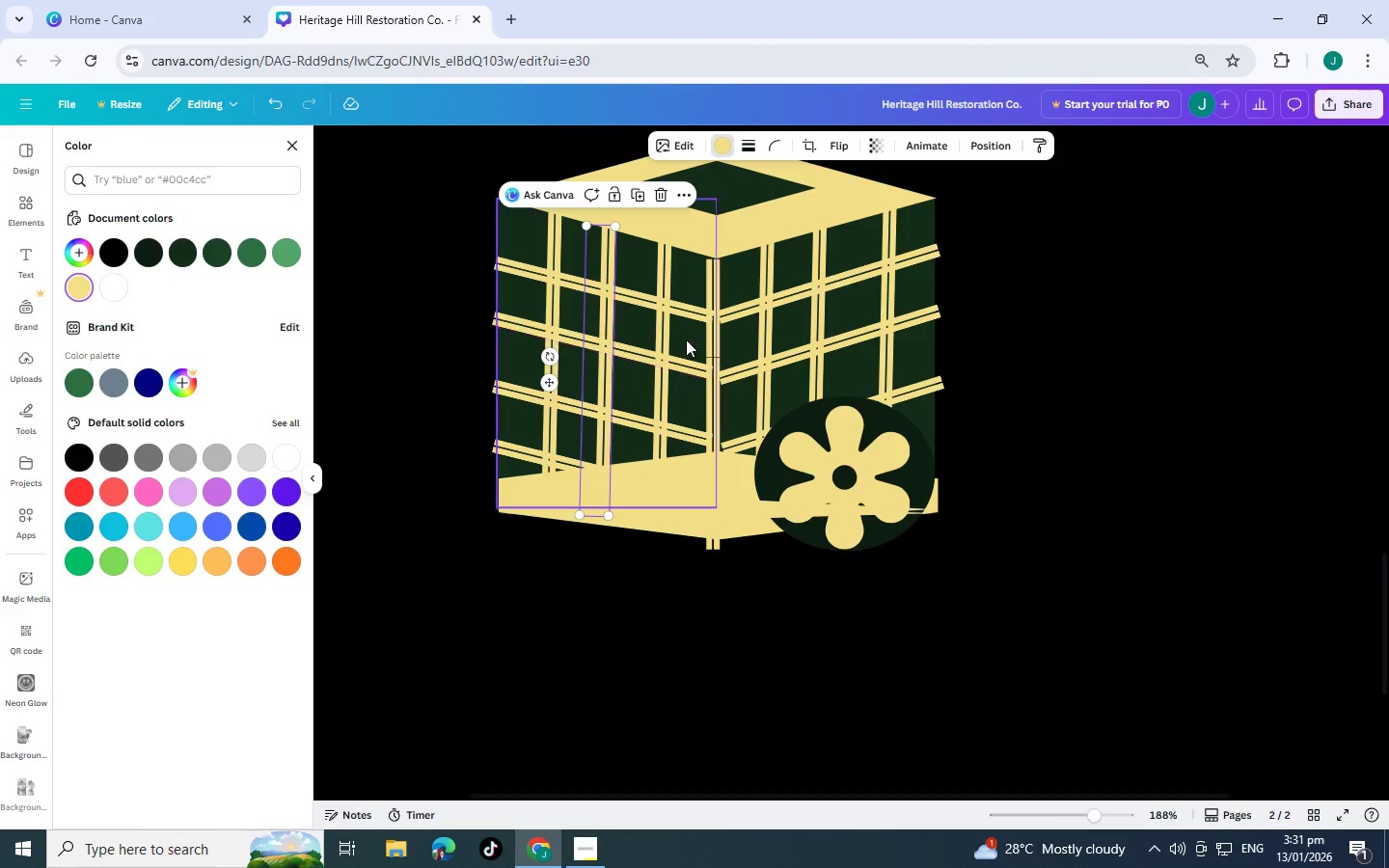 
key(Control+BracketRight)
 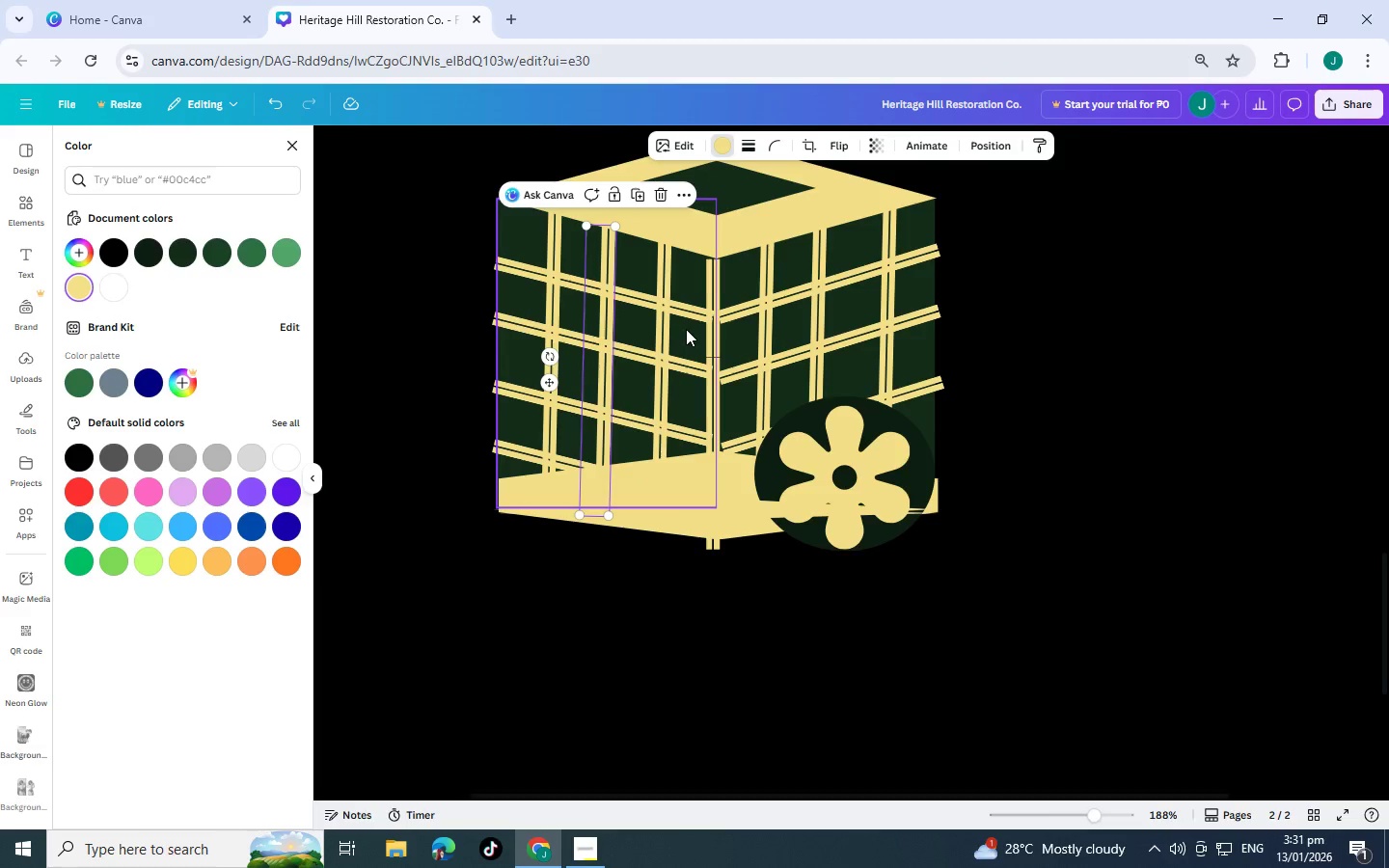 
key(Control+BracketRight)
 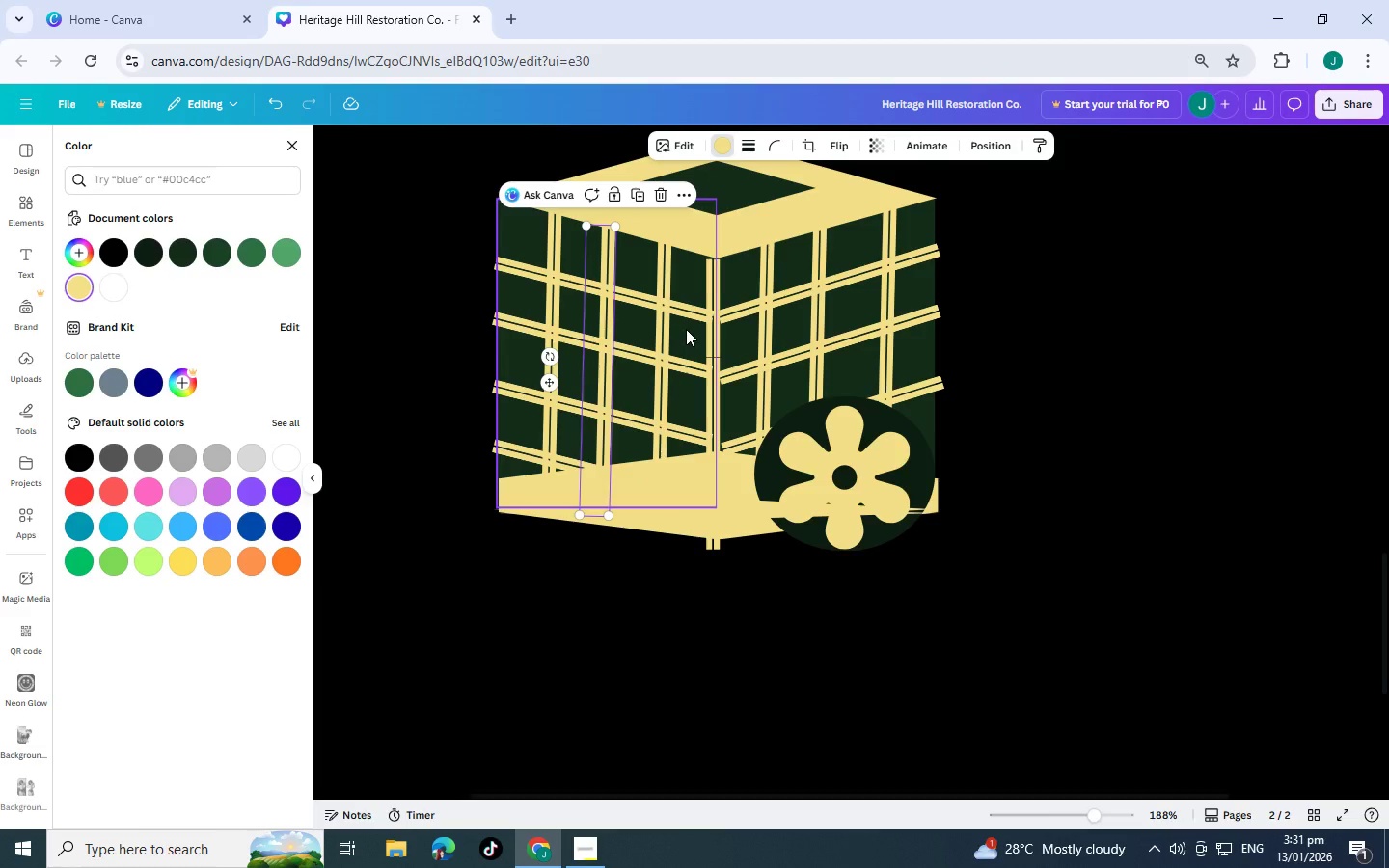 
key(Control+BracketRight)
 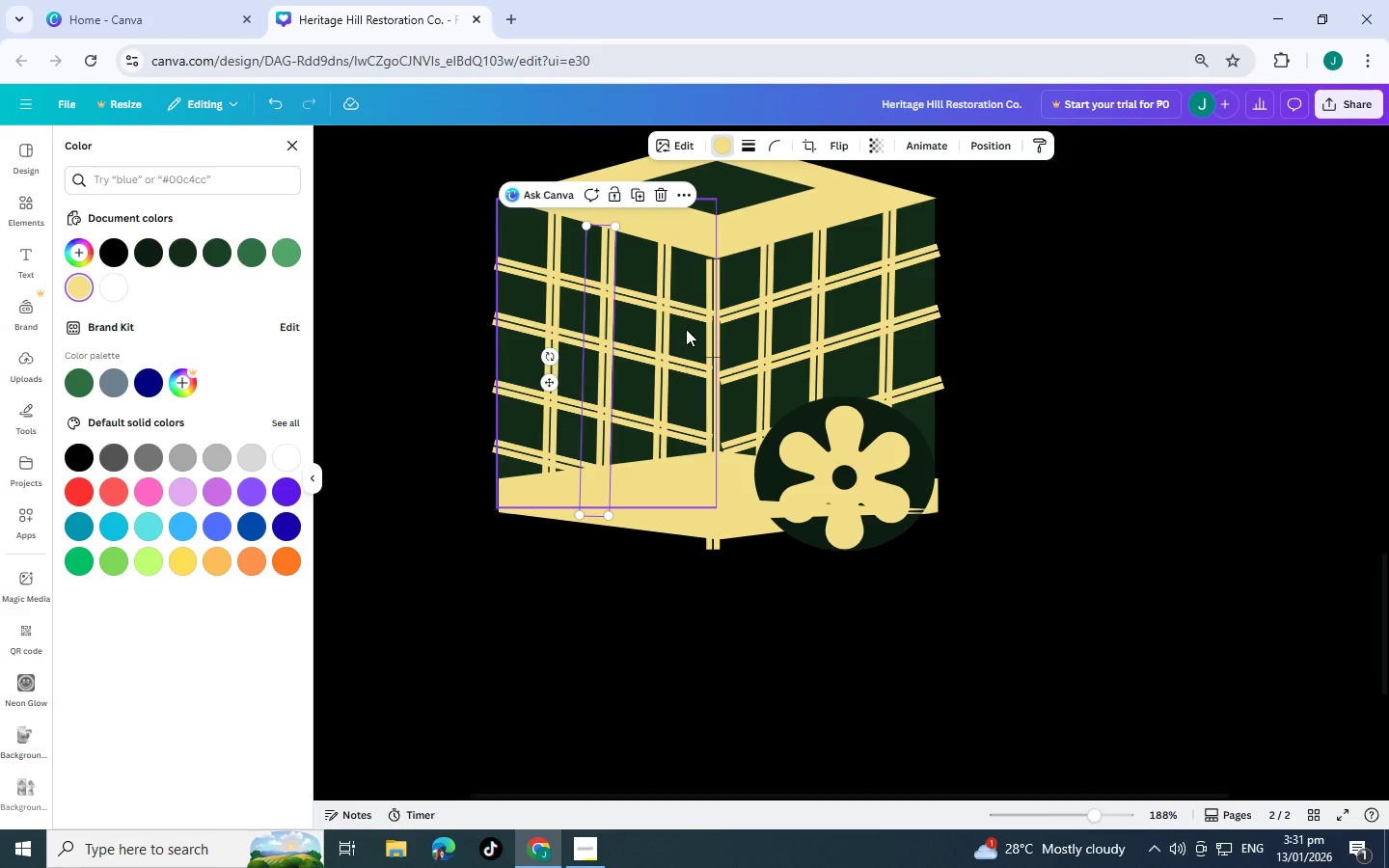 
key(Control+BracketRight)
 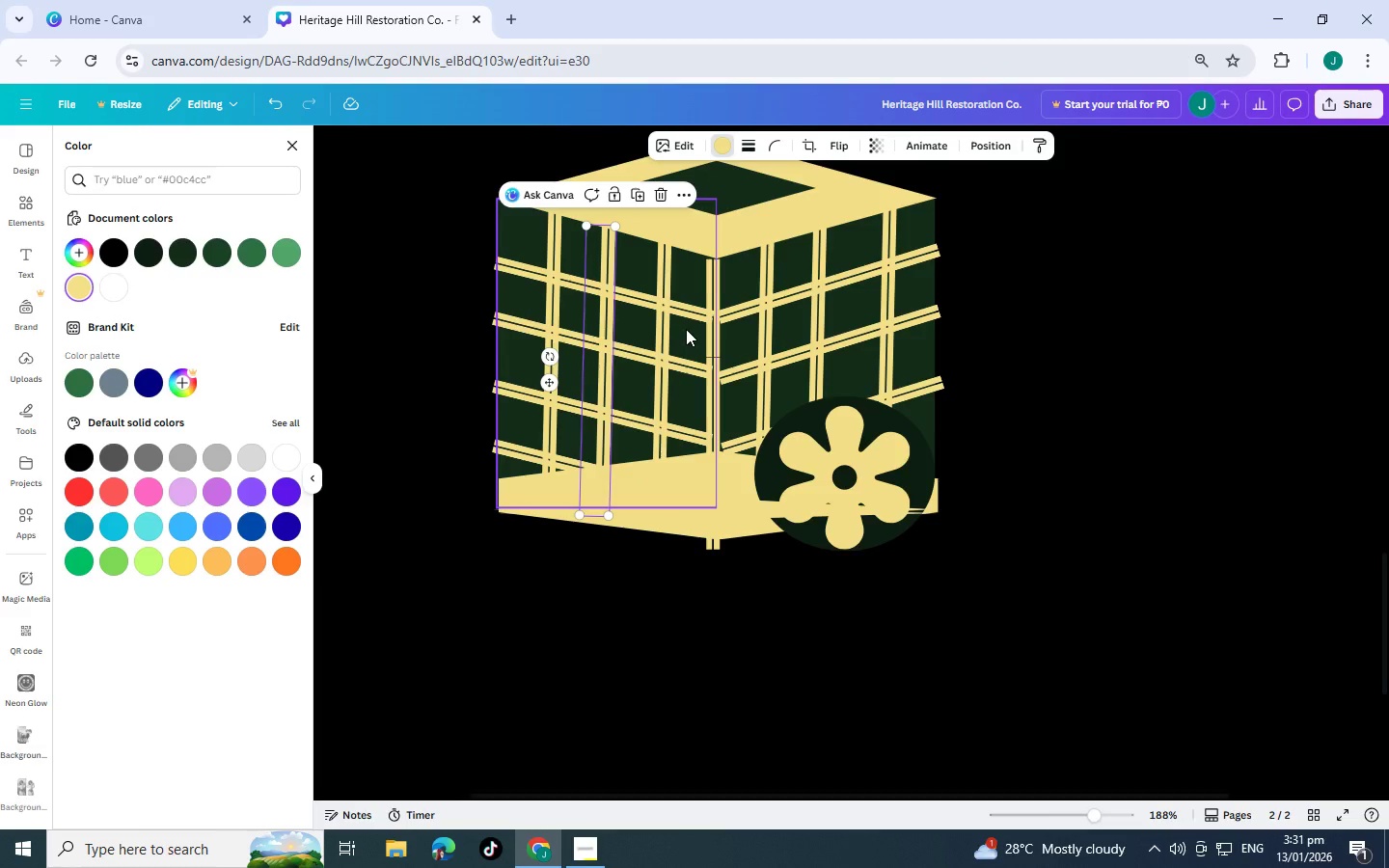 
key(Control+BracketRight)
 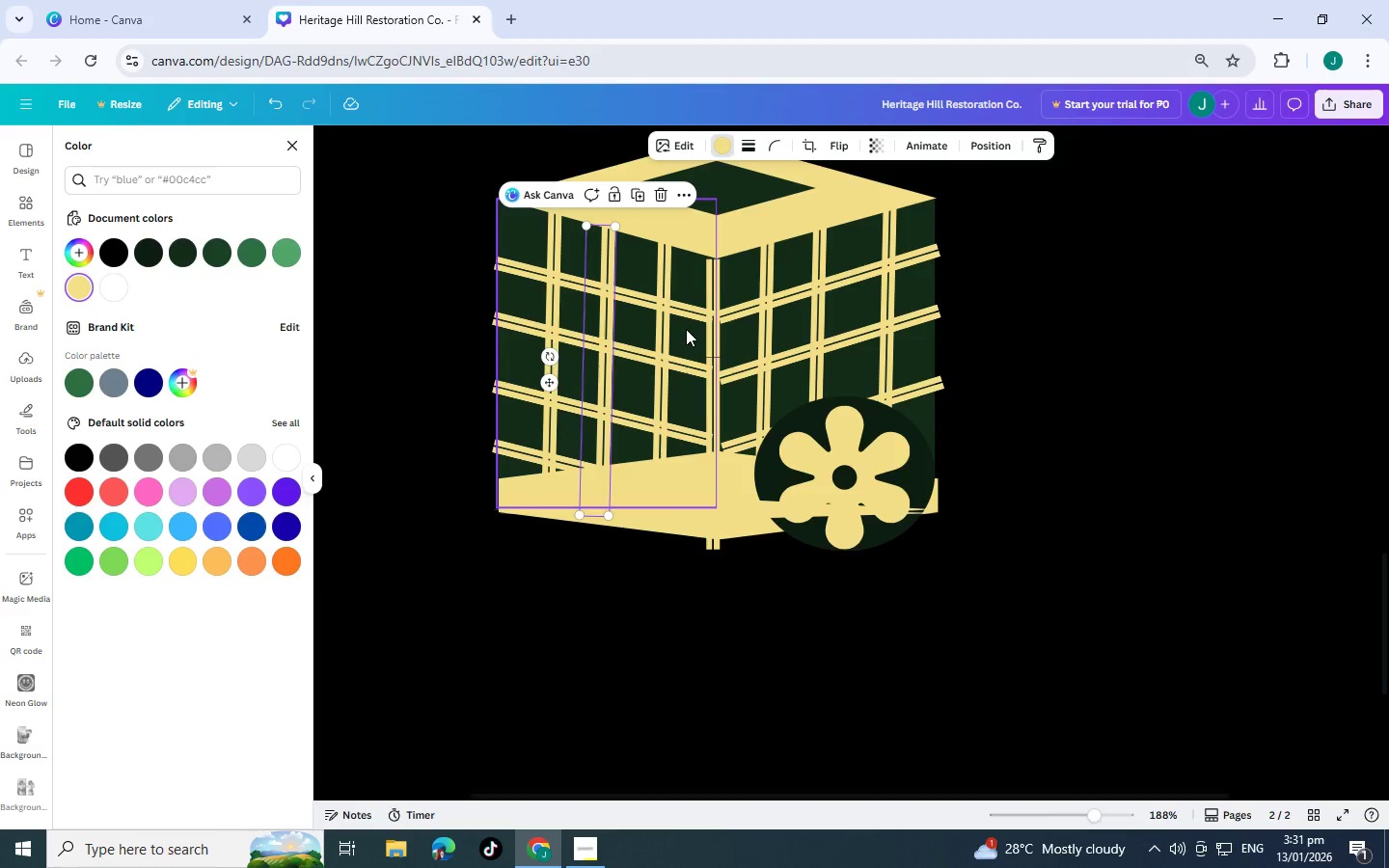 
key(Control+BracketRight)
 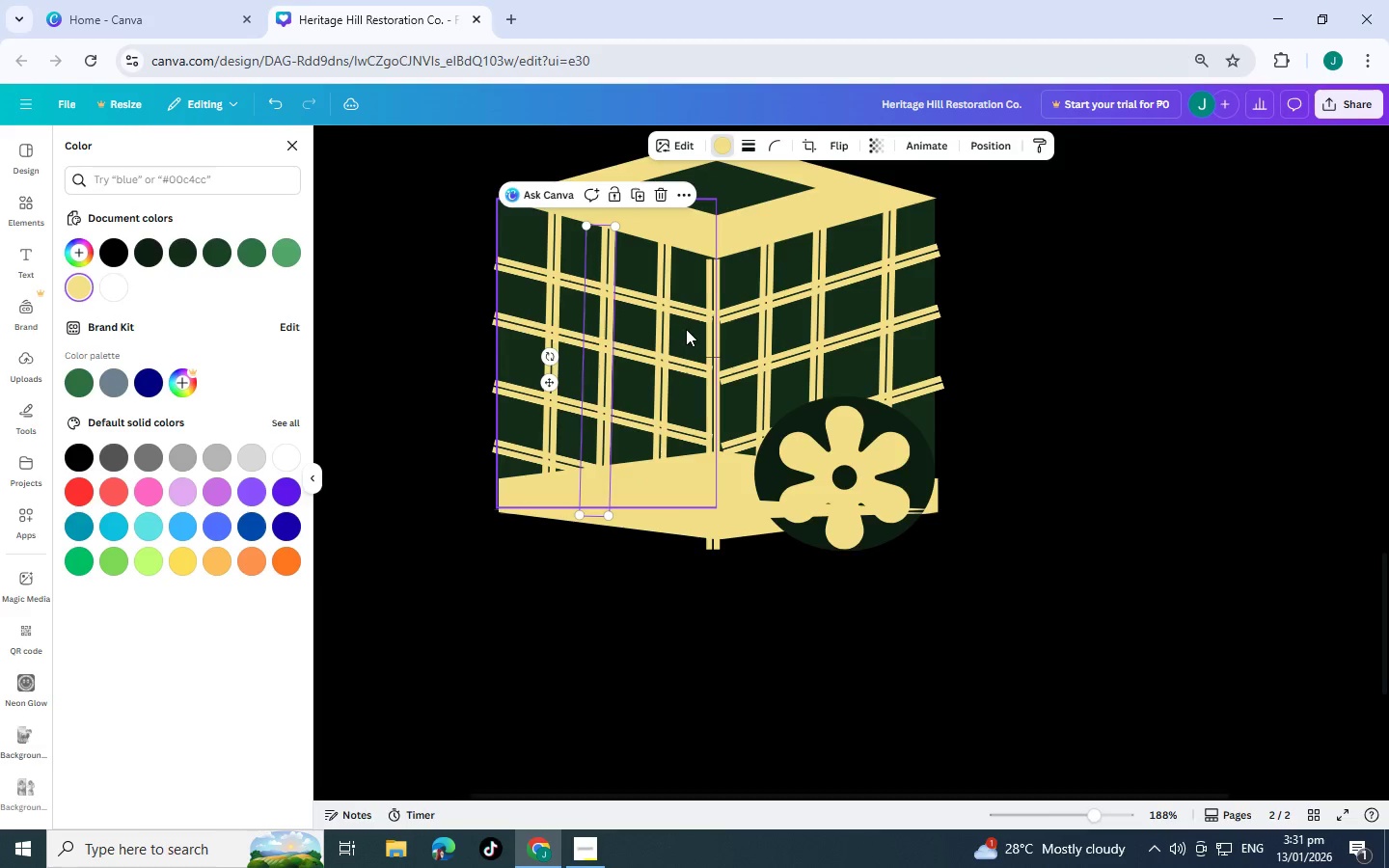 
key(Control+BracketRight)
 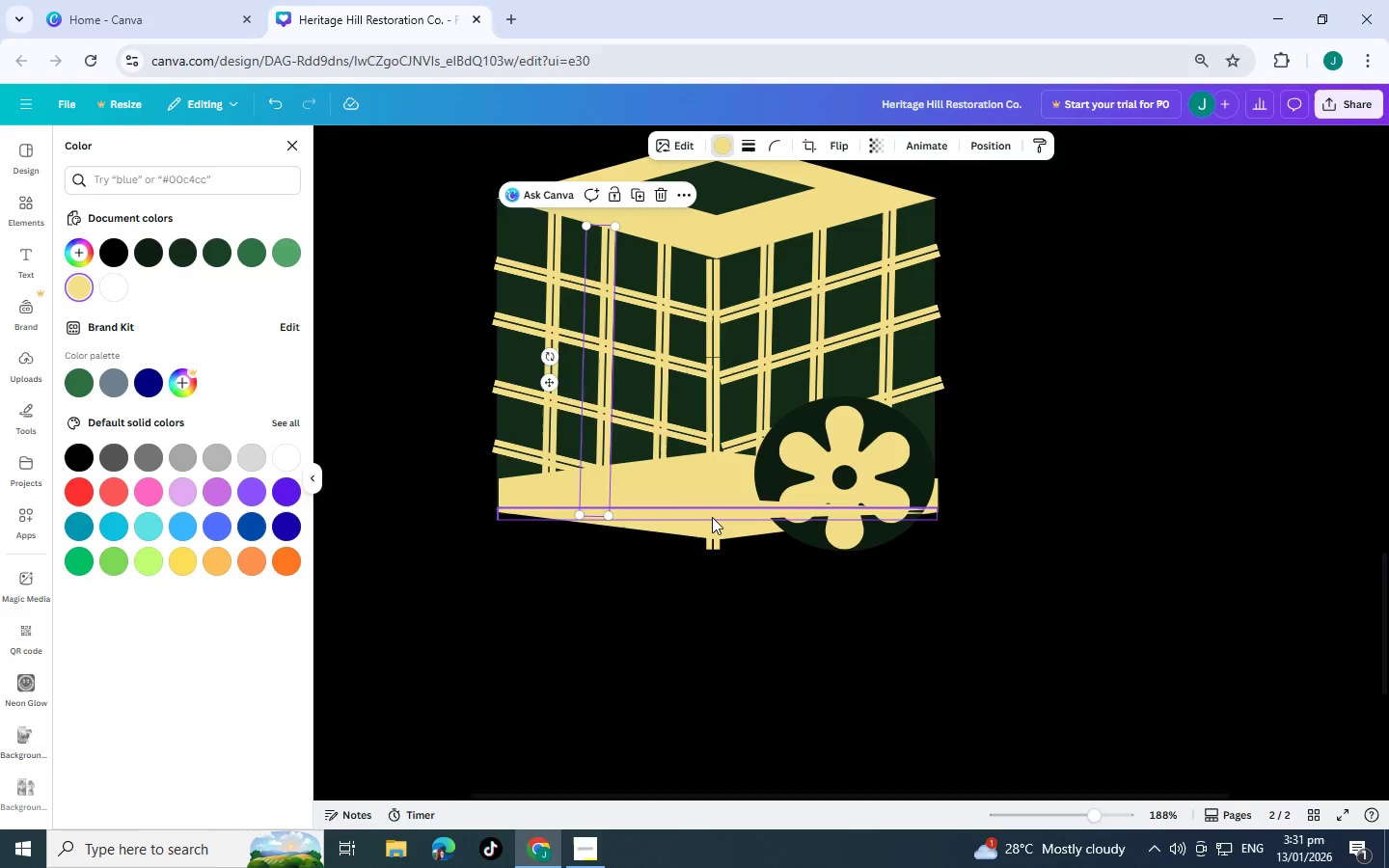 
wait(5.66)
 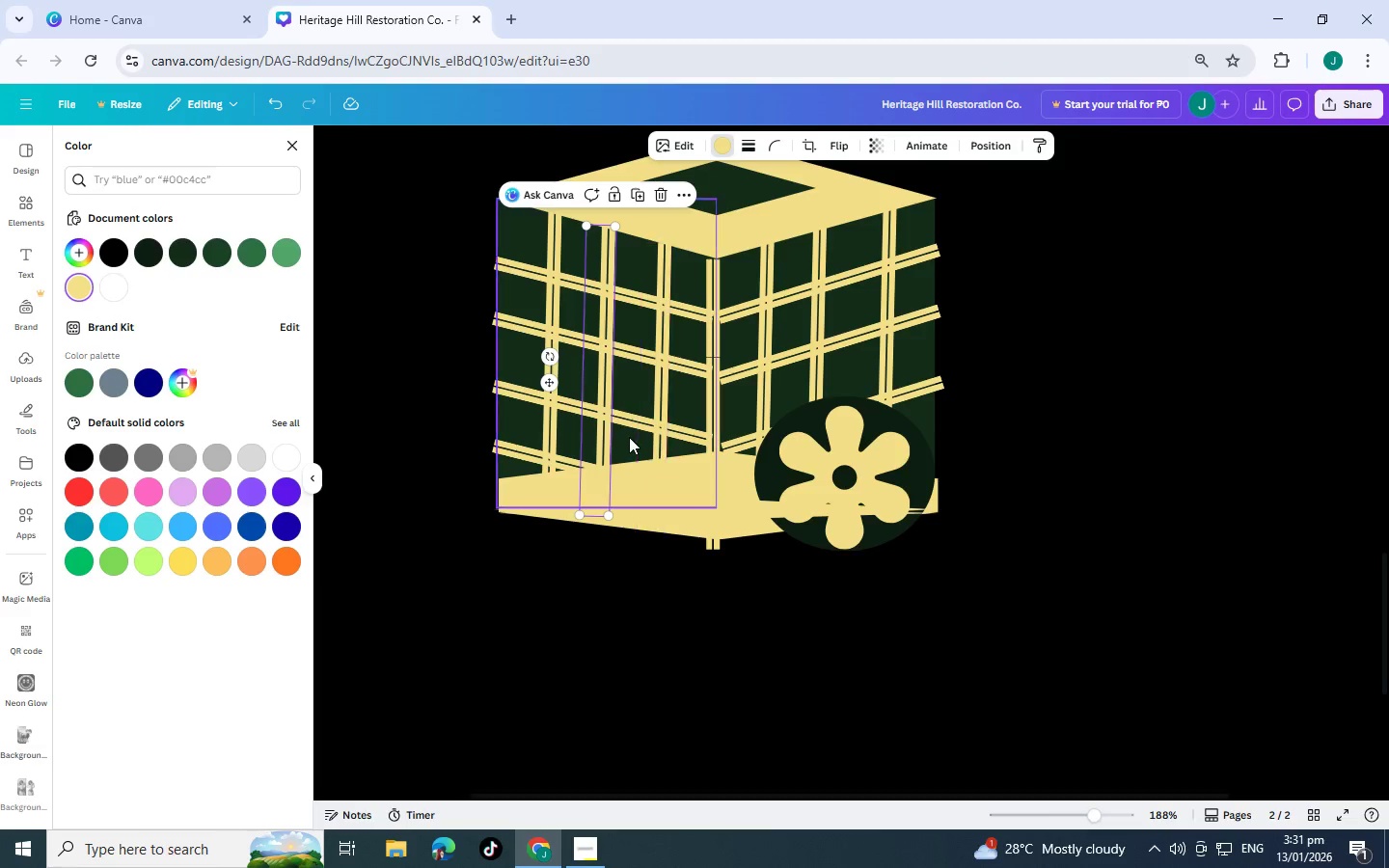 
left_click([716, 545])
 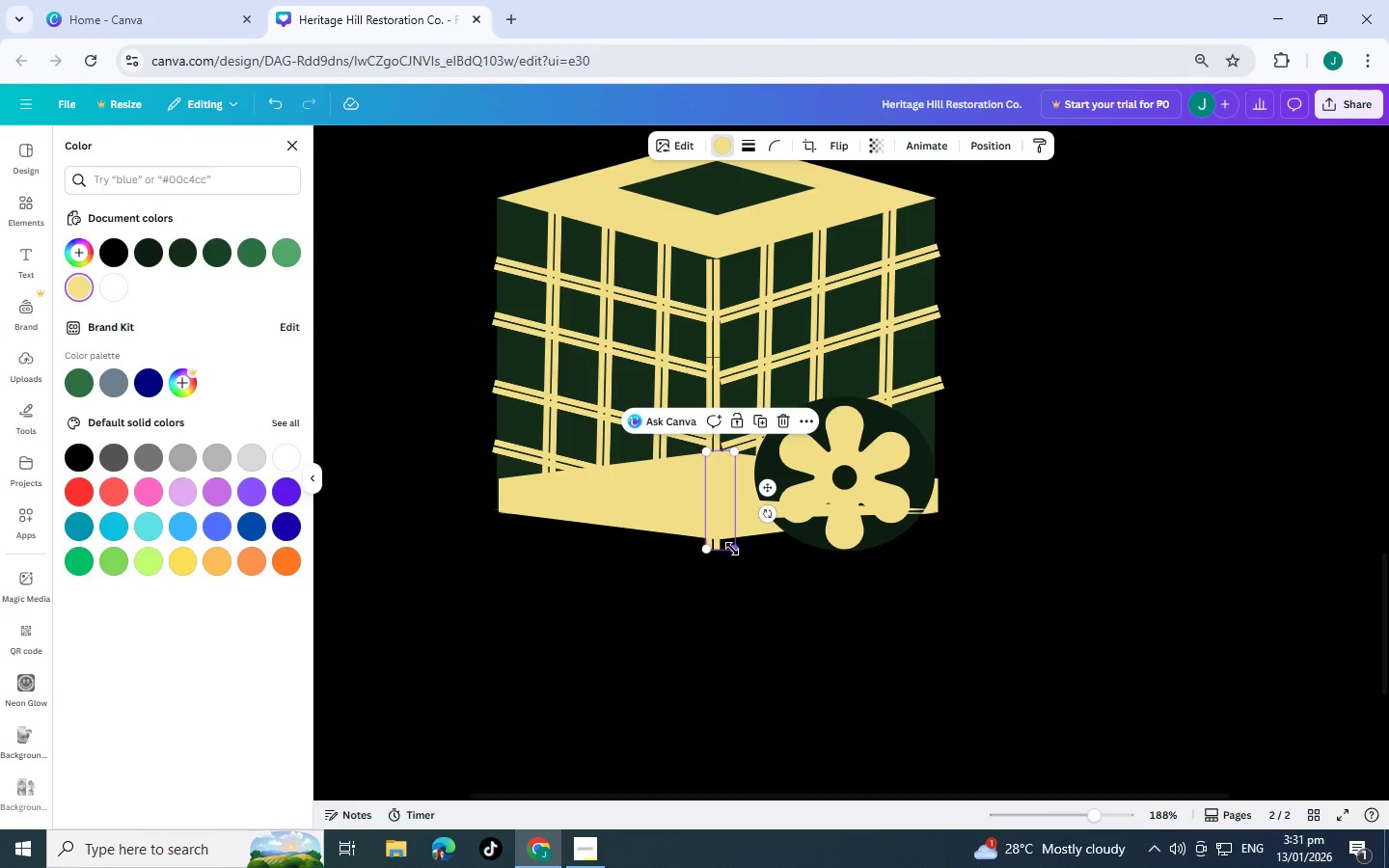 
left_click_drag(start_coordinate=[732, 549], to_coordinate=[706, 541])
 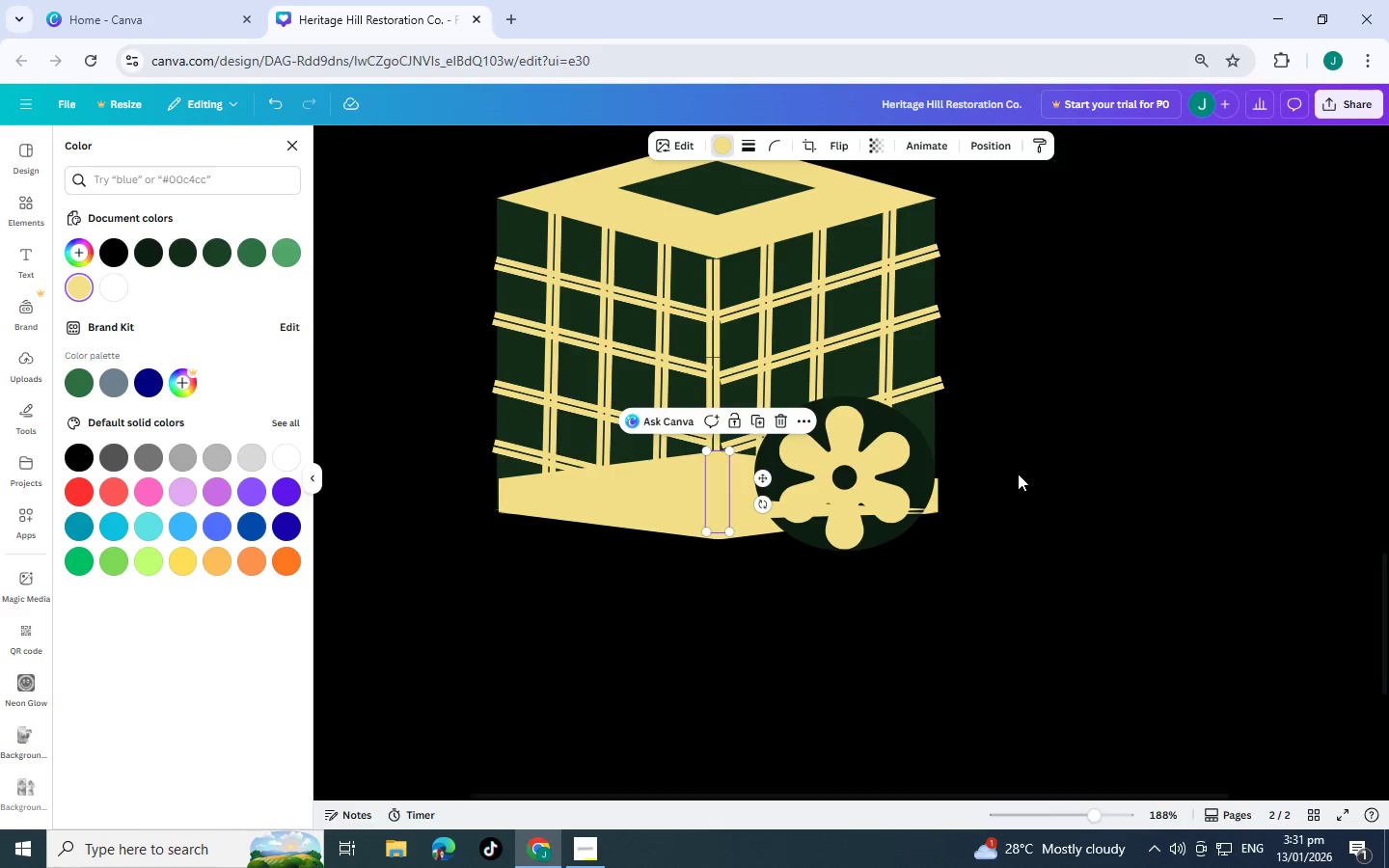 
left_click([1019, 474])
 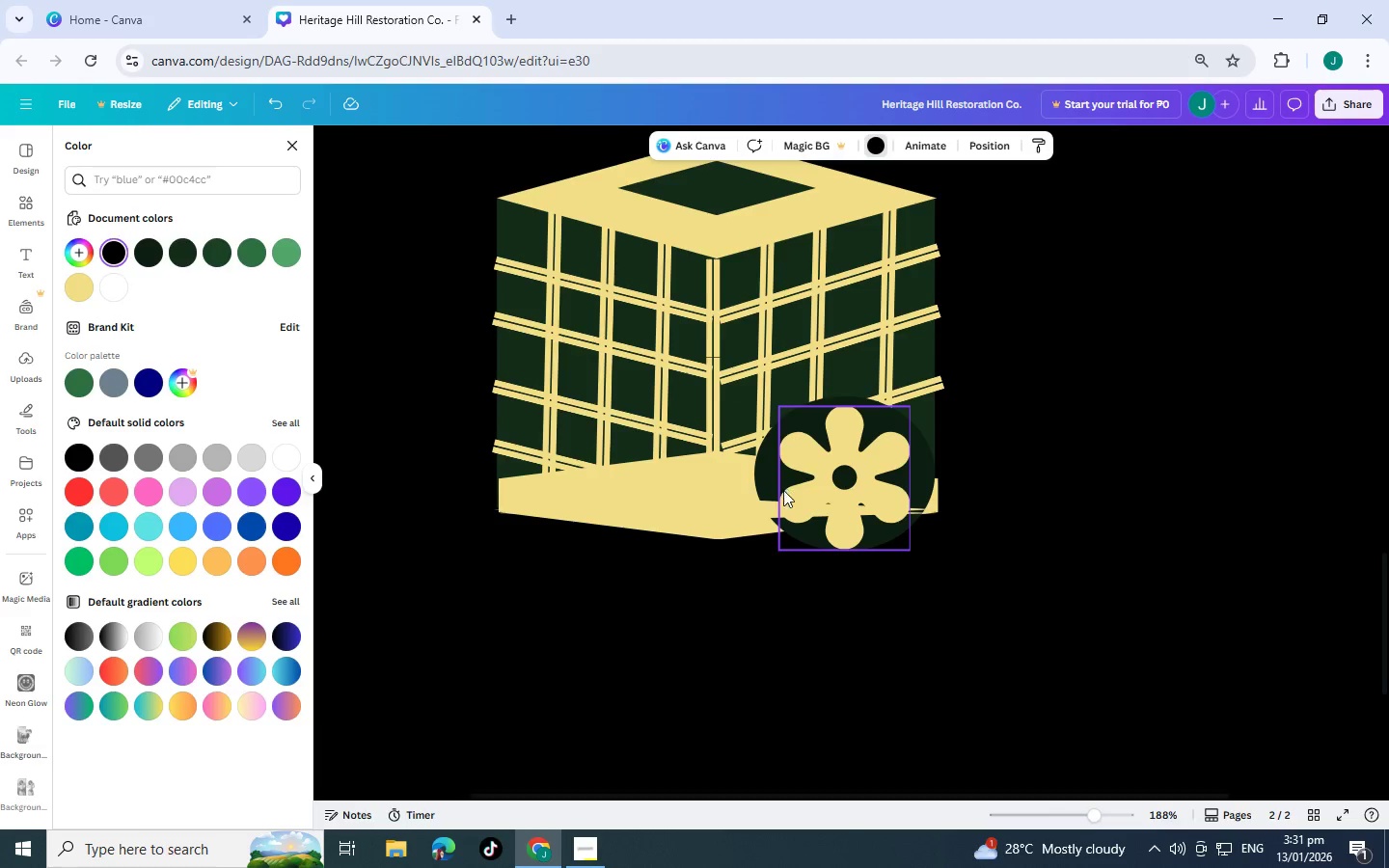 
left_click([760, 506])
 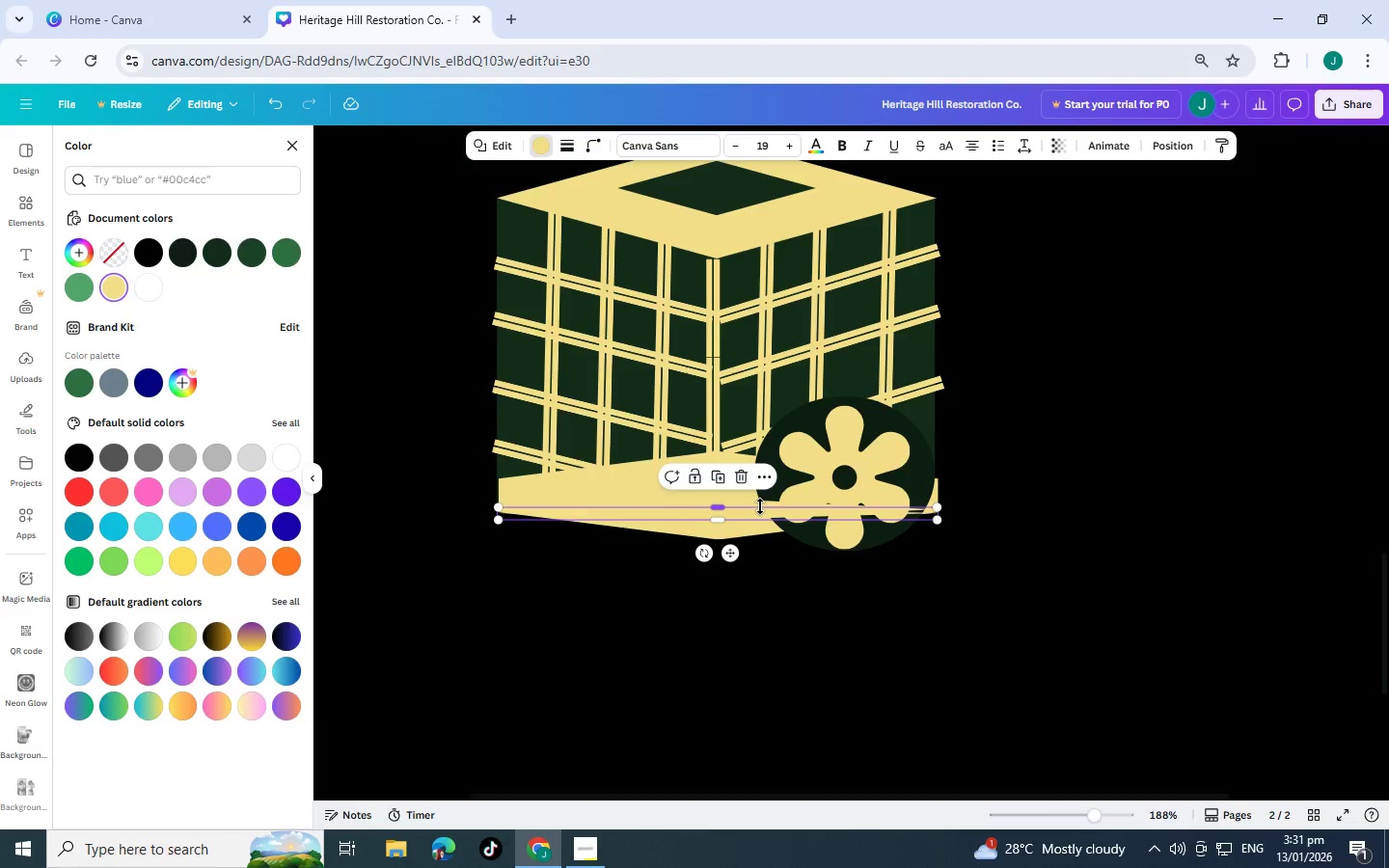 
key(Delete)
 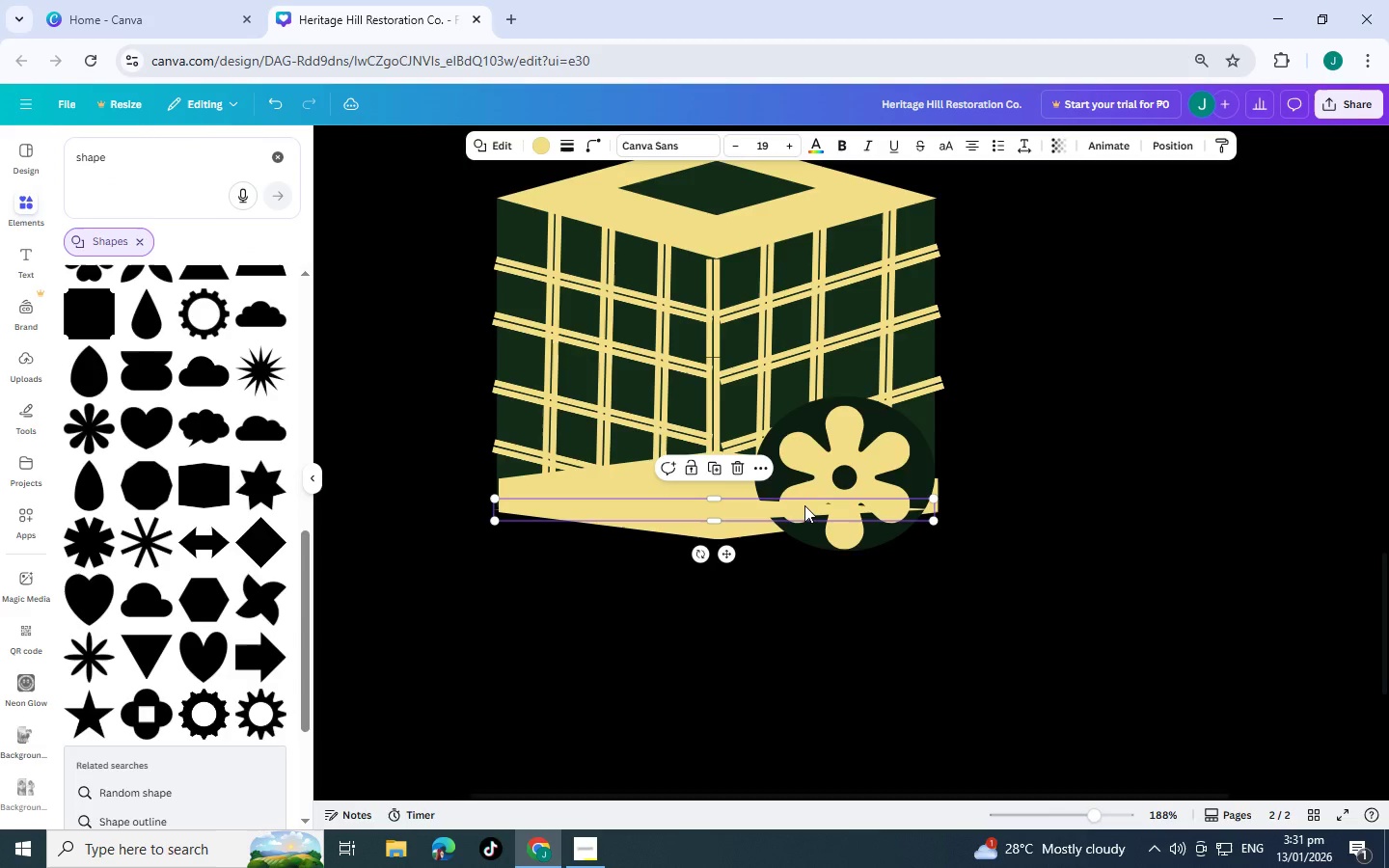 
left_click([804, 505])
 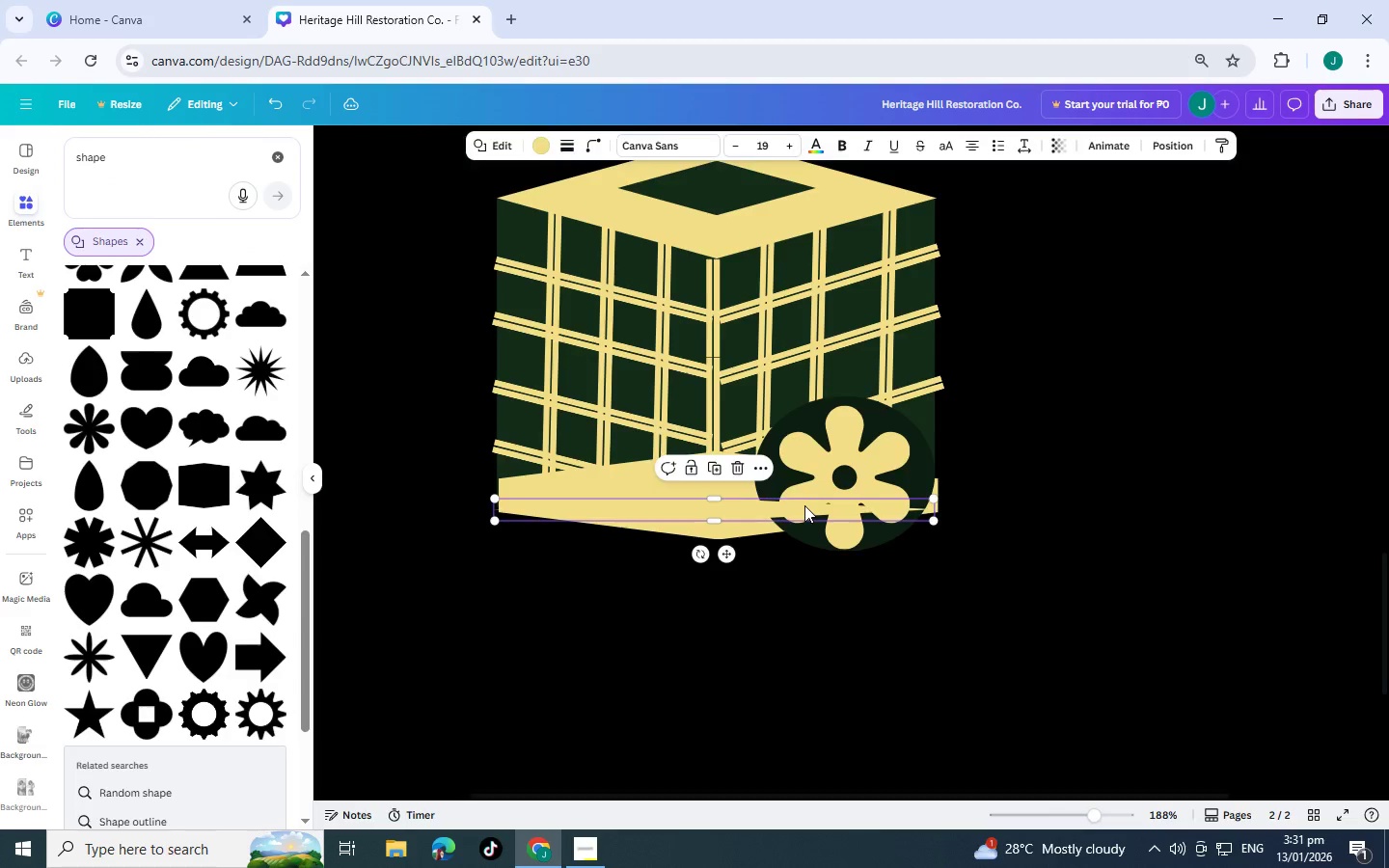 
key(Delete)
 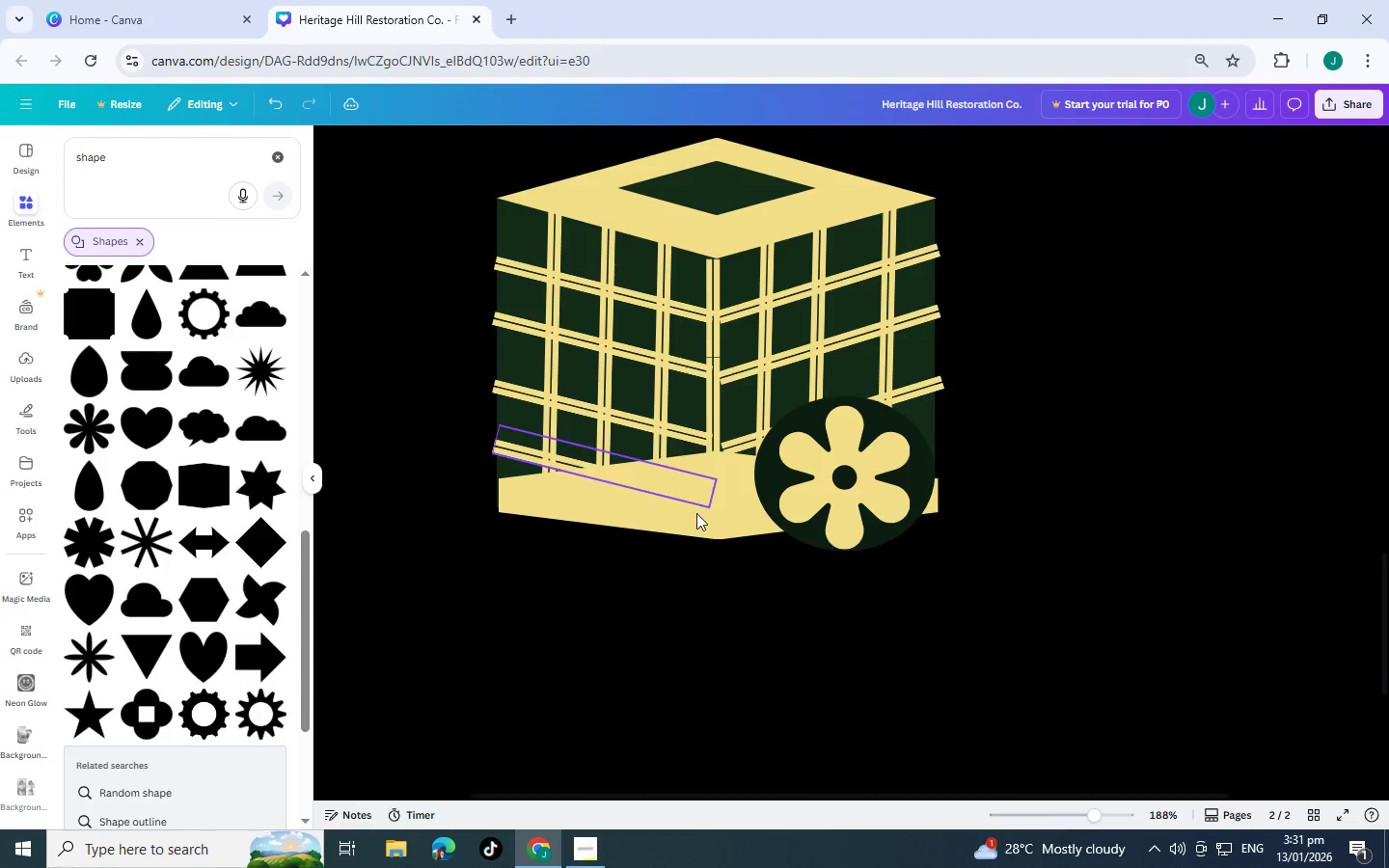 
left_click([697, 513])
 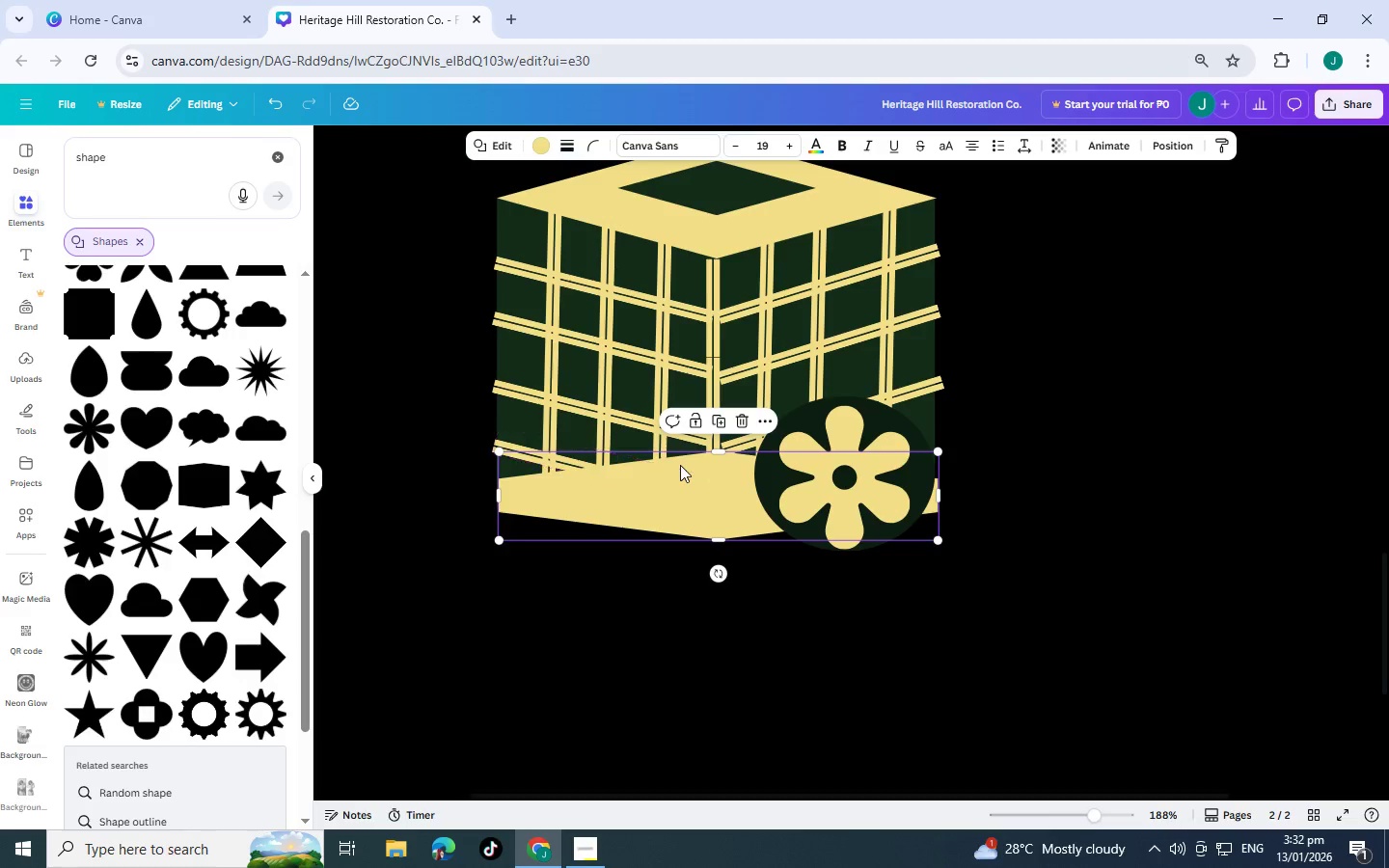 
wait(13.78)
 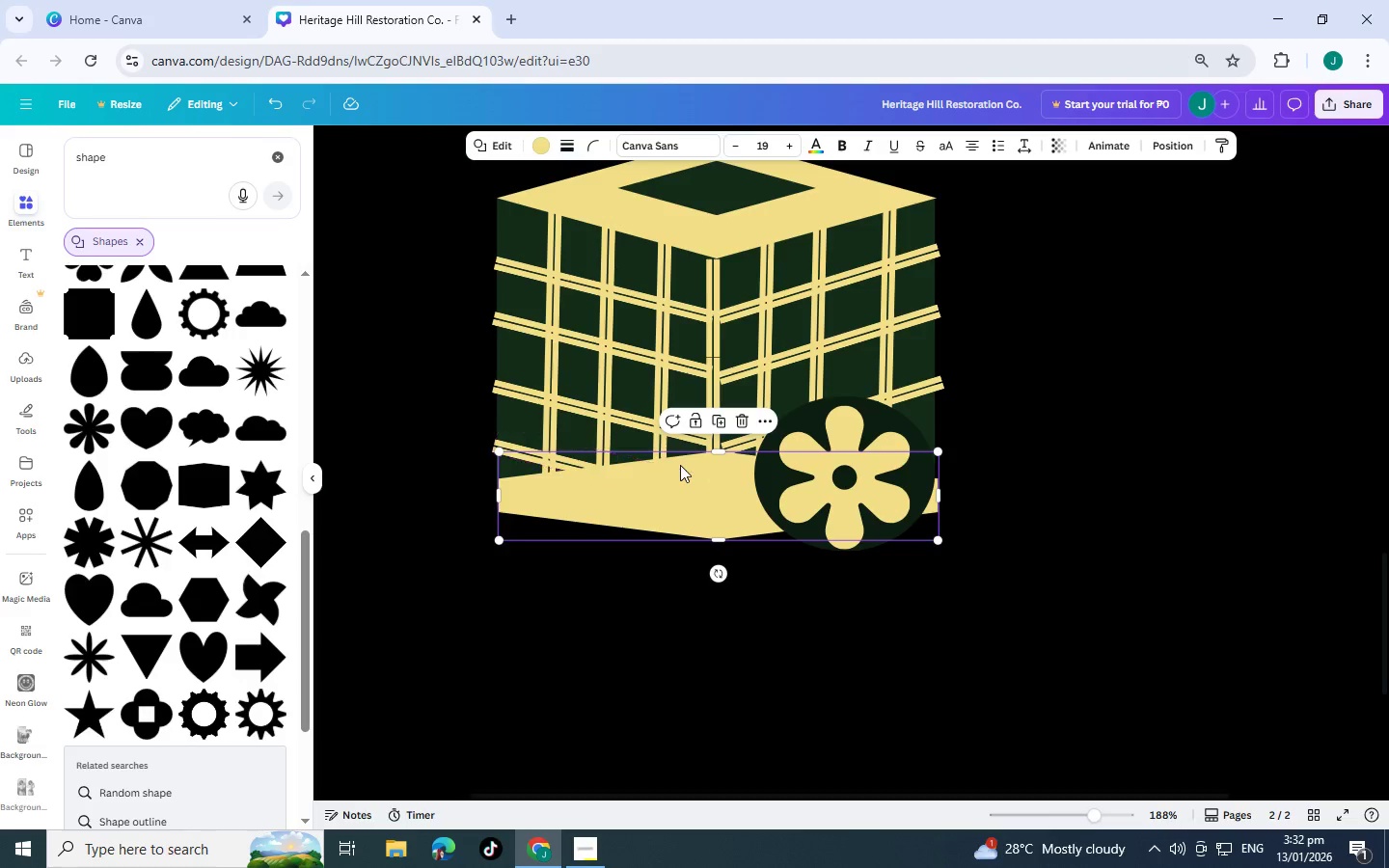 
left_click([724, 200])
 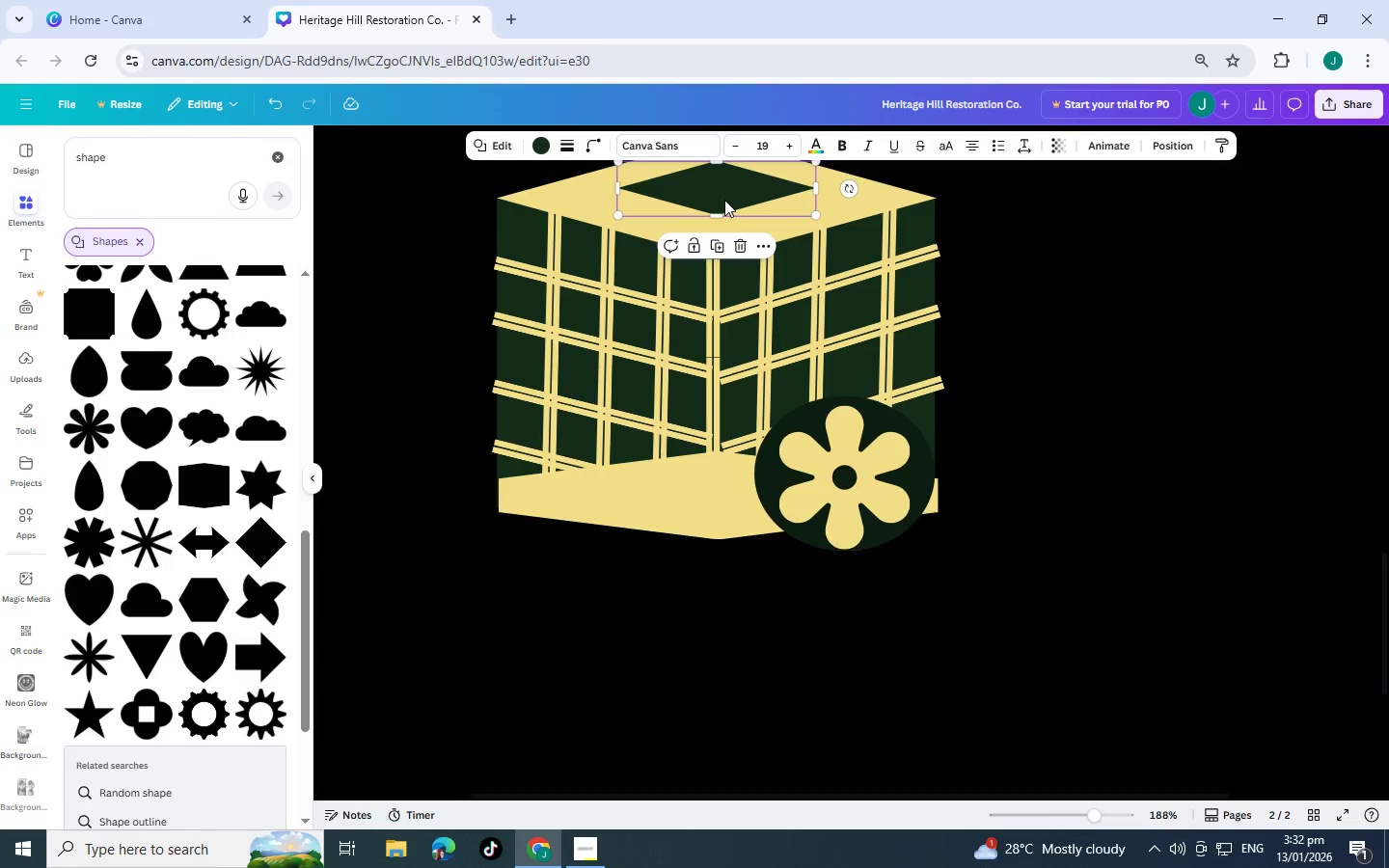 
key(Control+C)
 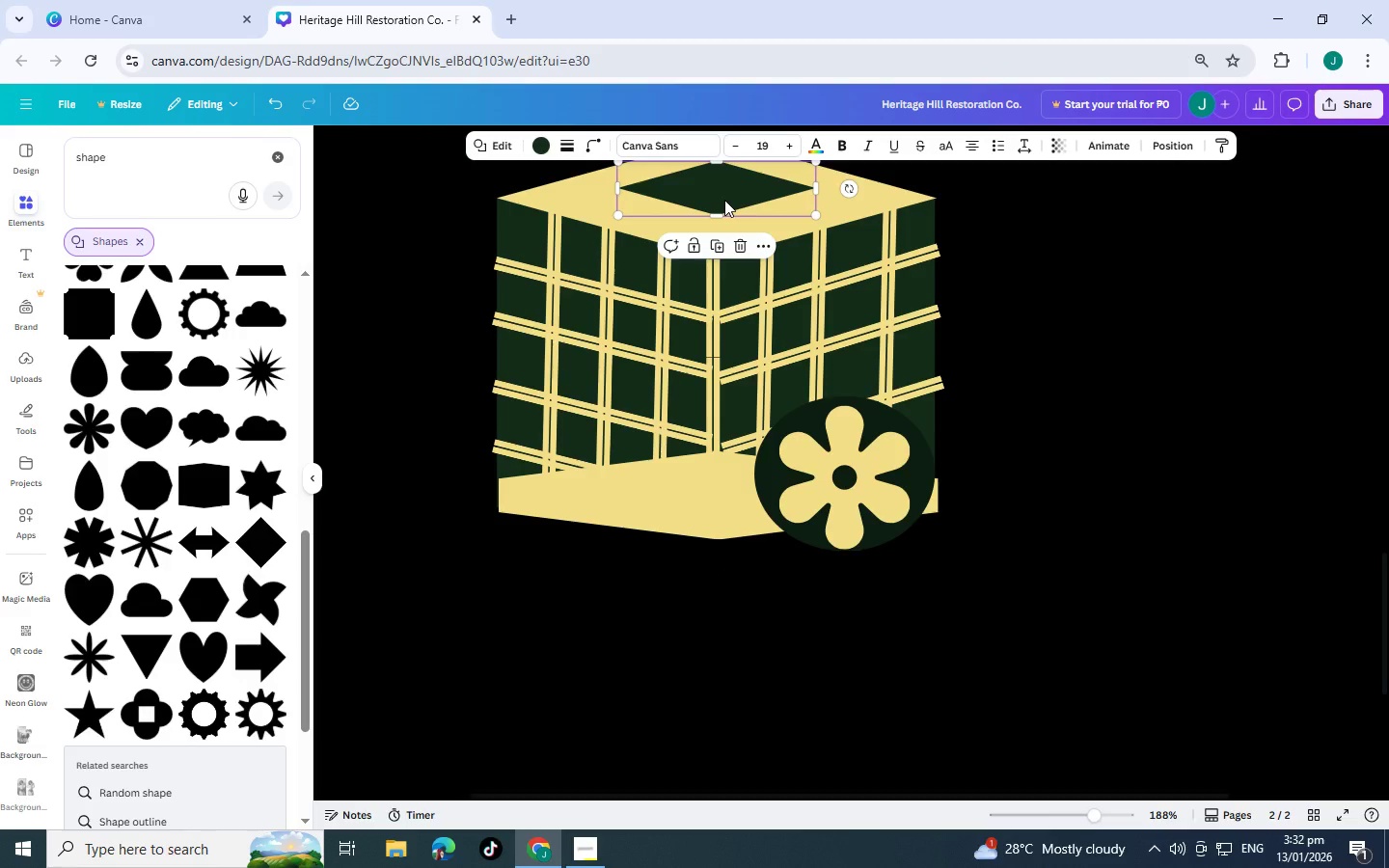 
key(Control+V)
 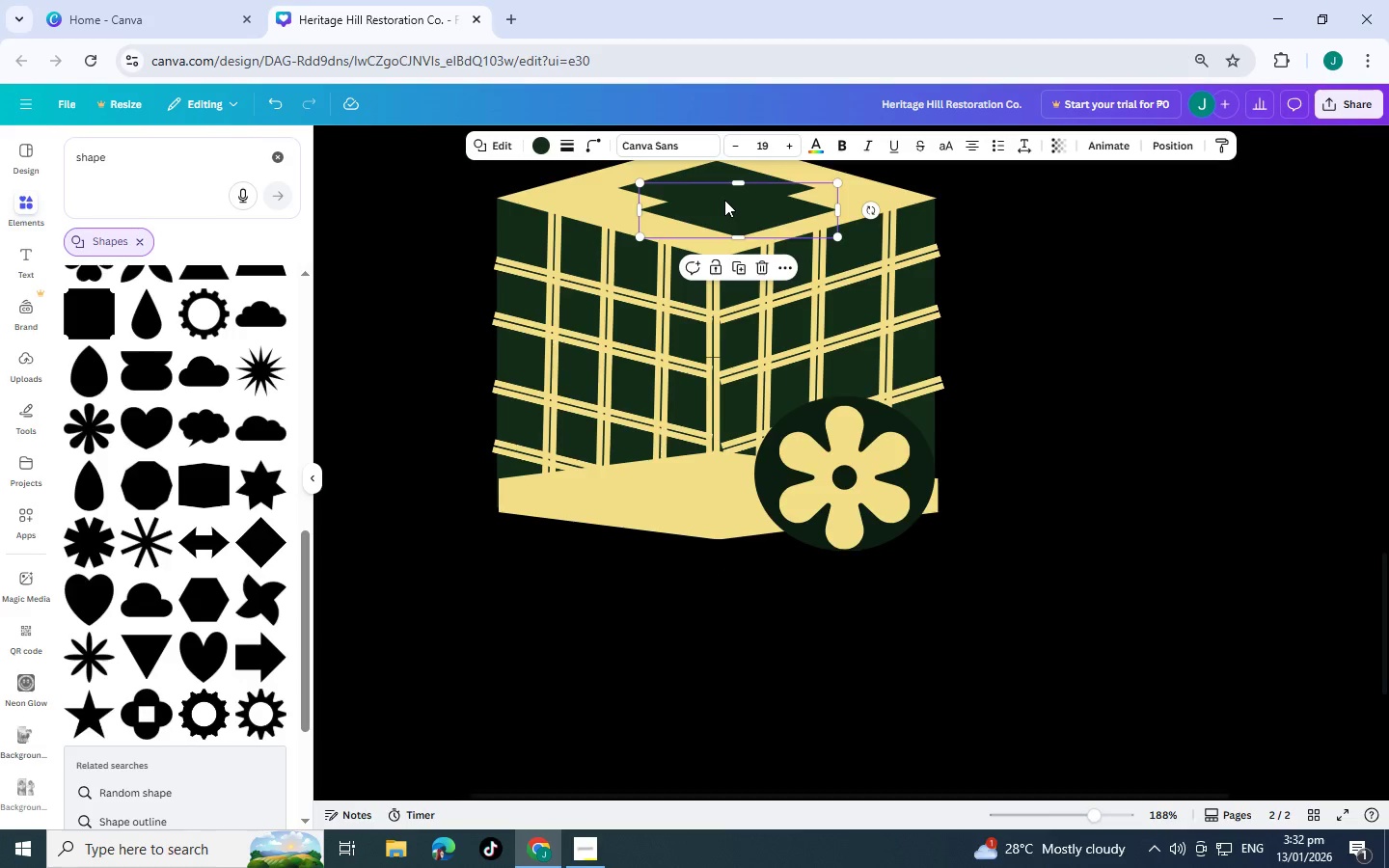 
left_click_drag(start_coordinate=[724, 200], to_coordinate=[680, 456])
 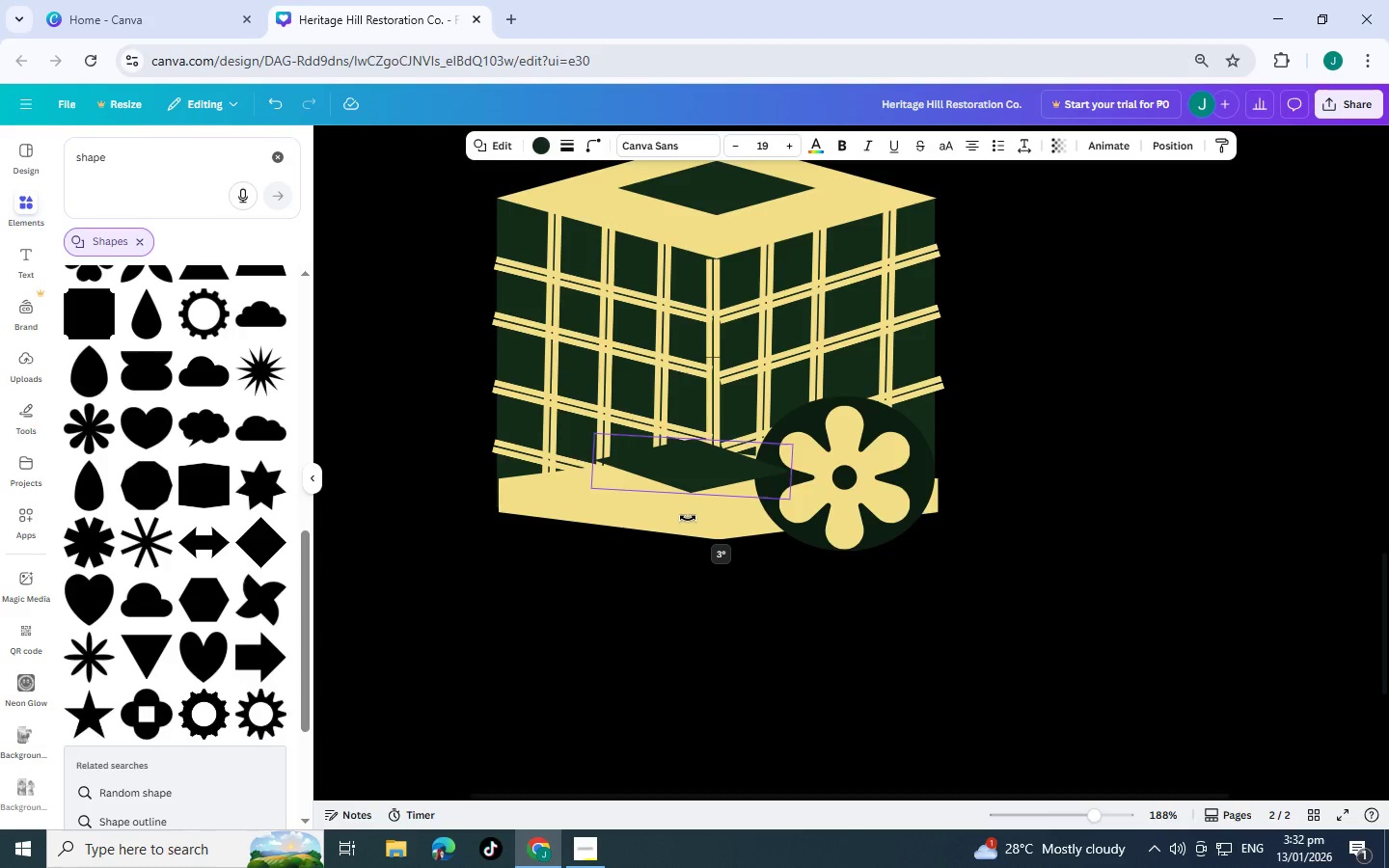 
wait(6.27)
 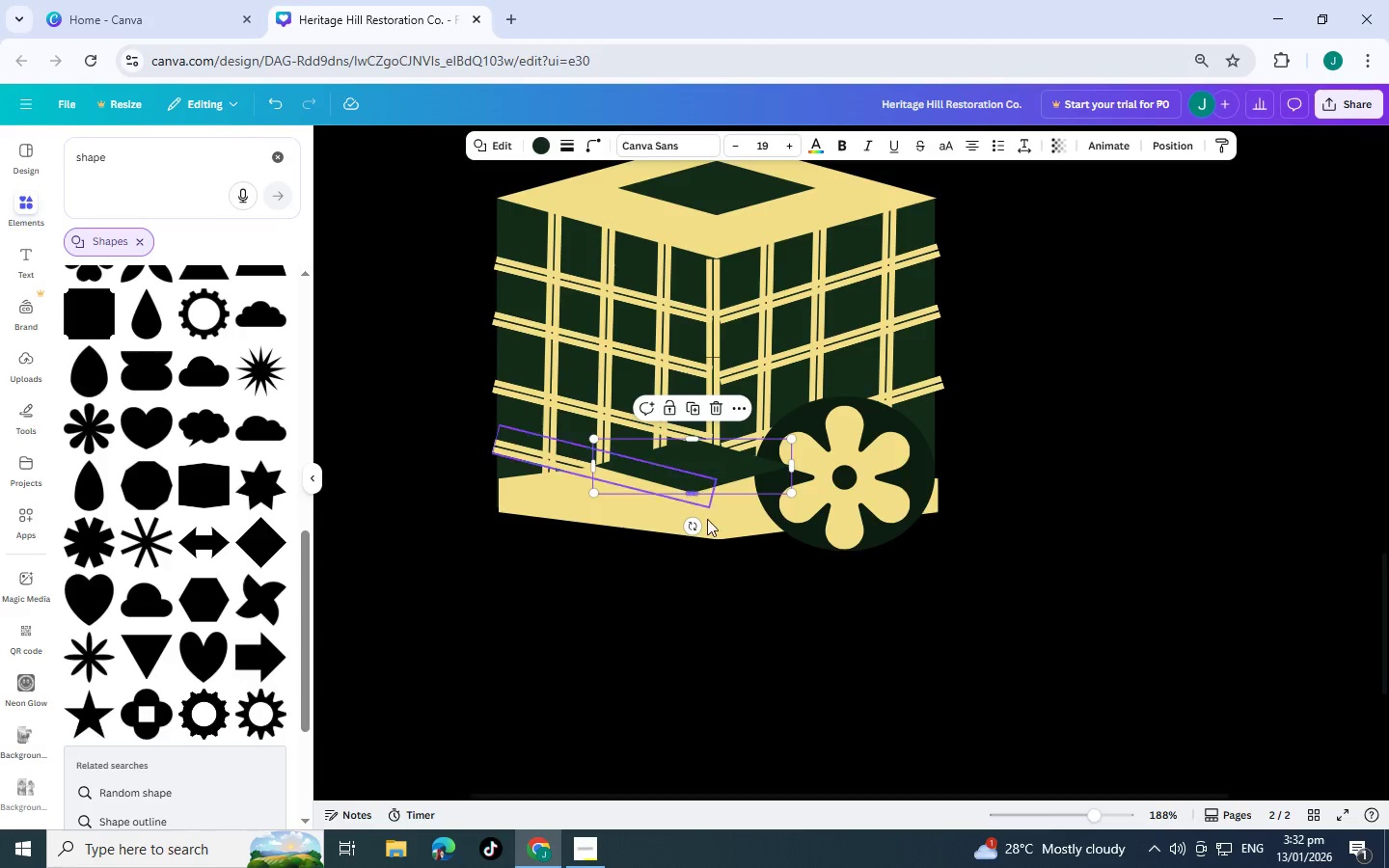 
left_click_drag(start_coordinate=[688, 462], to_coordinate=[624, 467])
 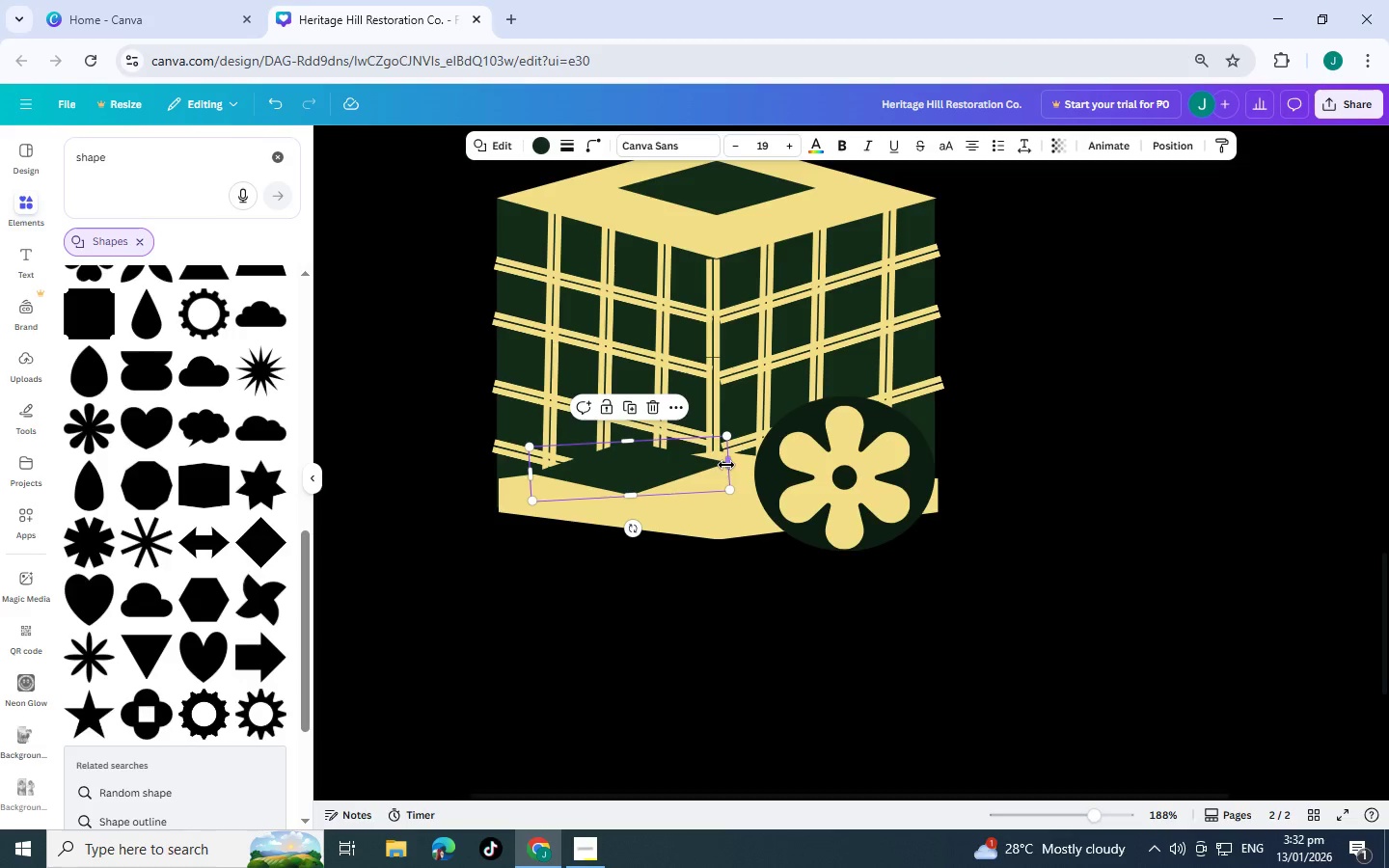 
left_click_drag(start_coordinate=[727, 465], to_coordinate=[921, 478])
 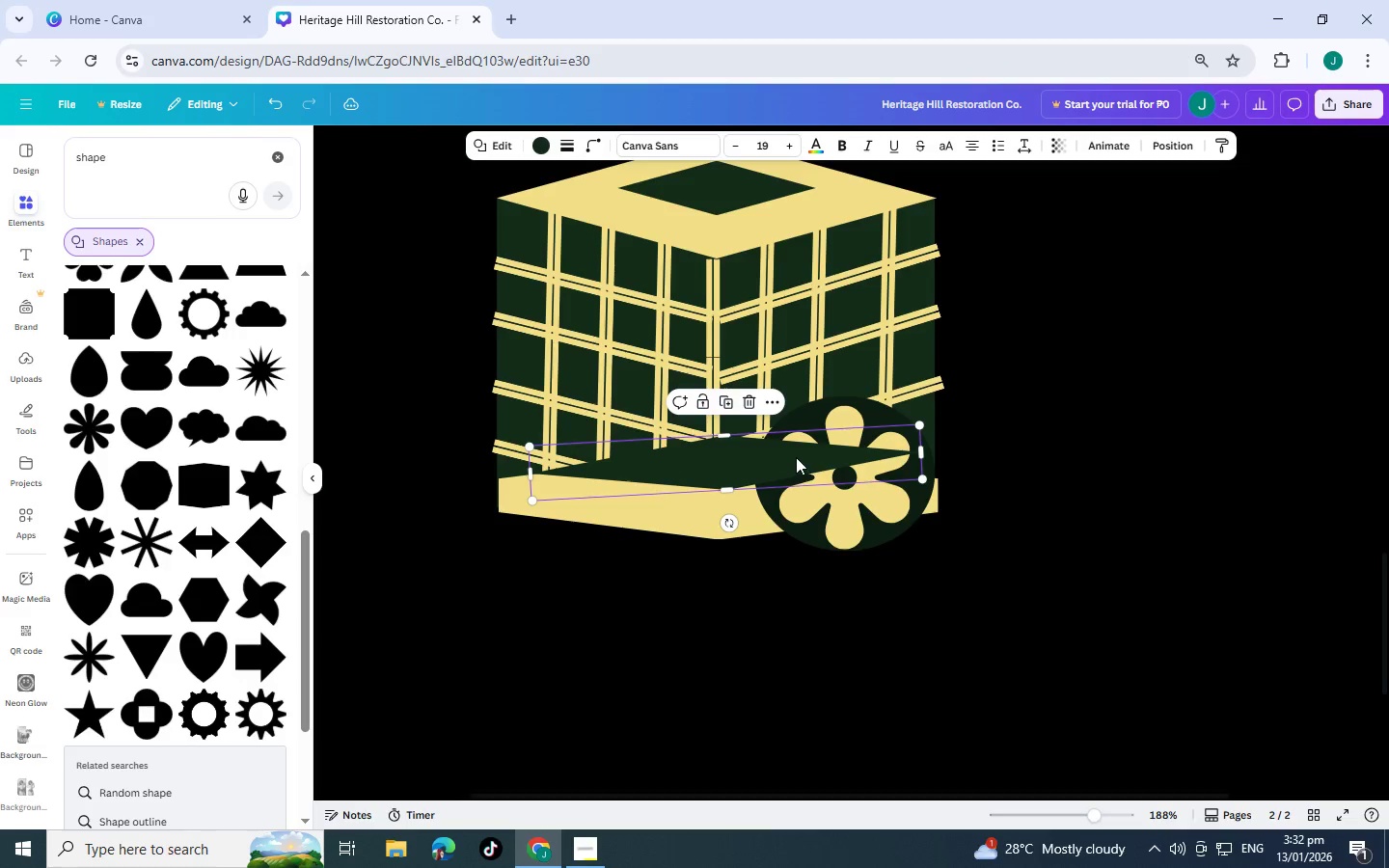 
left_click_drag(start_coordinate=[795, 457], to_coordinate=[777, 460])
 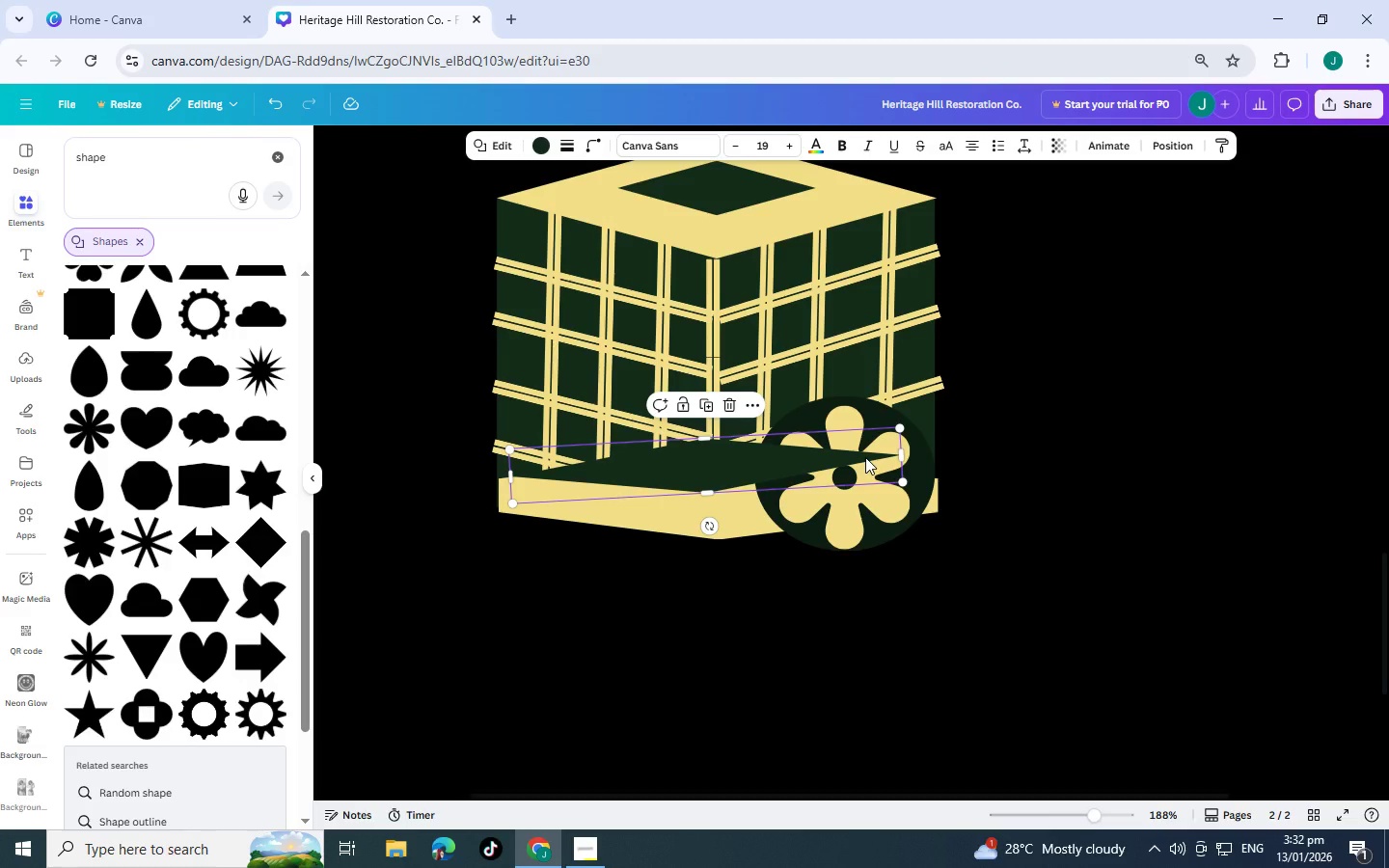 
key(Control+BracketLeft)
 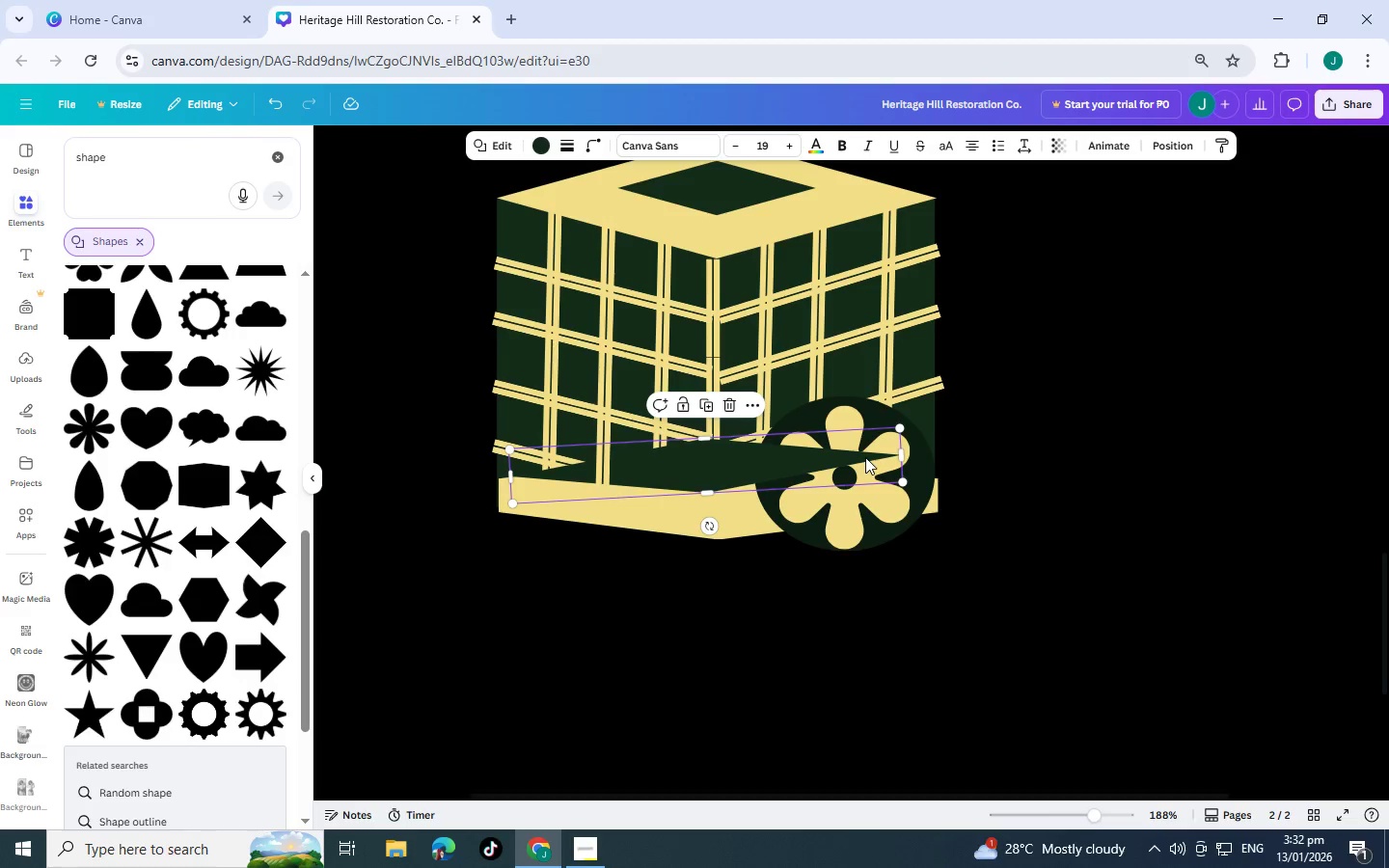 
key(Control+BracketLeft)
 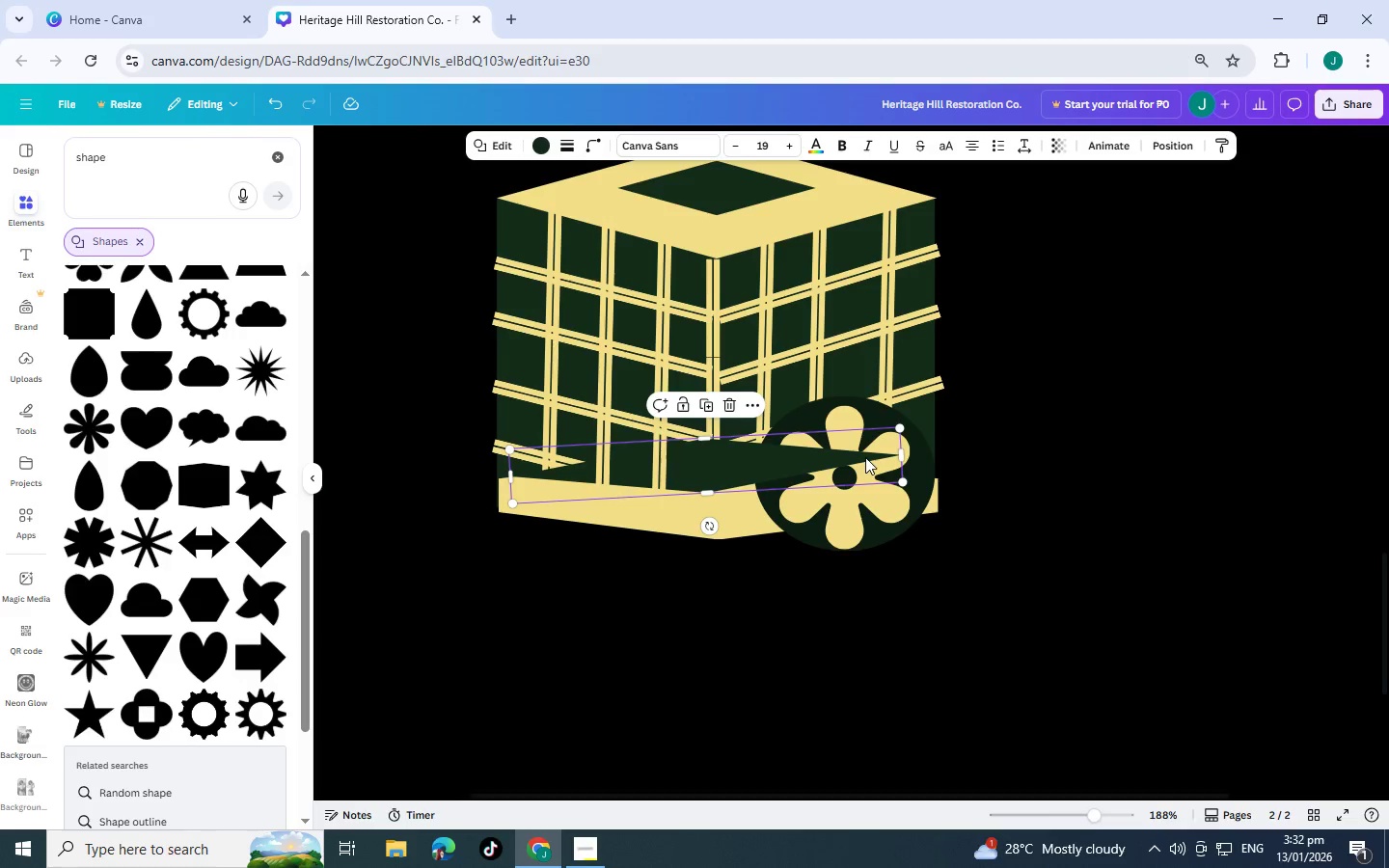 
key(Control+BracketLeft)
 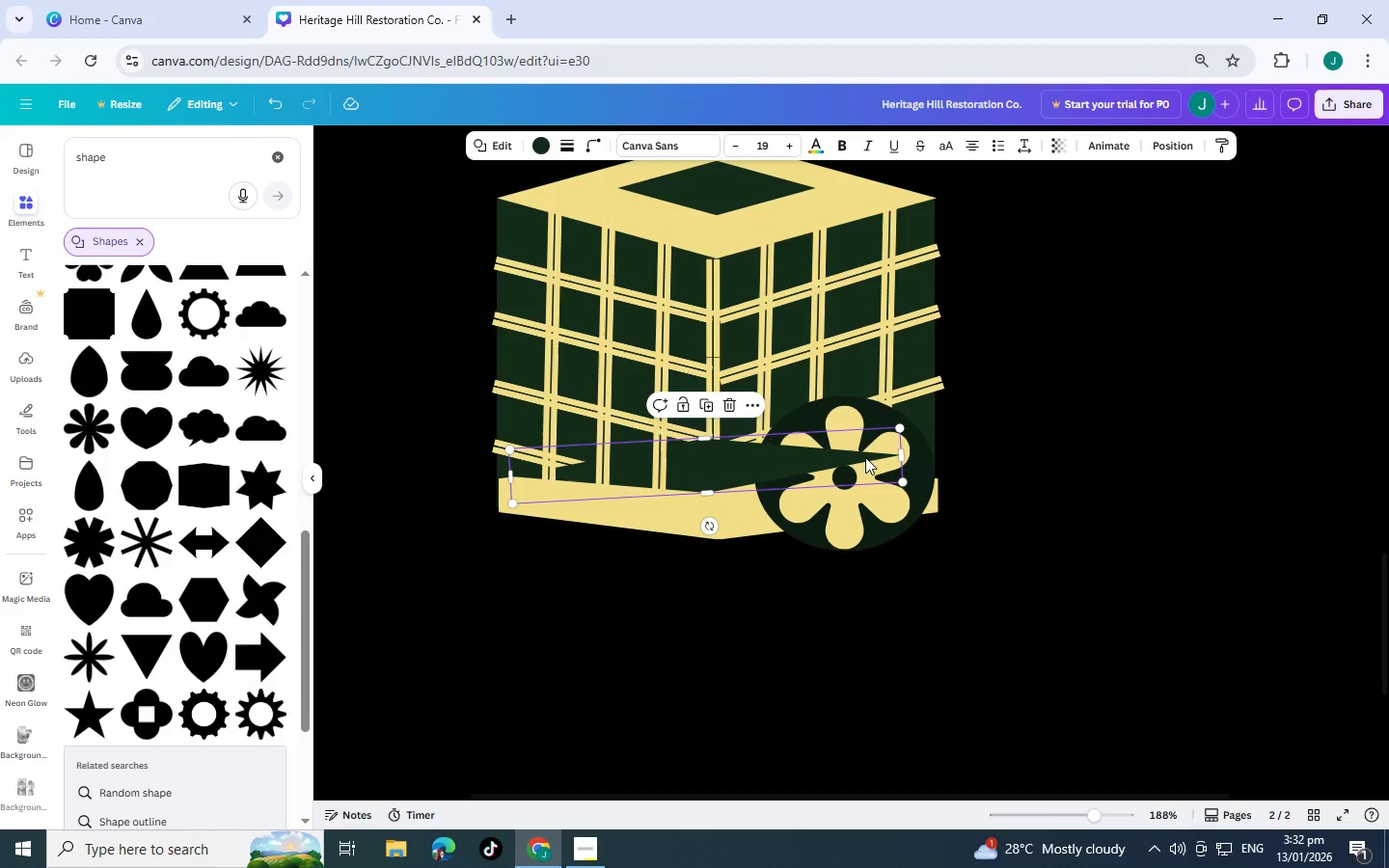 
key(Control+BracketLeft)
 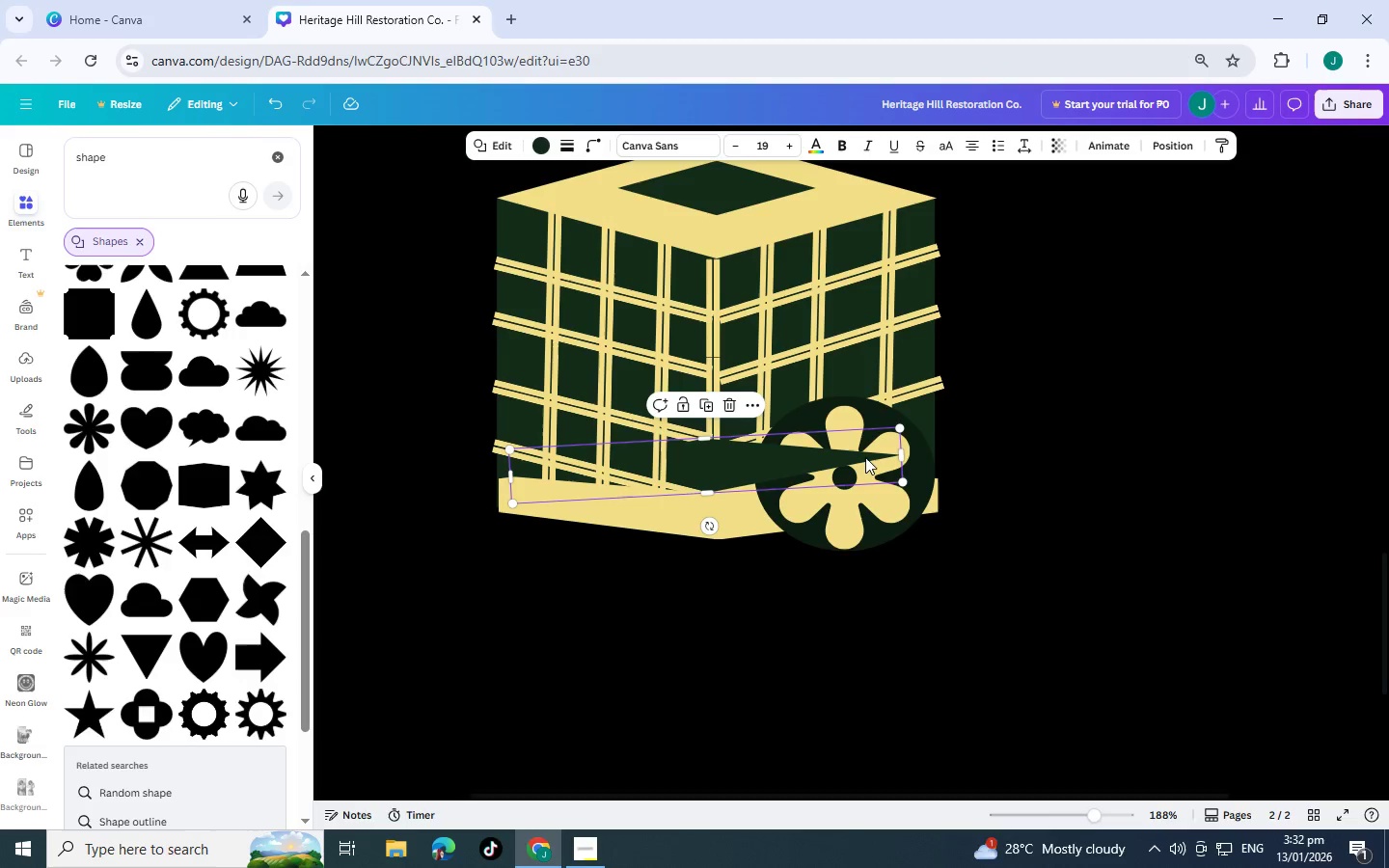 
key(Control+BracketLeft)
 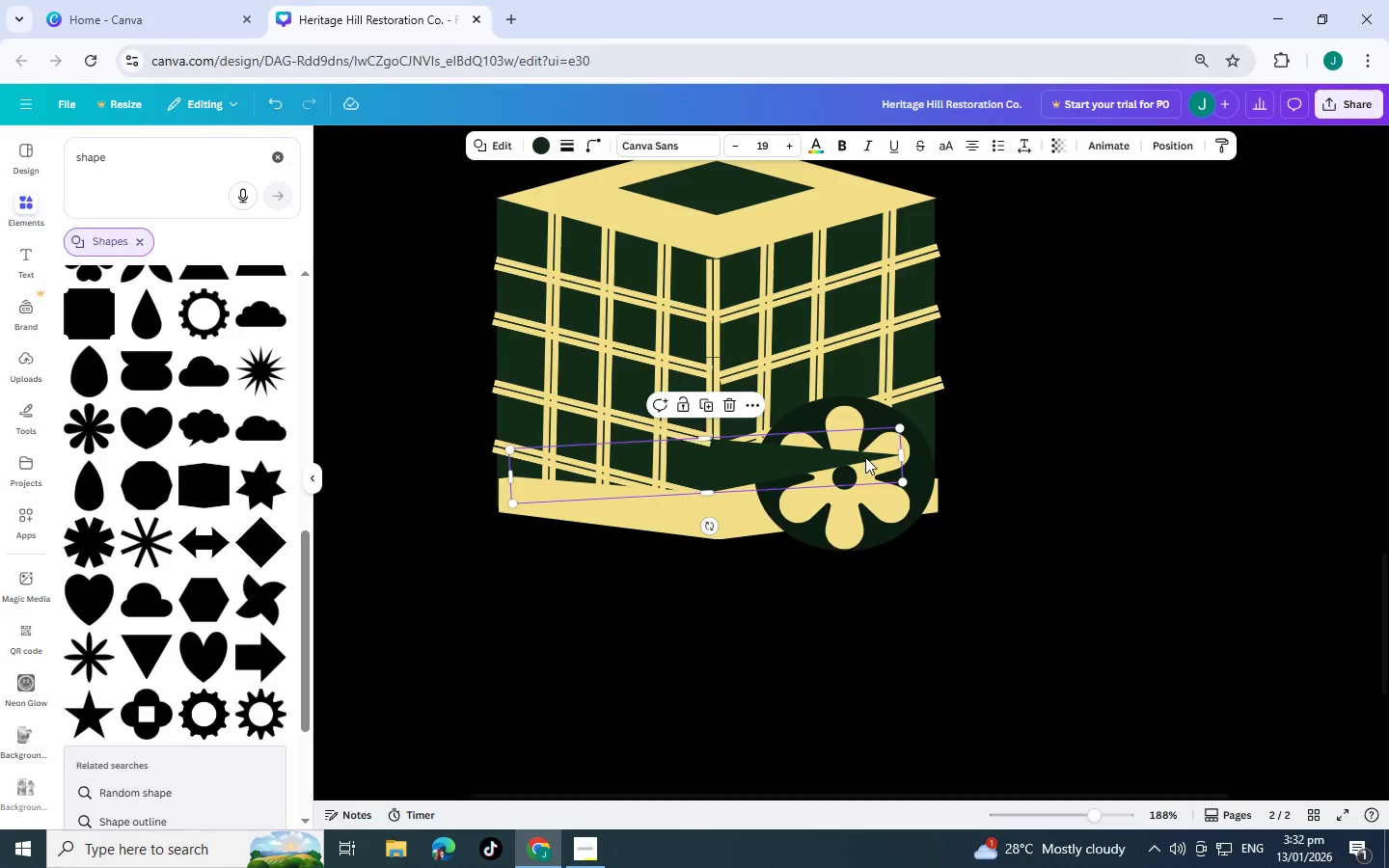 
key(Control+BracketLeft)
 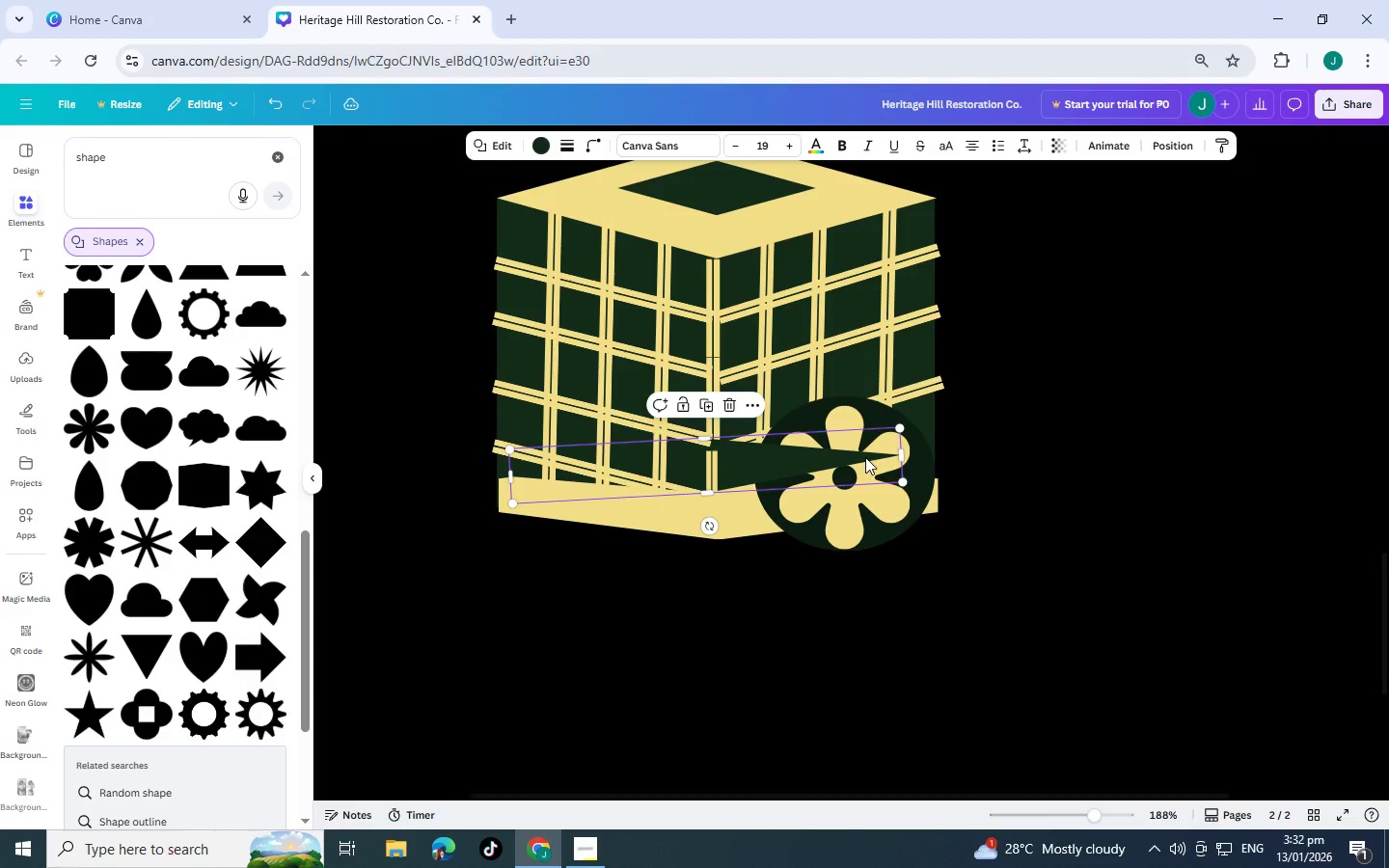 
key(Control+BracketLeft)
 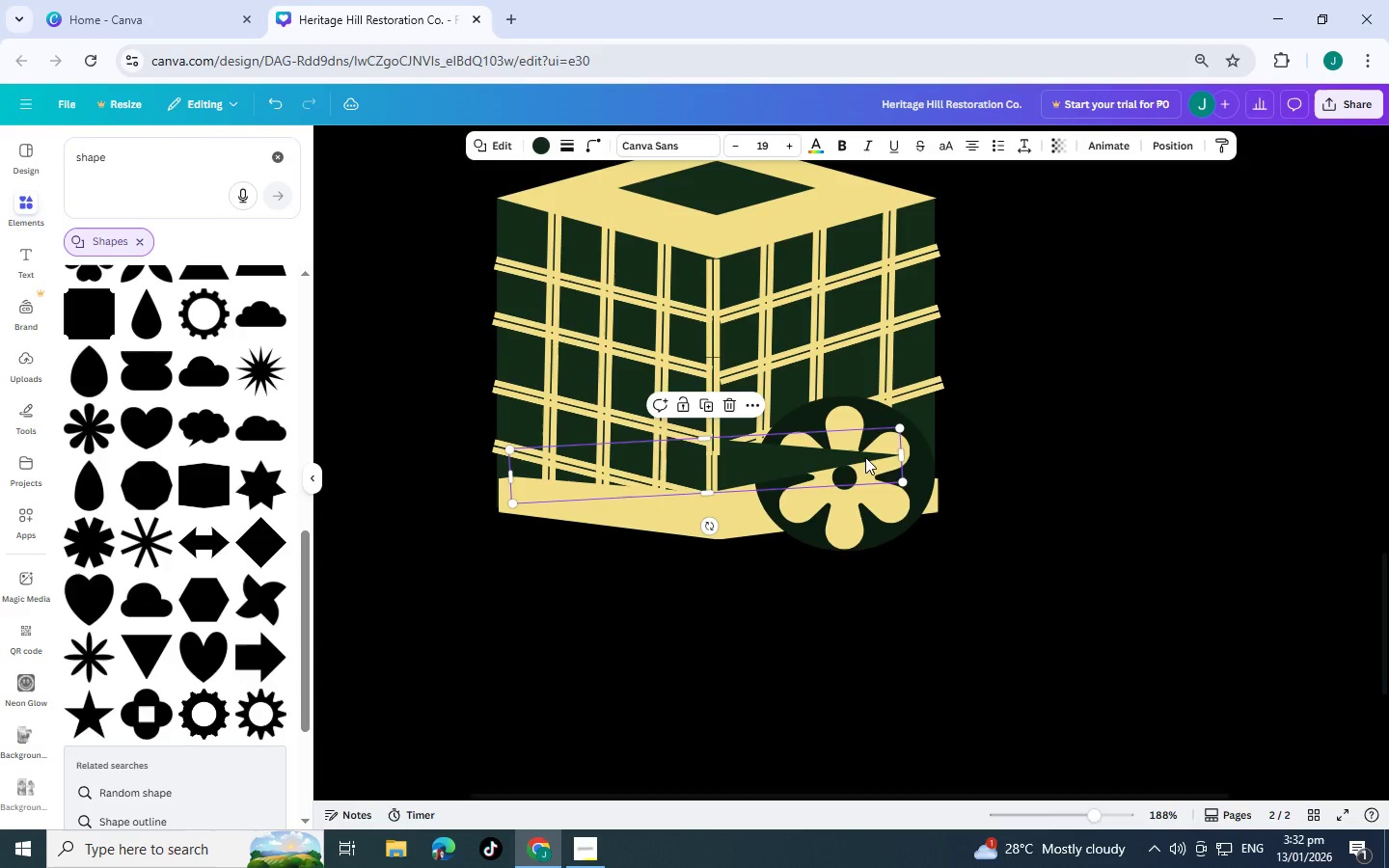 
key(Control+BracketLeft)
 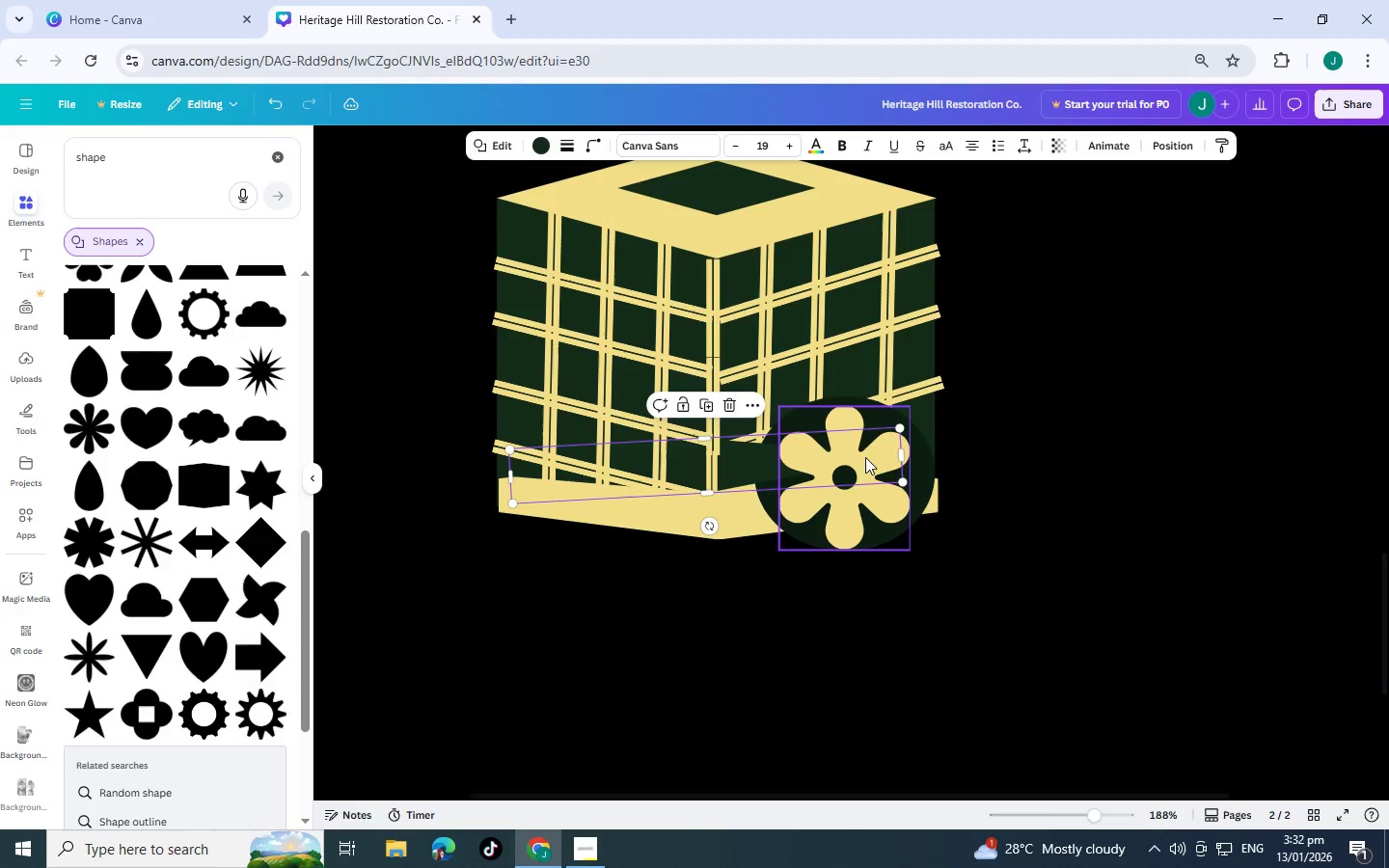 
key(Control+BracketLeft)
 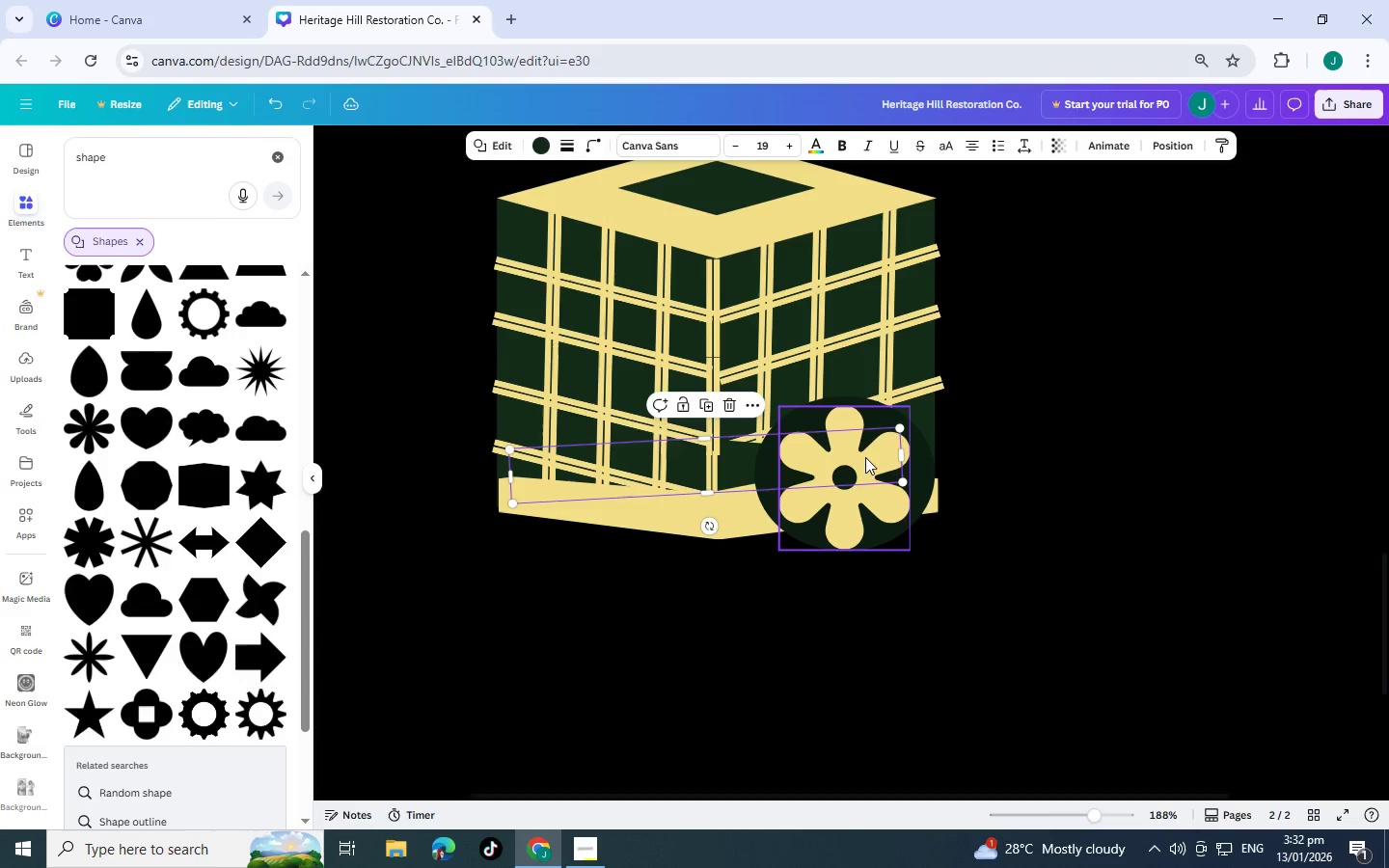 
key(Control+BracketLeft)
 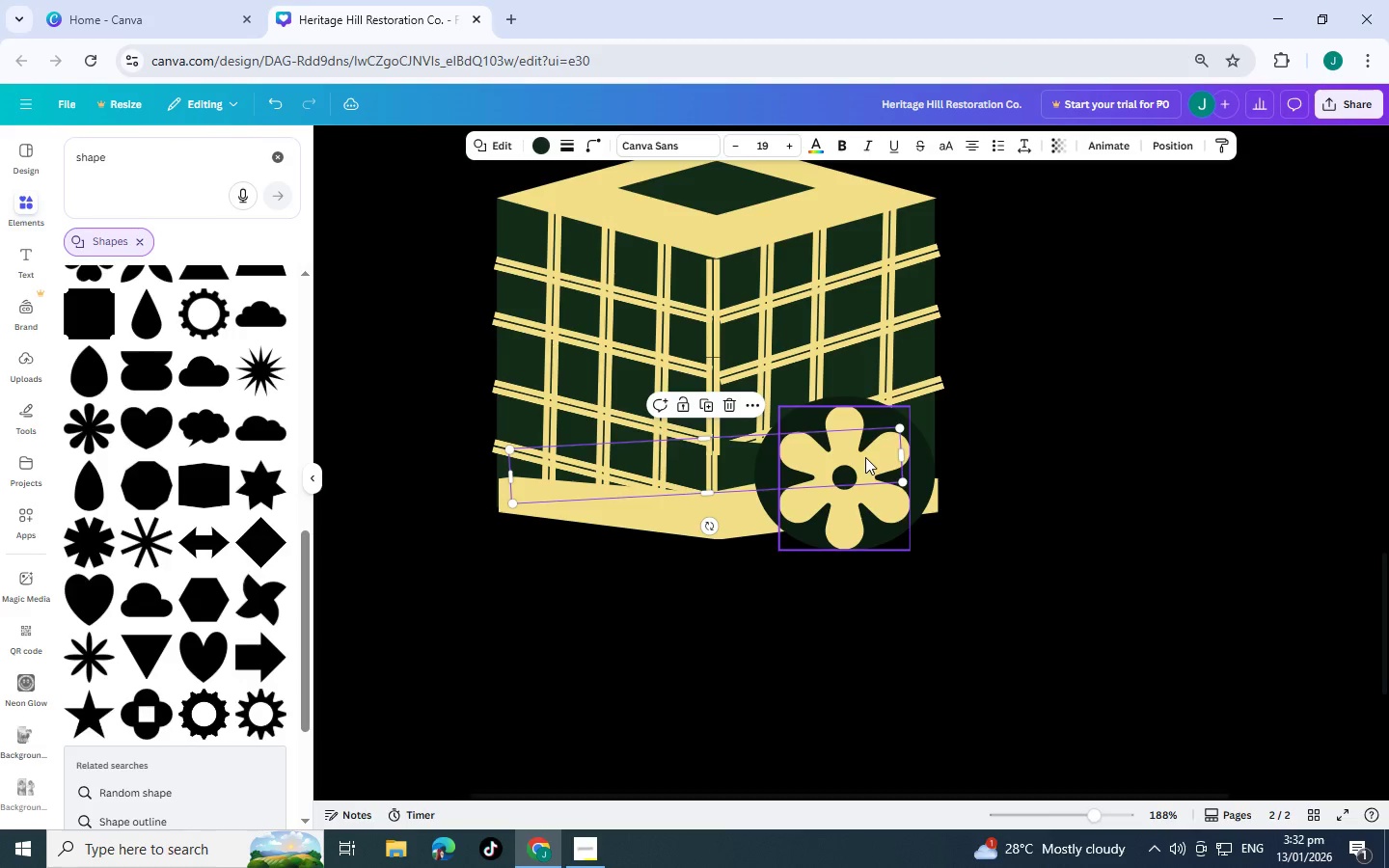 
key(Control+BracketLeft)
 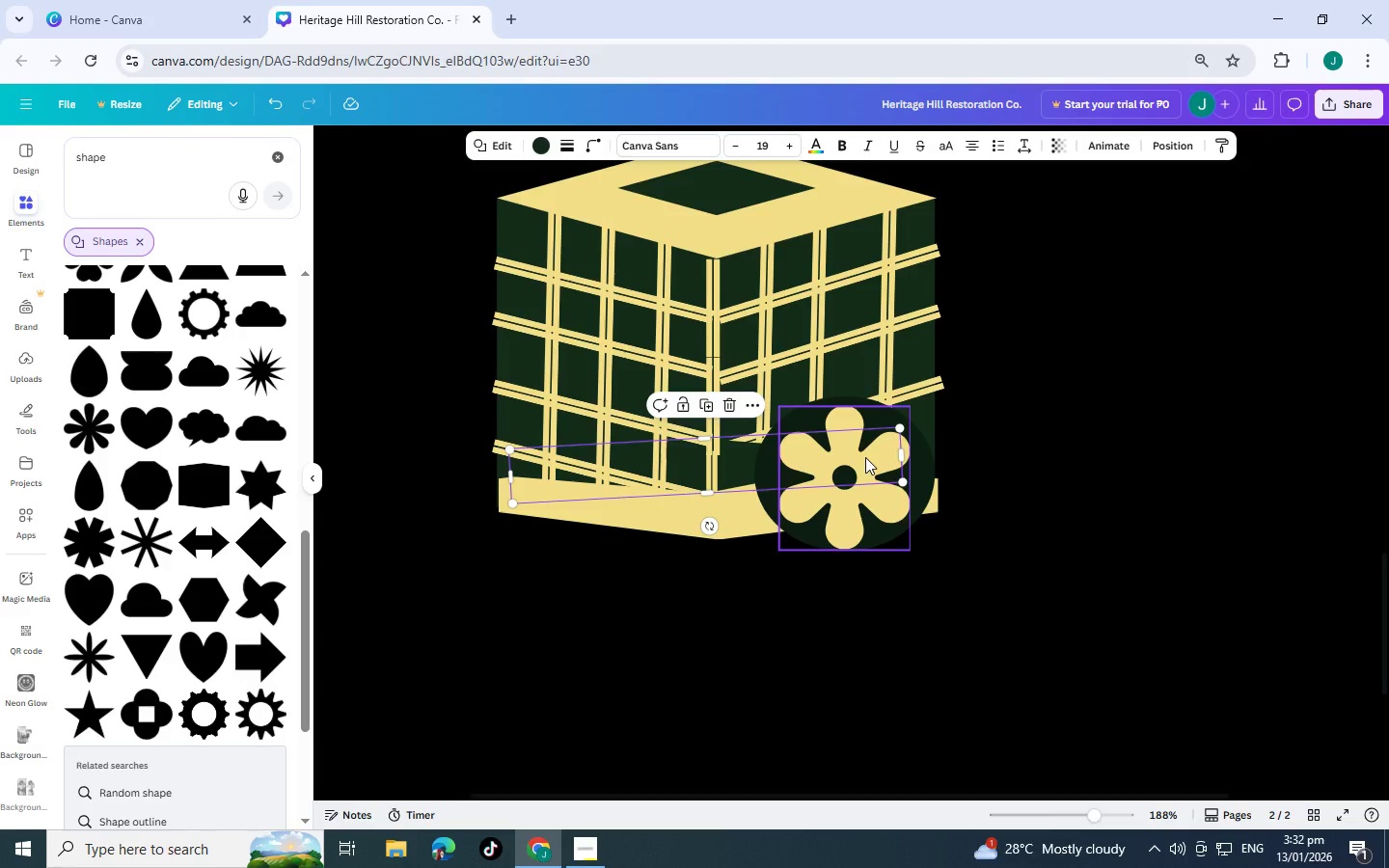 
key(Control+BracketLeft)
 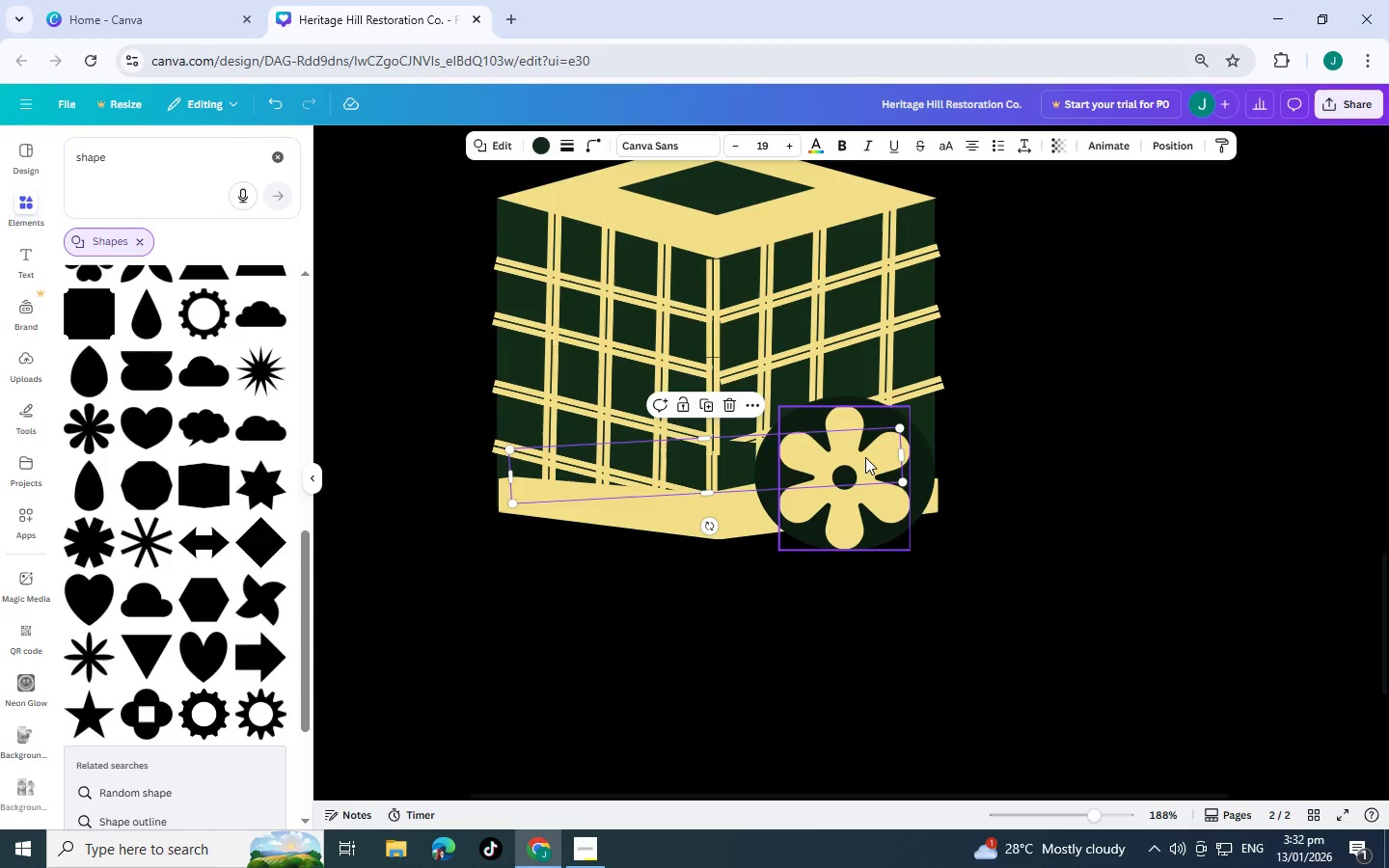 
key(Control+BracketLeft)
 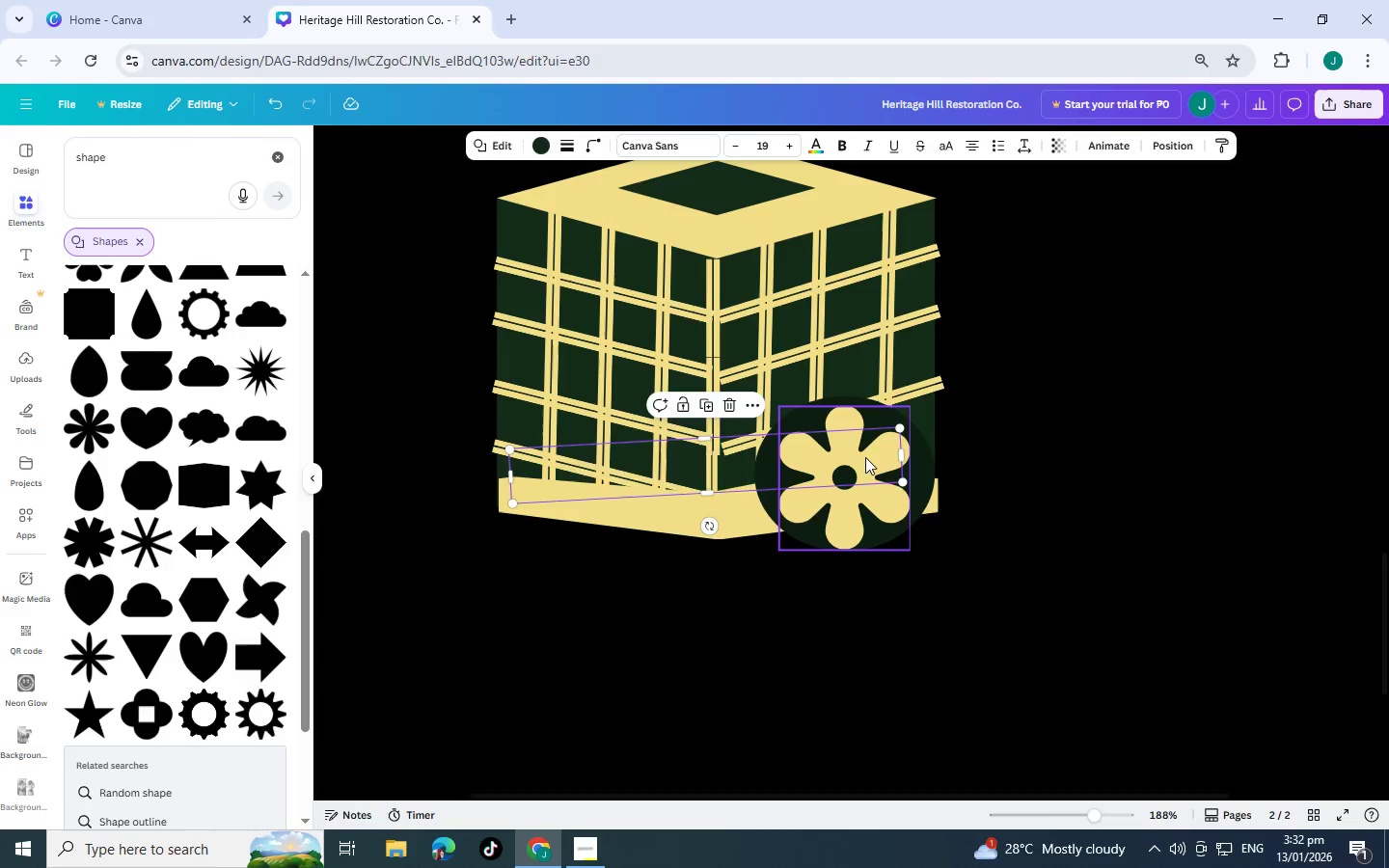 
key(Control+BracketLeft)
 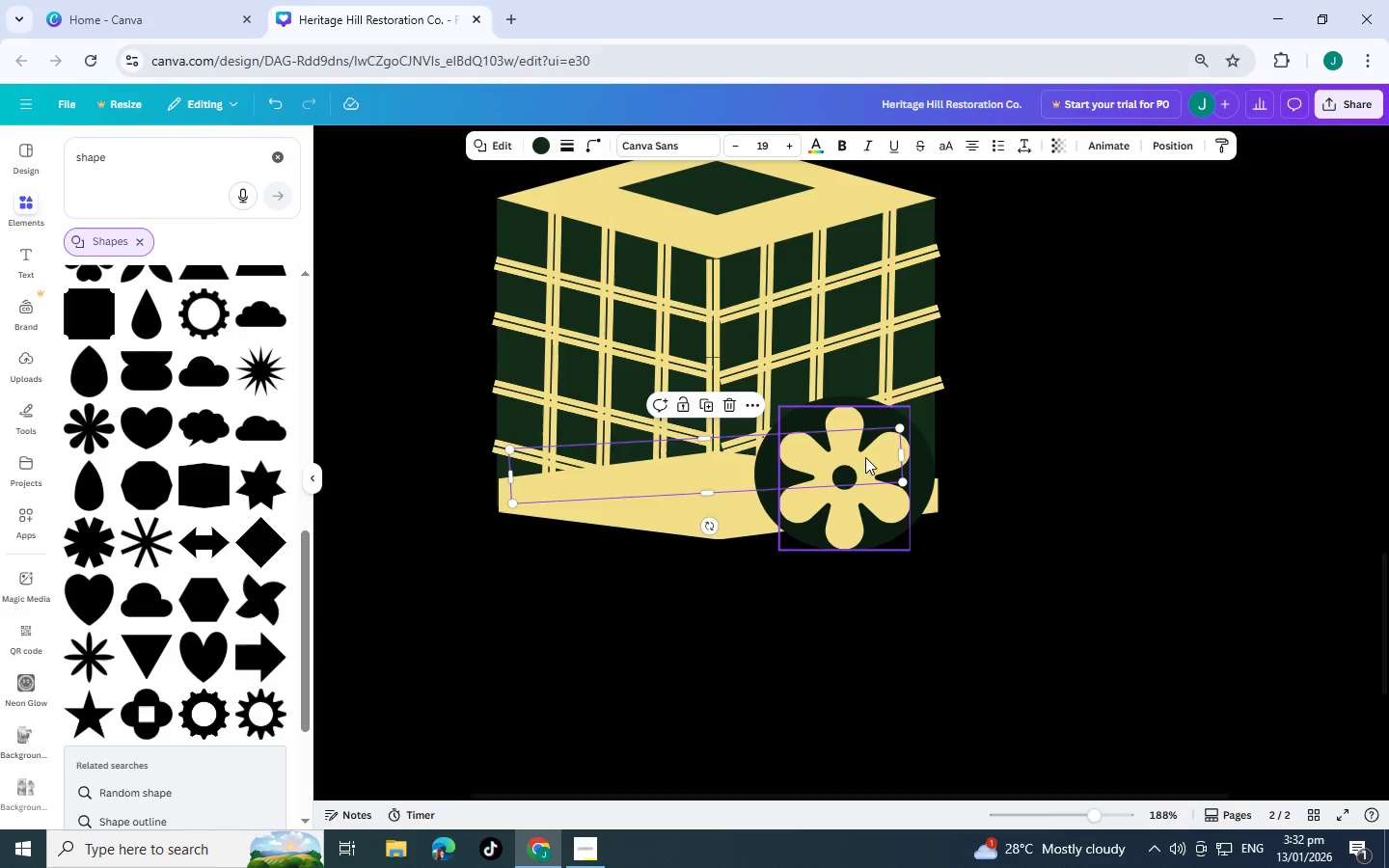 
key(Control+BracketRight)
 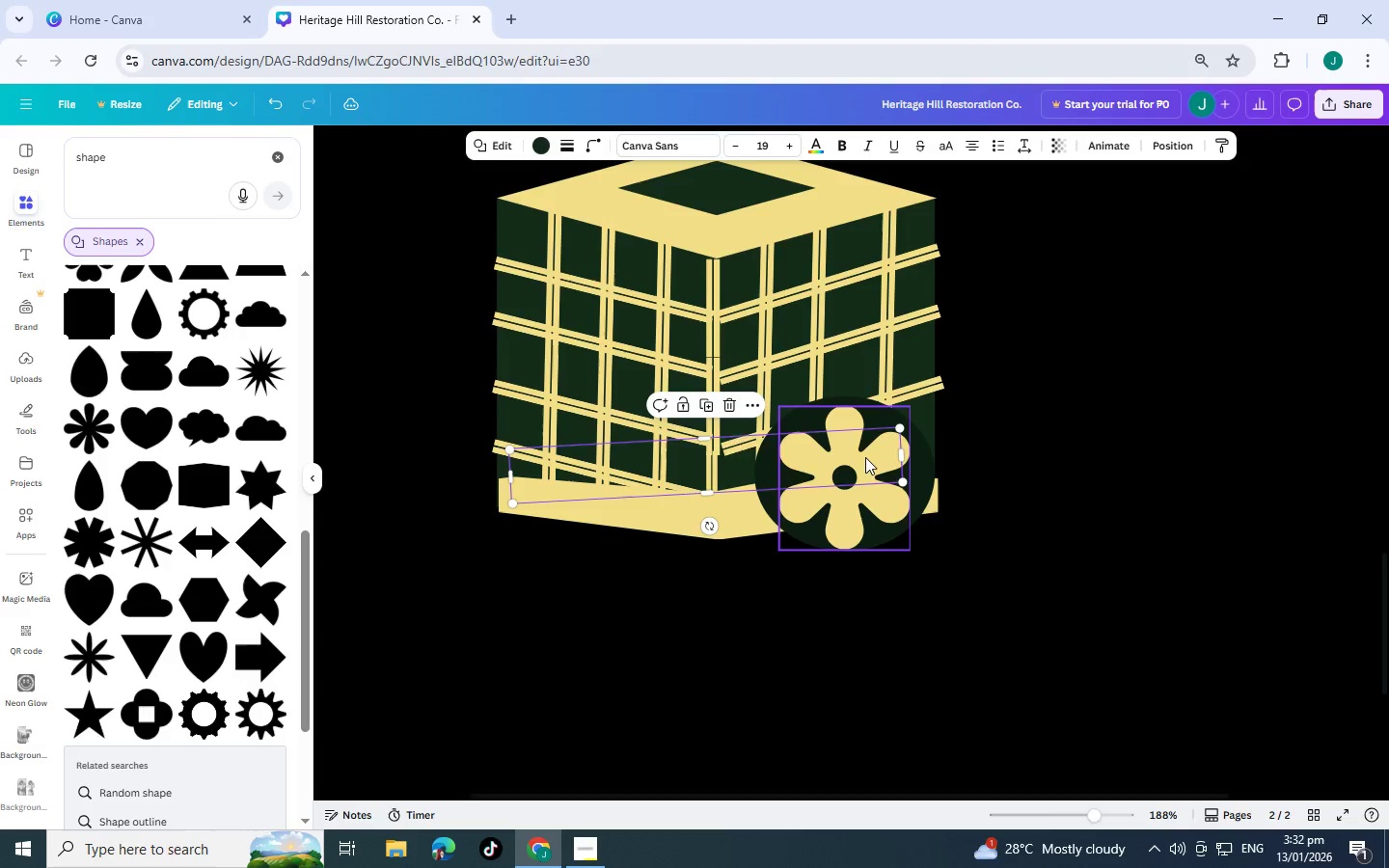 
key(Control+BracketRight)
 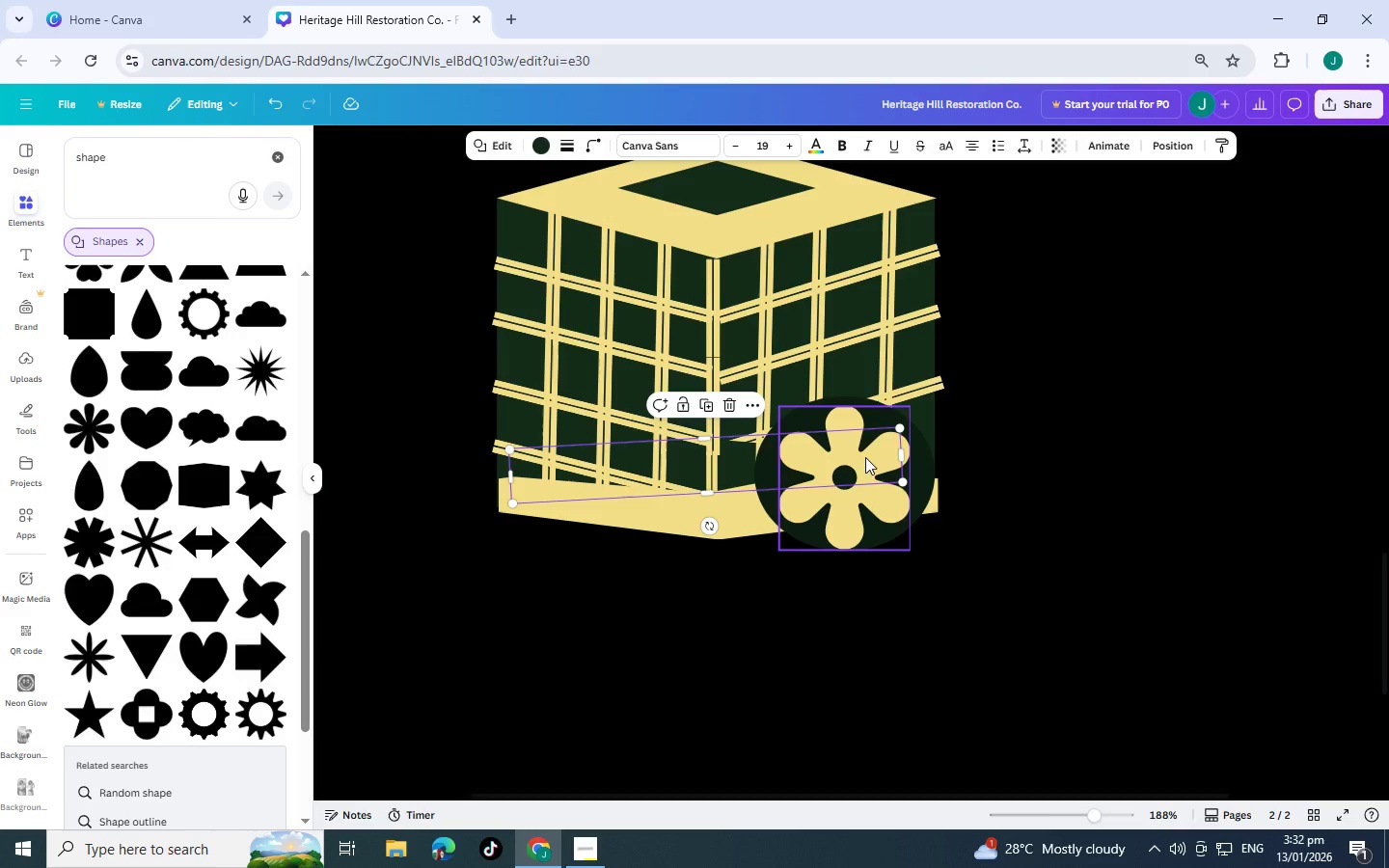 
key(Control+BracketLeft)
 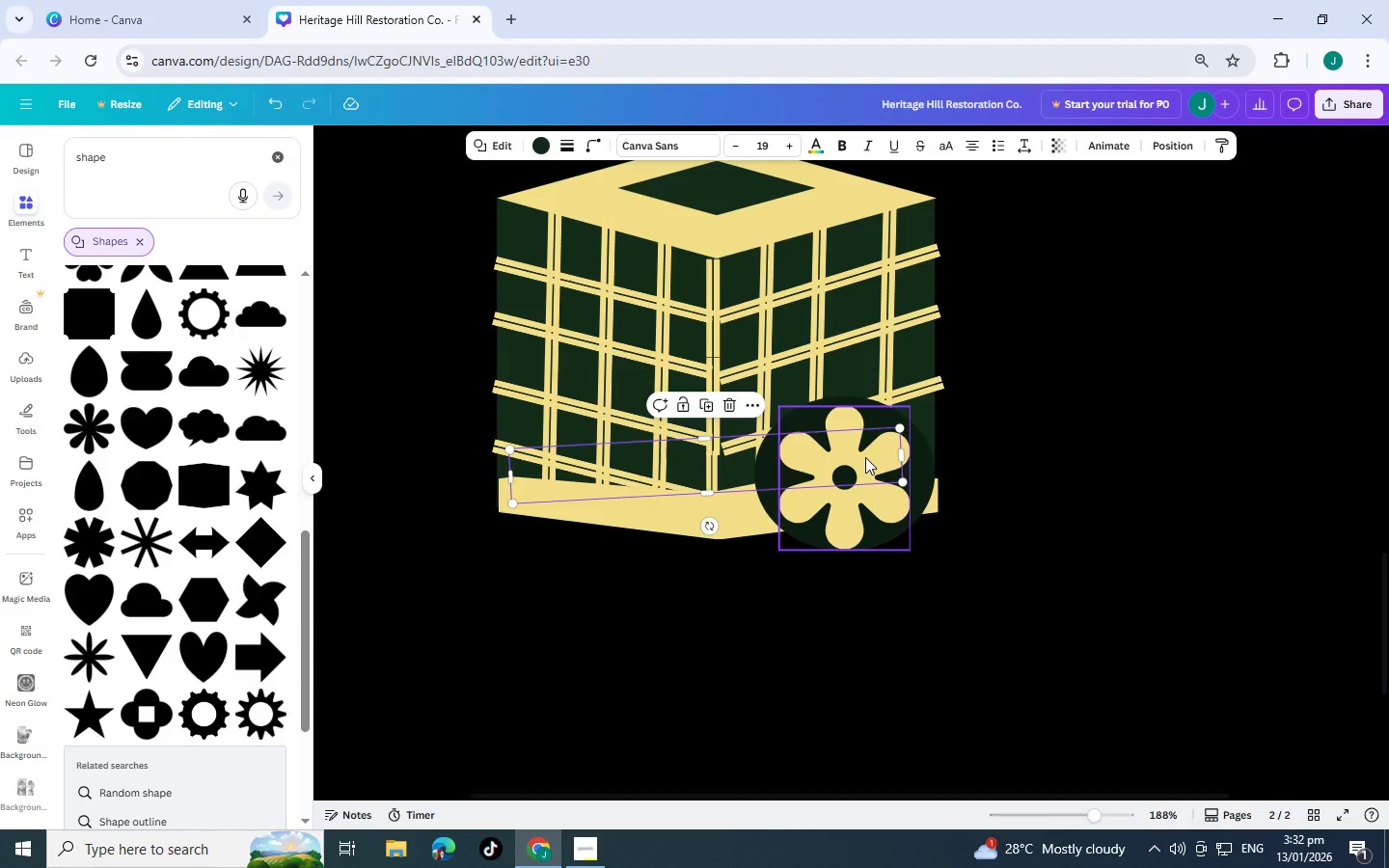 
left_click([1218, 418])
 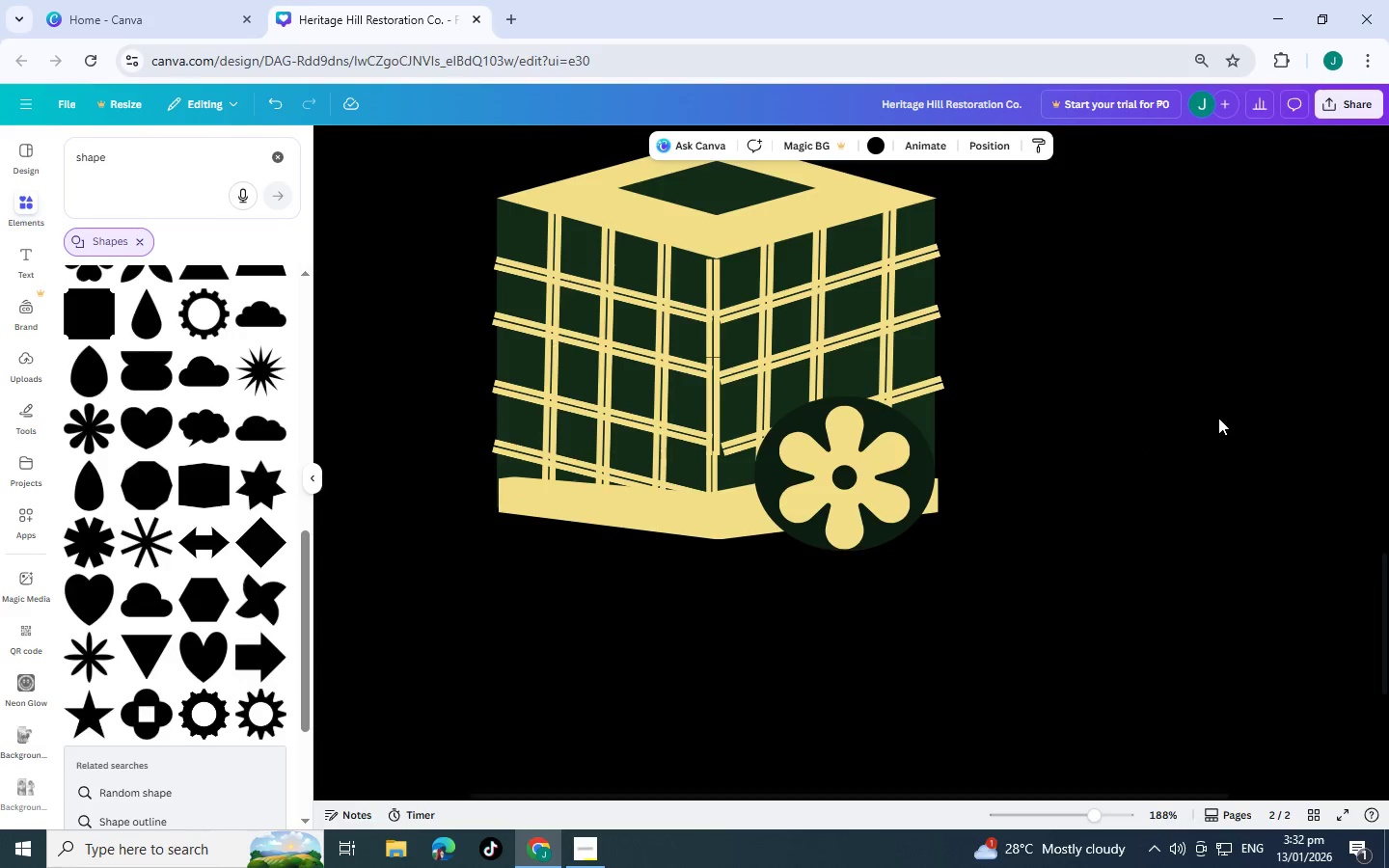 
left_click([1185, 447])
 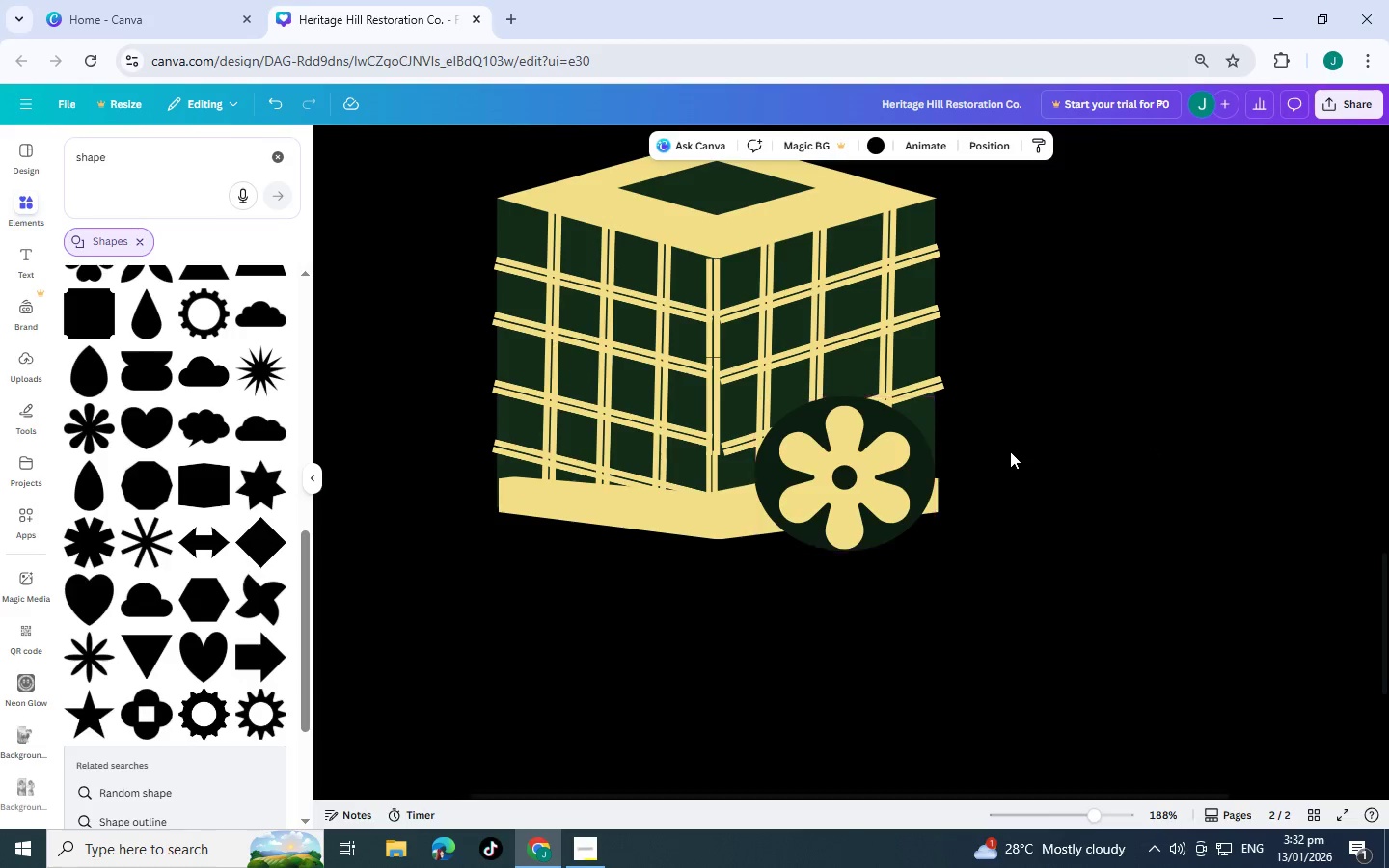 
scroll: coordinate [1004, 472], scroll_direction: up, amount: 1.0
 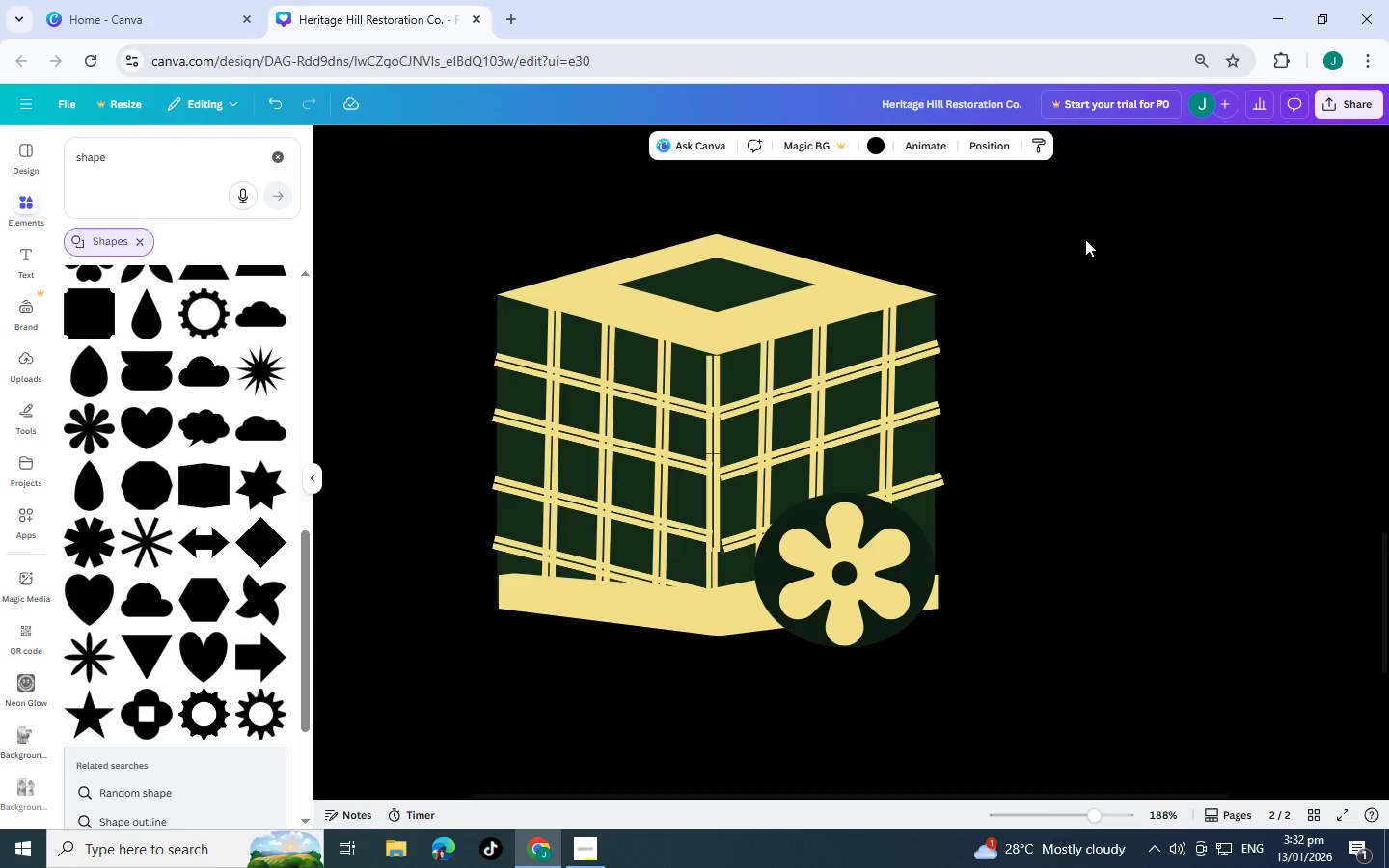 
left_click_drag(start_coordinate=[1089, 212], to_coordinate=[372, 733])
 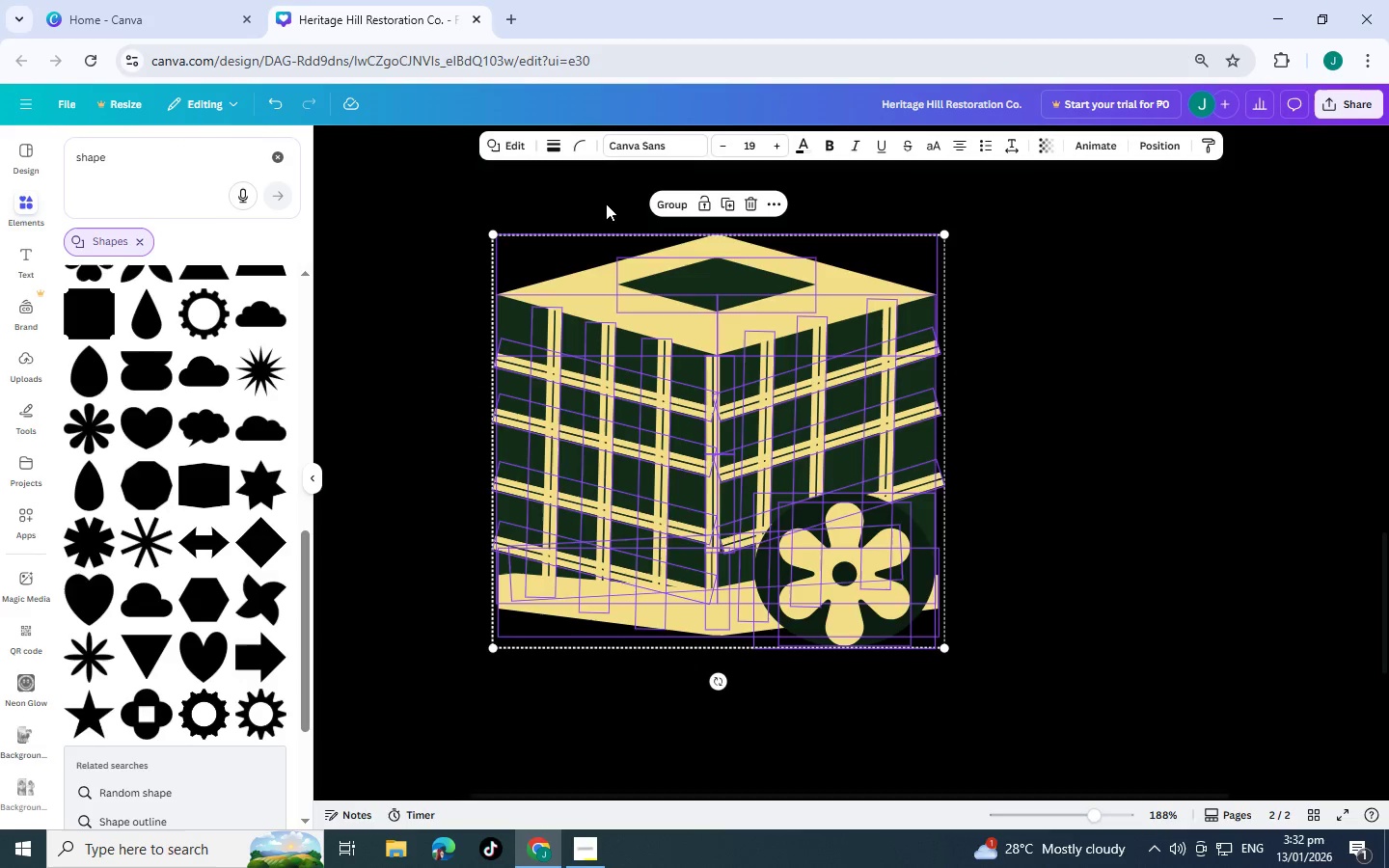 
left_click([657, 199])
 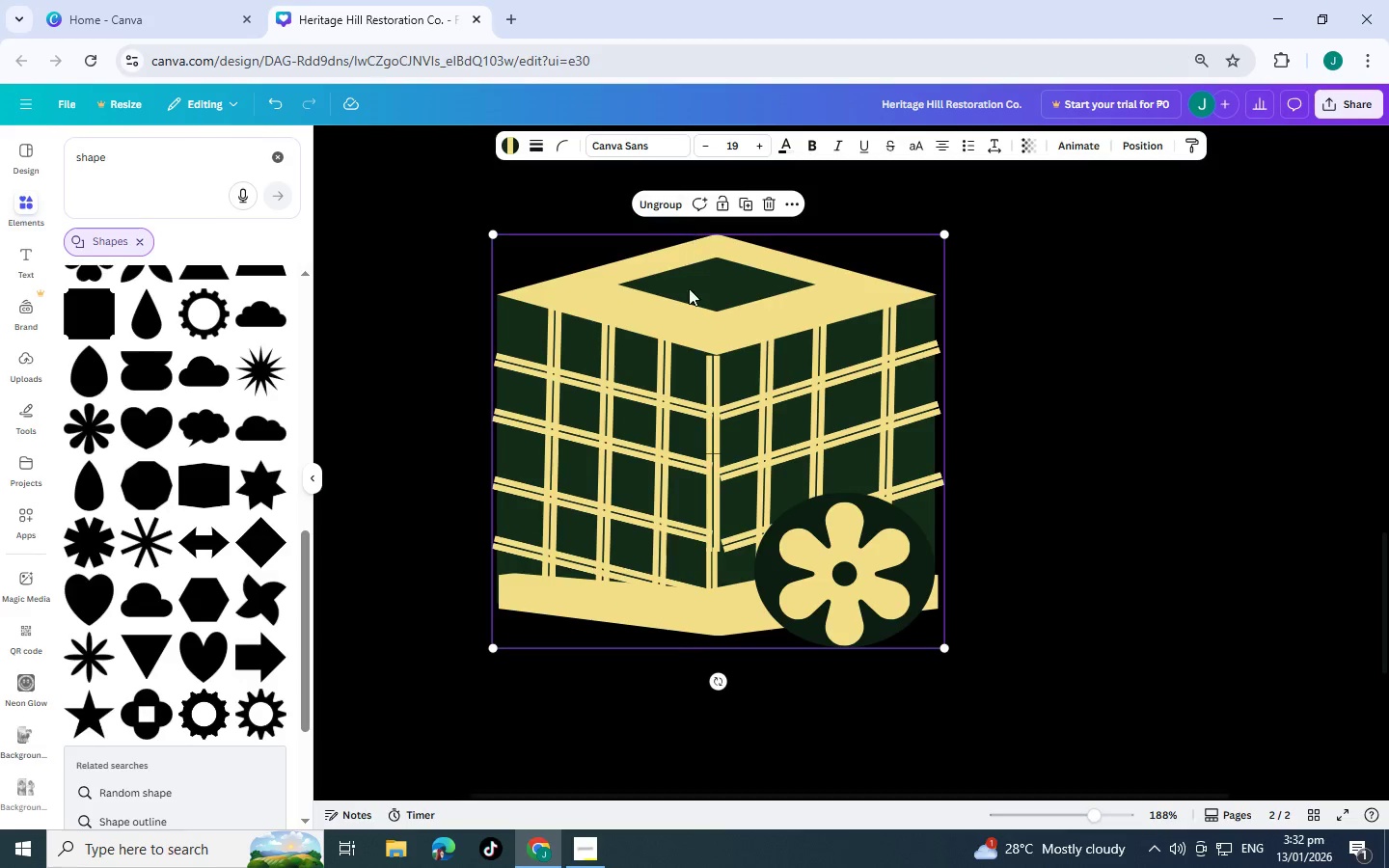 
key(Control+C)
 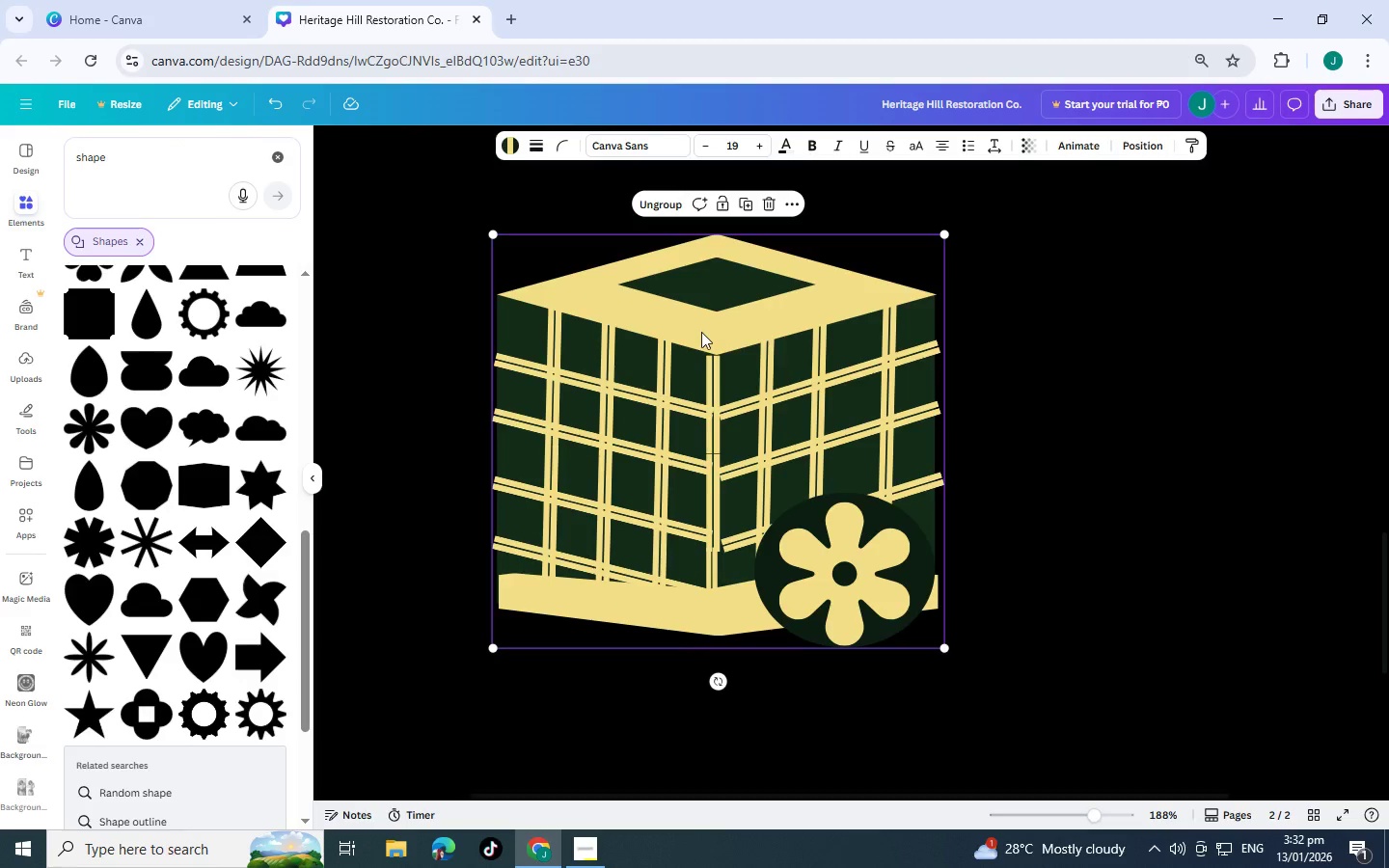 
key(Control+X)
 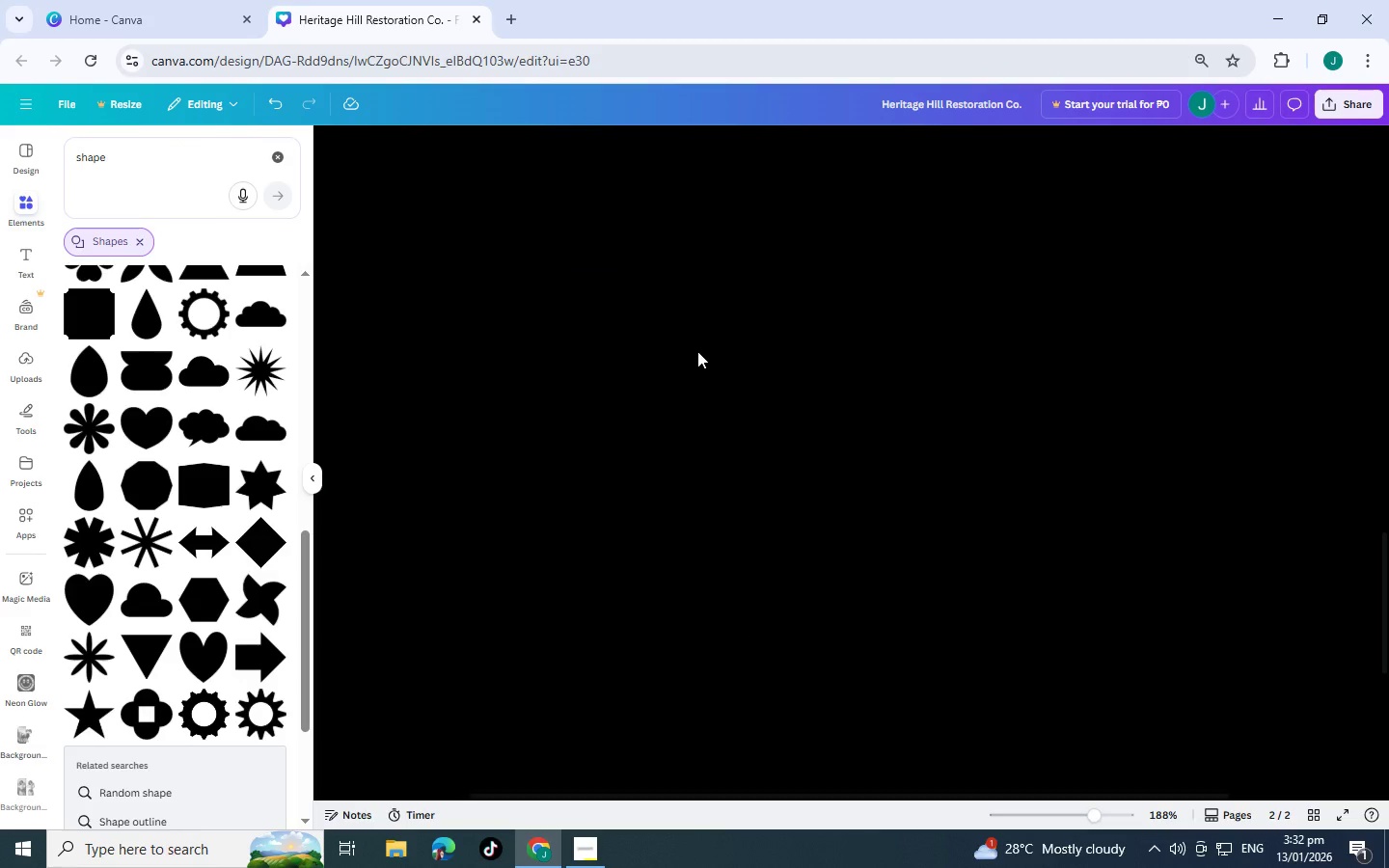 
left_click([515, 432])
 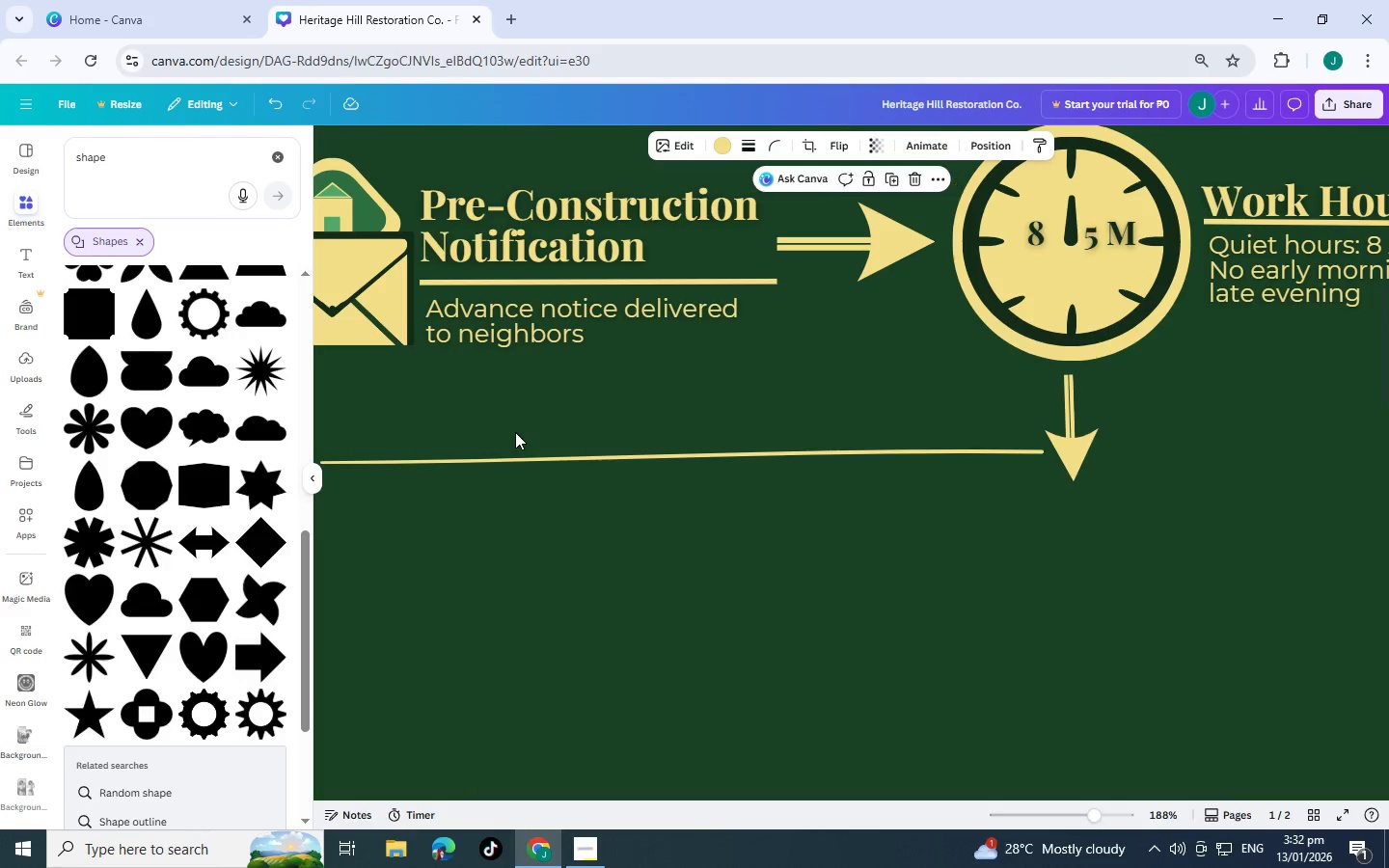 
scroll: coordinate [659, 416], scroll_direction: up, amount: 13.0
 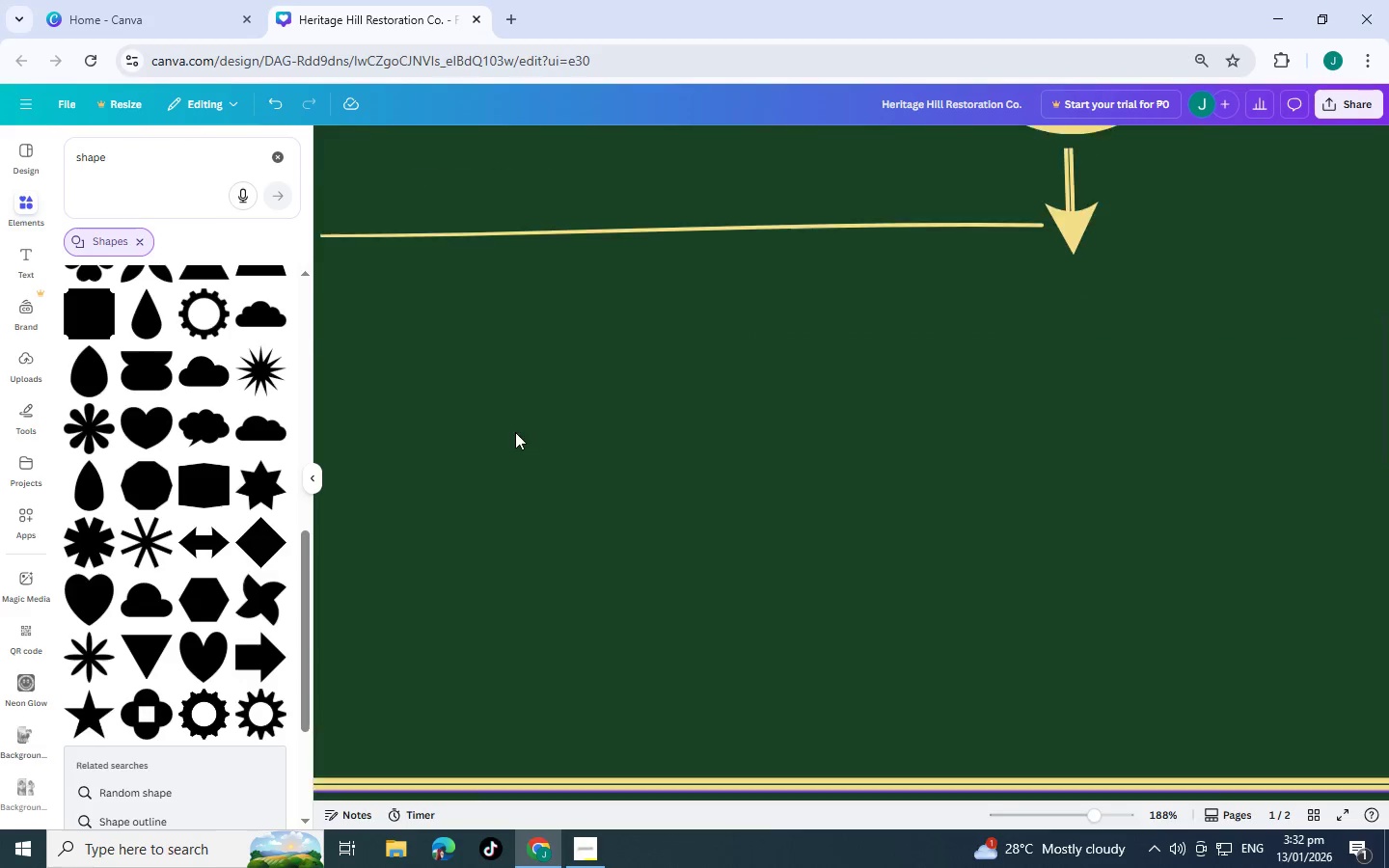 
key(Control+V)
 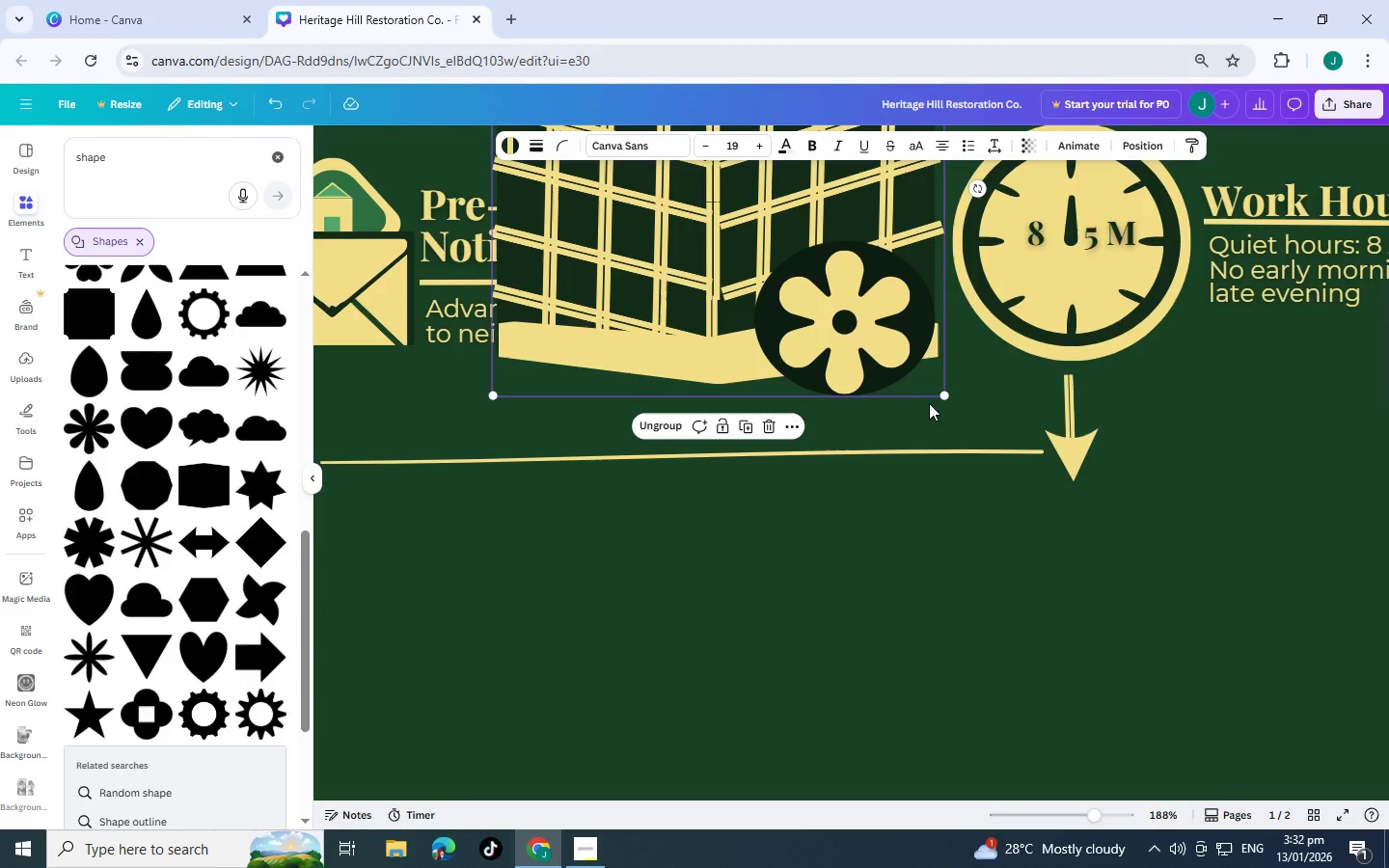 
left_click_drag(start_coordinate=[942, 401], to_coordinate=[721, 296])
 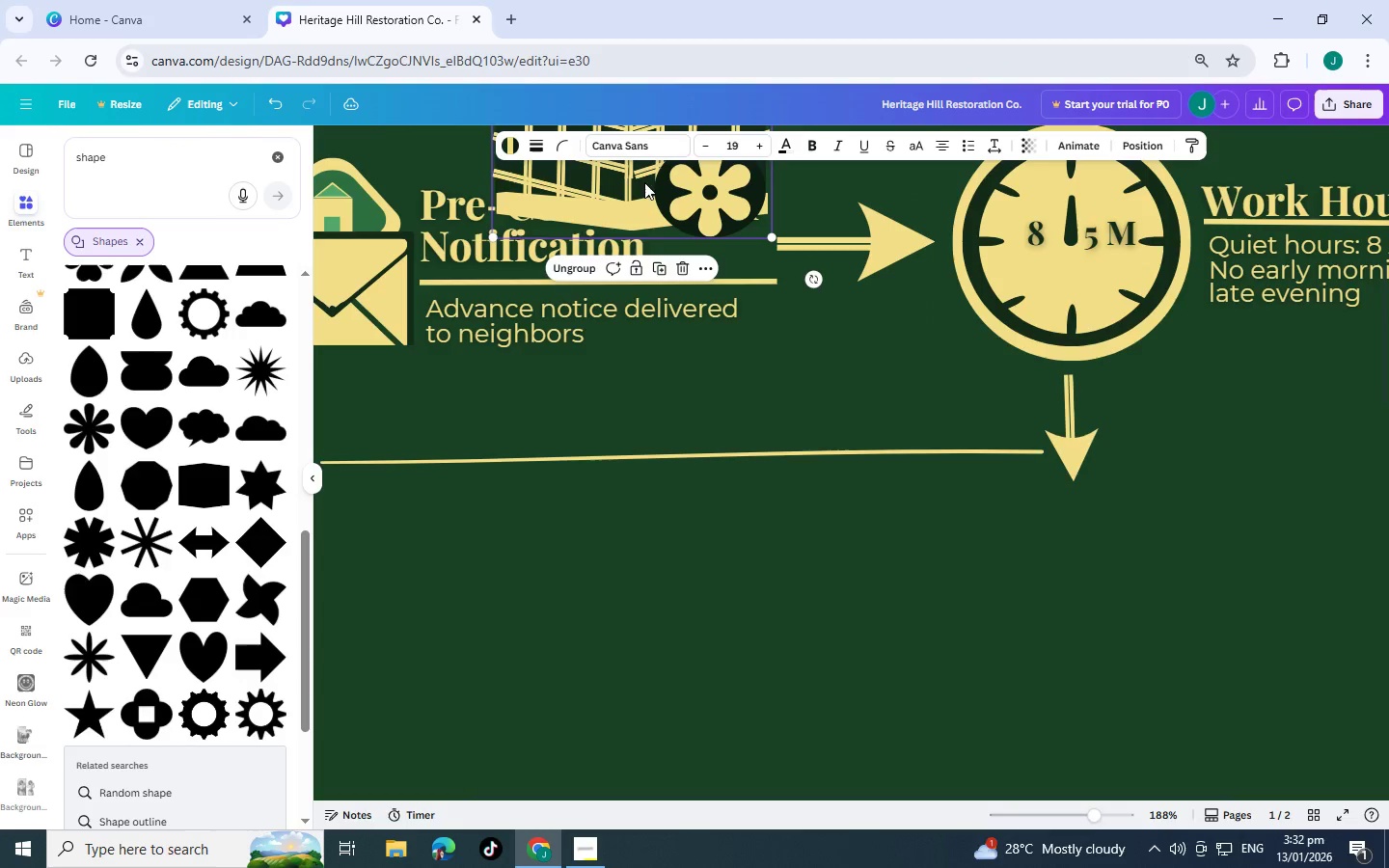 
left_click_drag(start_coordinate=[639, 174], to_coordinate=[476, 267])
 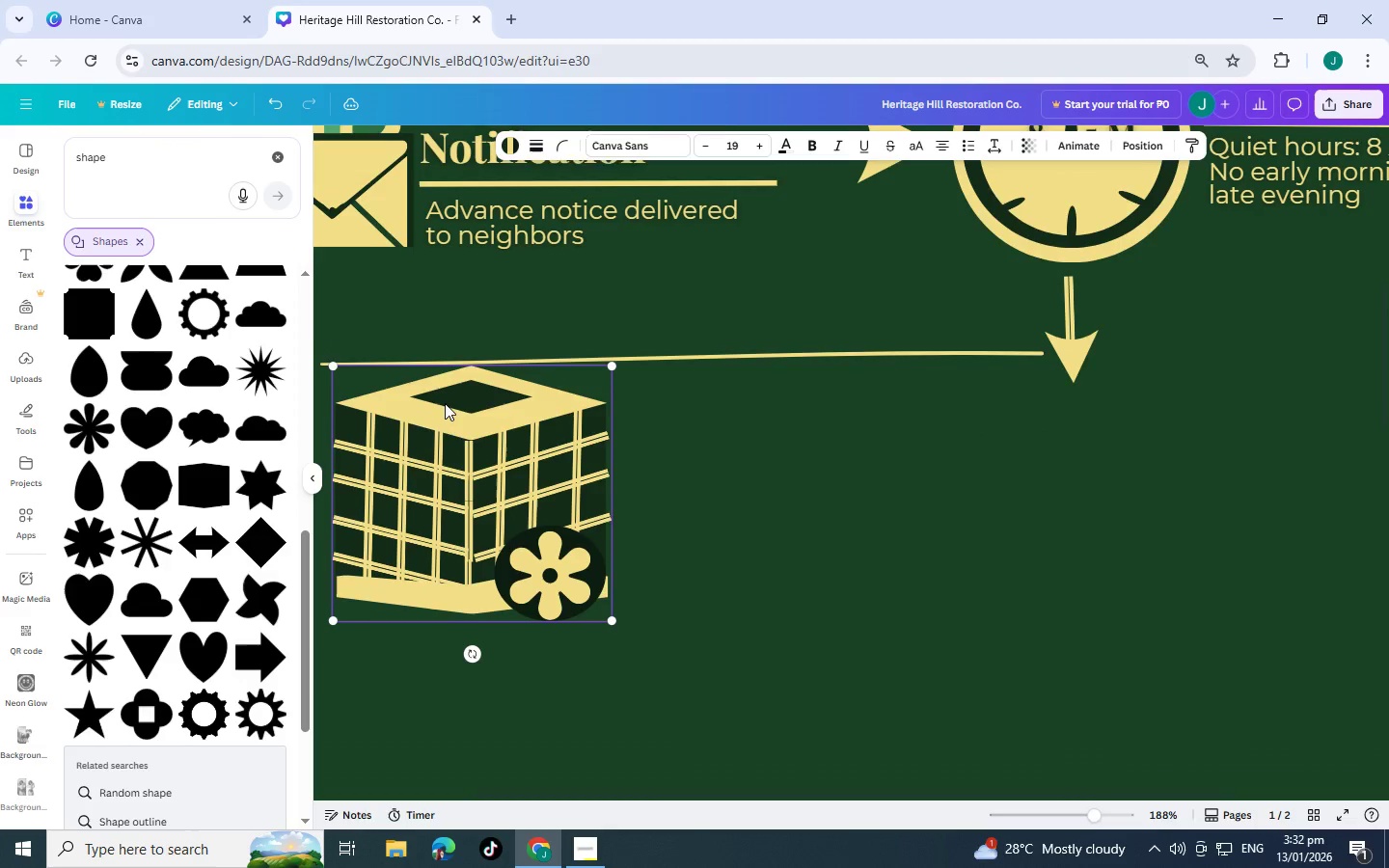 
scroll: coordinate [506, 410], scroll_direction: down, amount: 3.0
 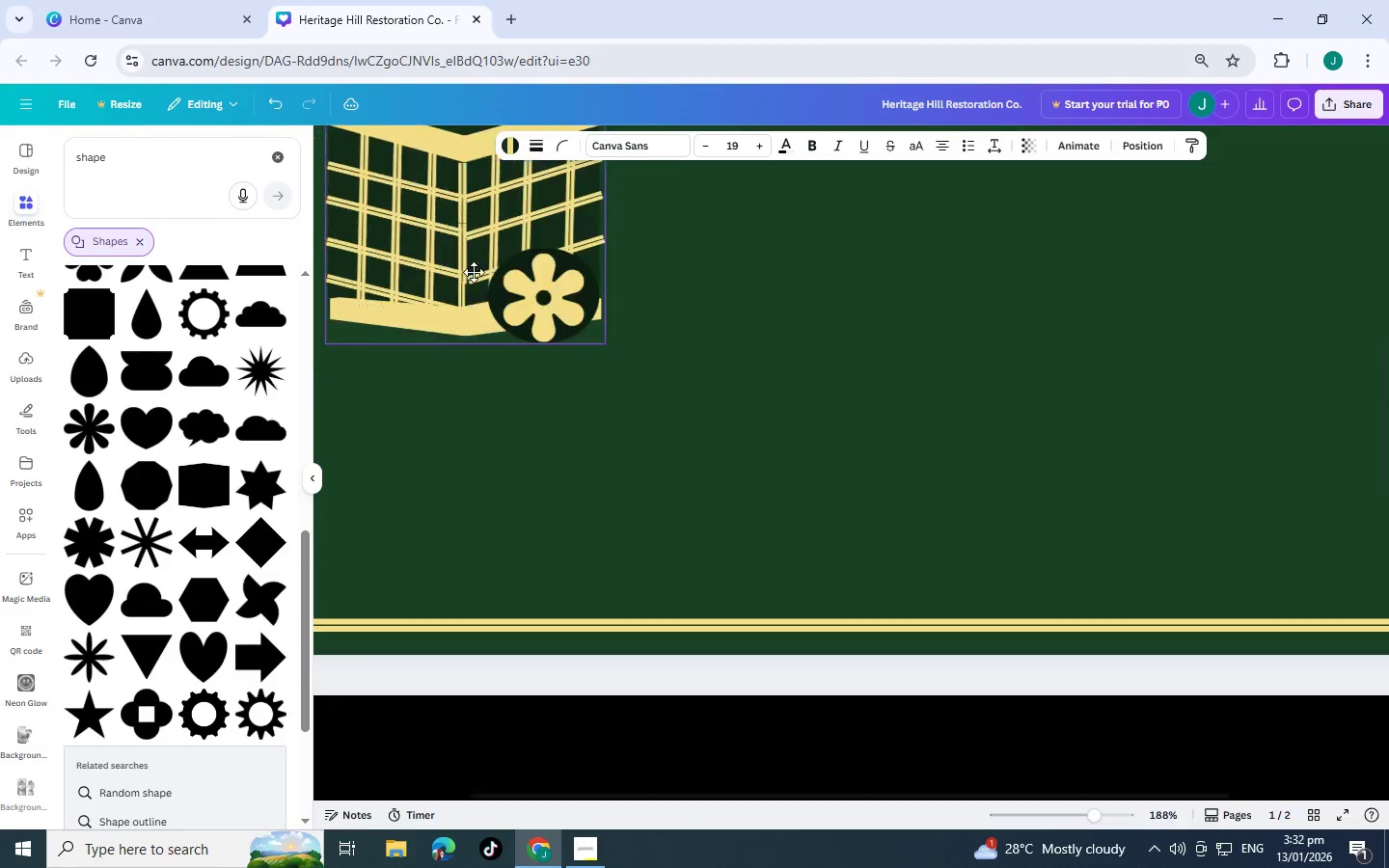 
scroll: coordinate [468, 316], scroll_direction: up, amount: 3.0
 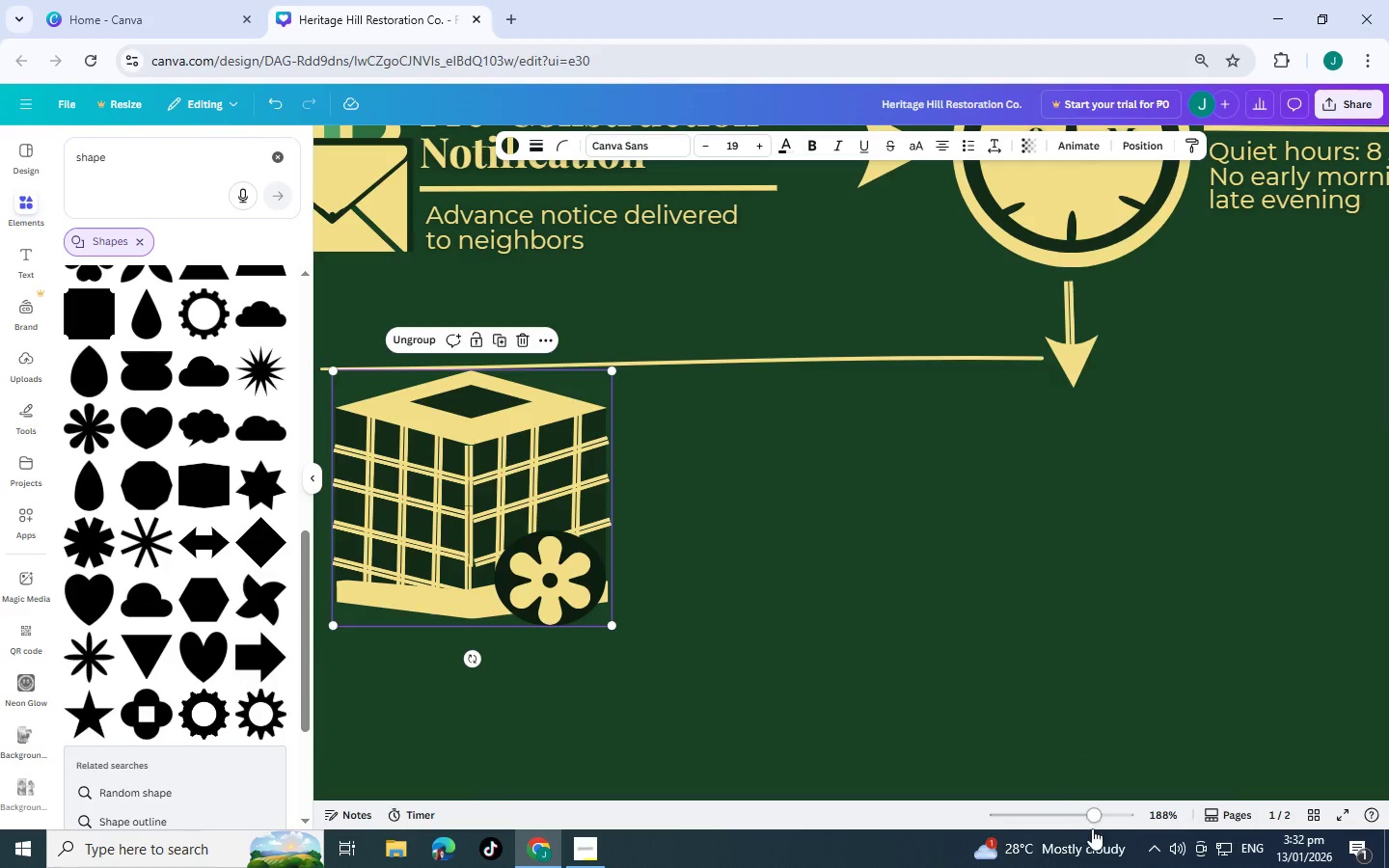 
left_click_drag(start_coordinate=[1088, 819], to_coordinate=[1078, 818])
 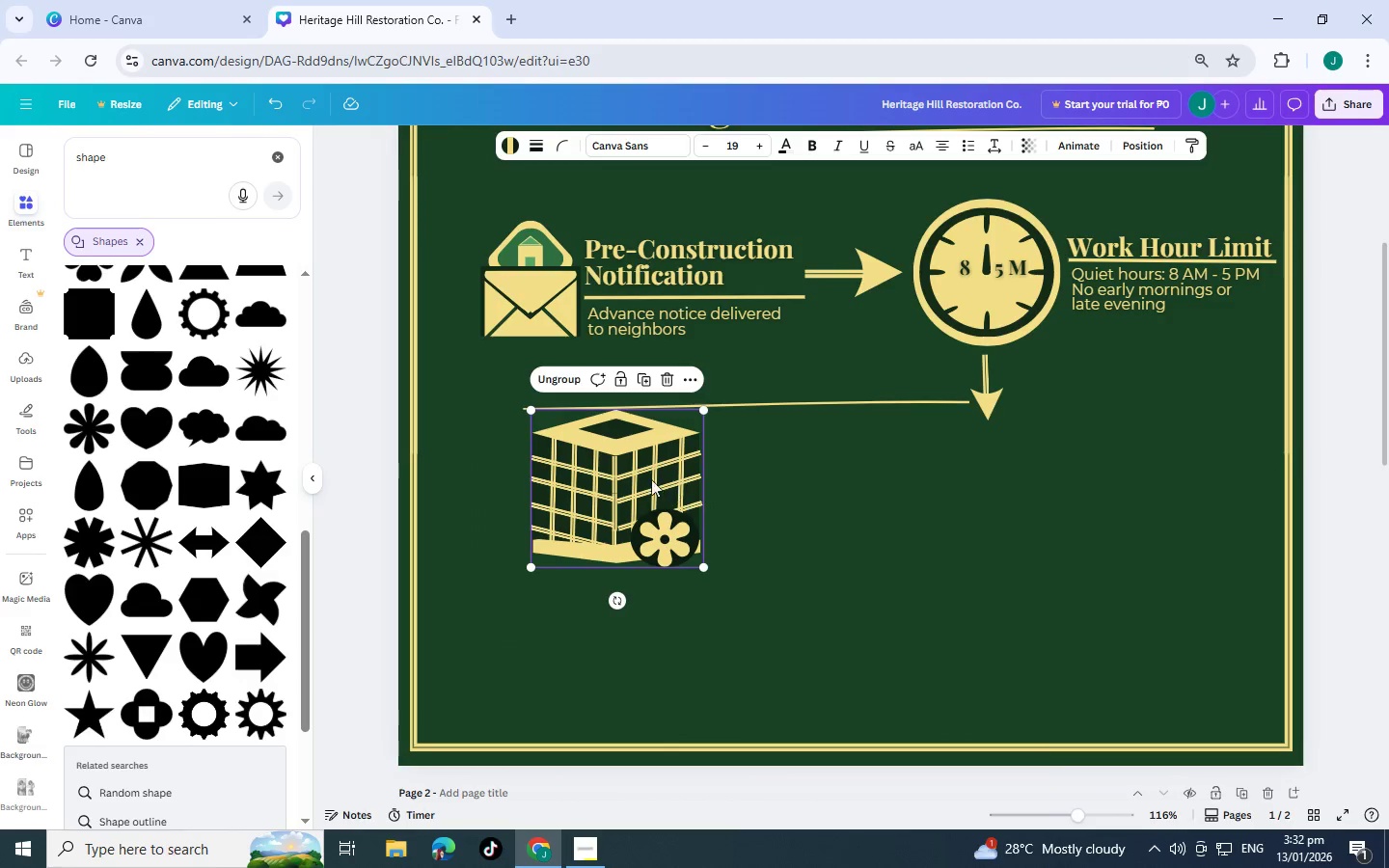 
left_click_drag(start_coordinate=[637, 481], to_coordinate=[556, 490])
 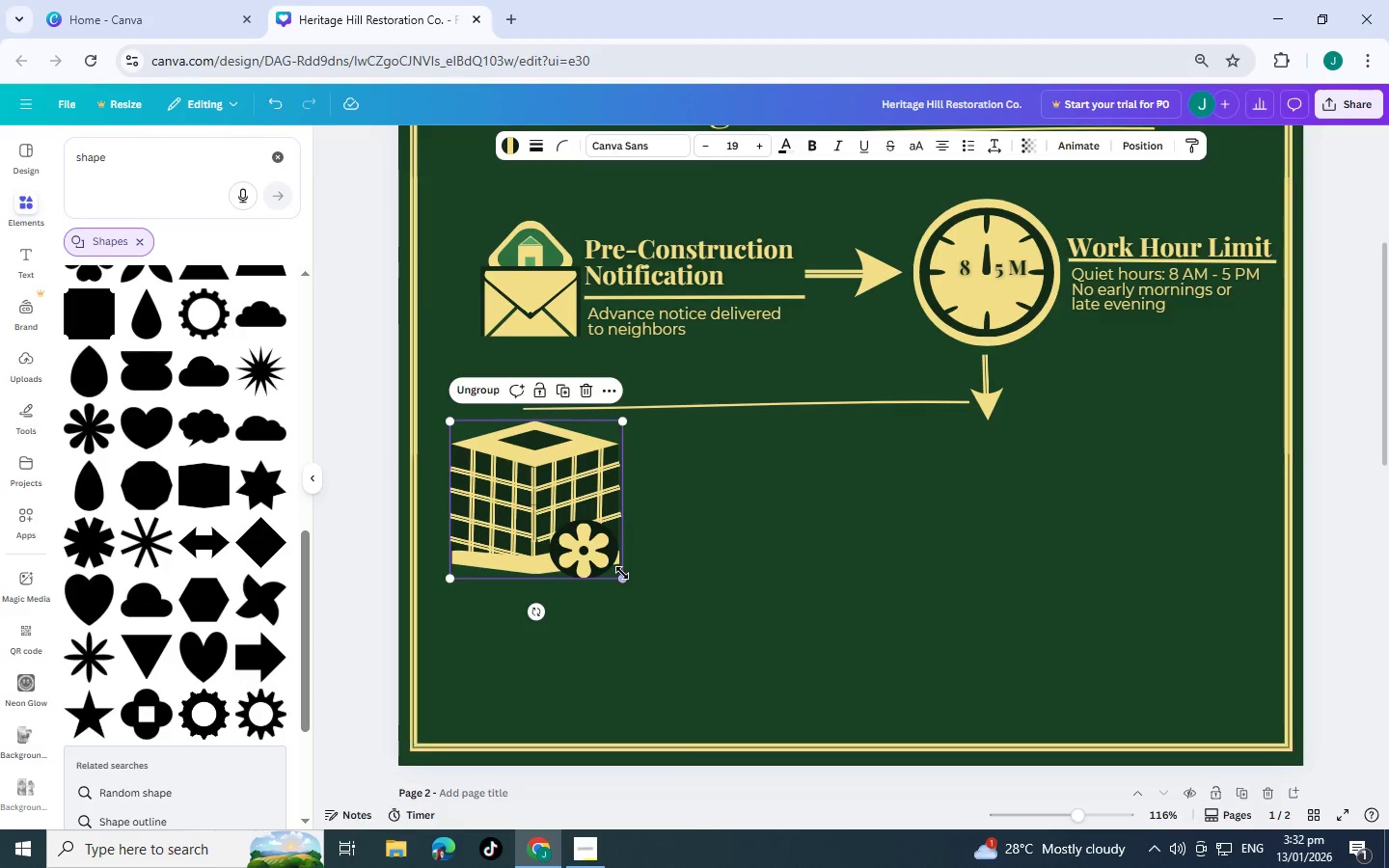 
left_click_drag(start_coordinate=[622, 582], to_coordinate=[520, 514])
 